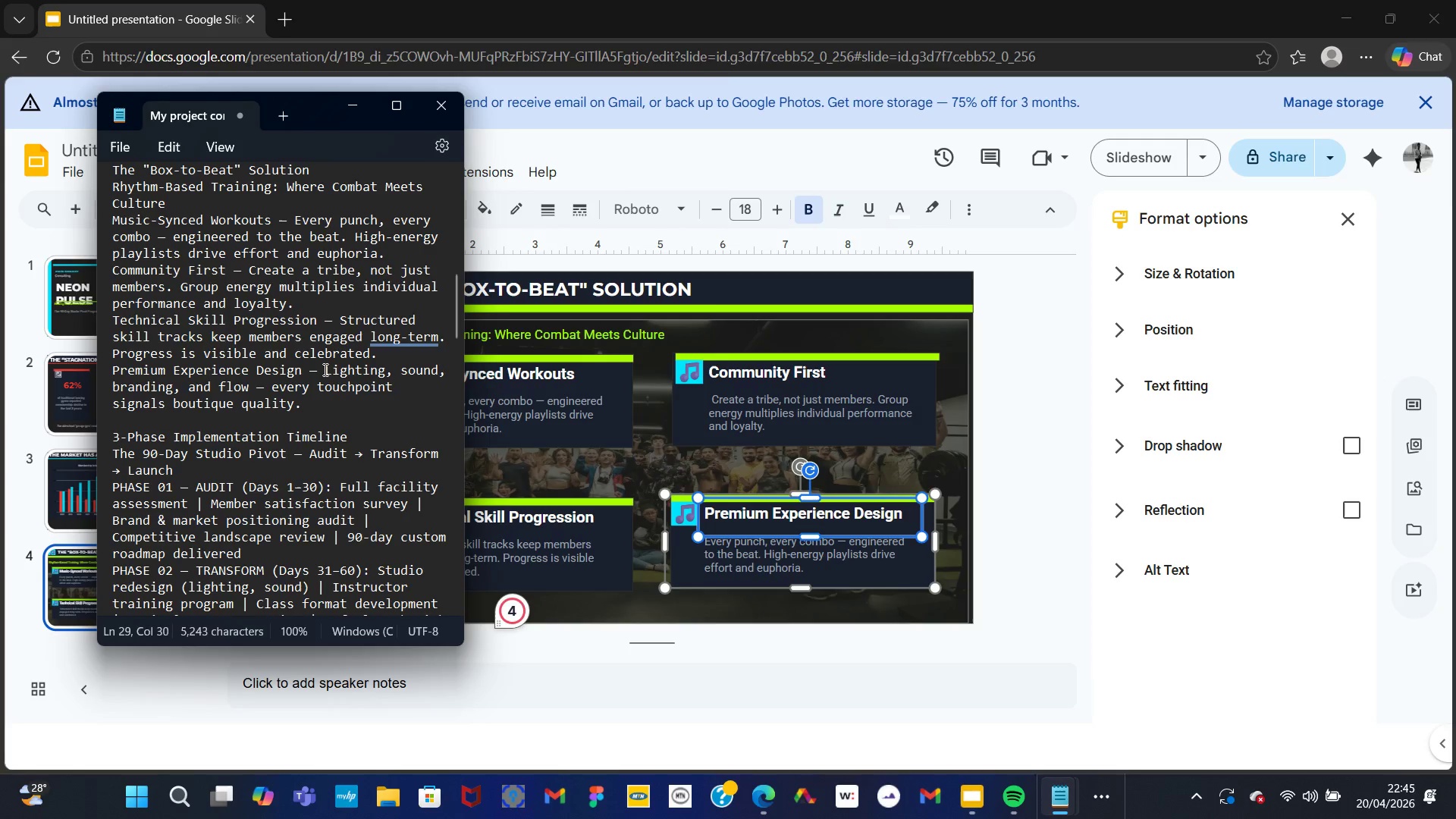 
left_click_drag(start_coordinate=[324, 369], to_coordinate=[305, 406])
 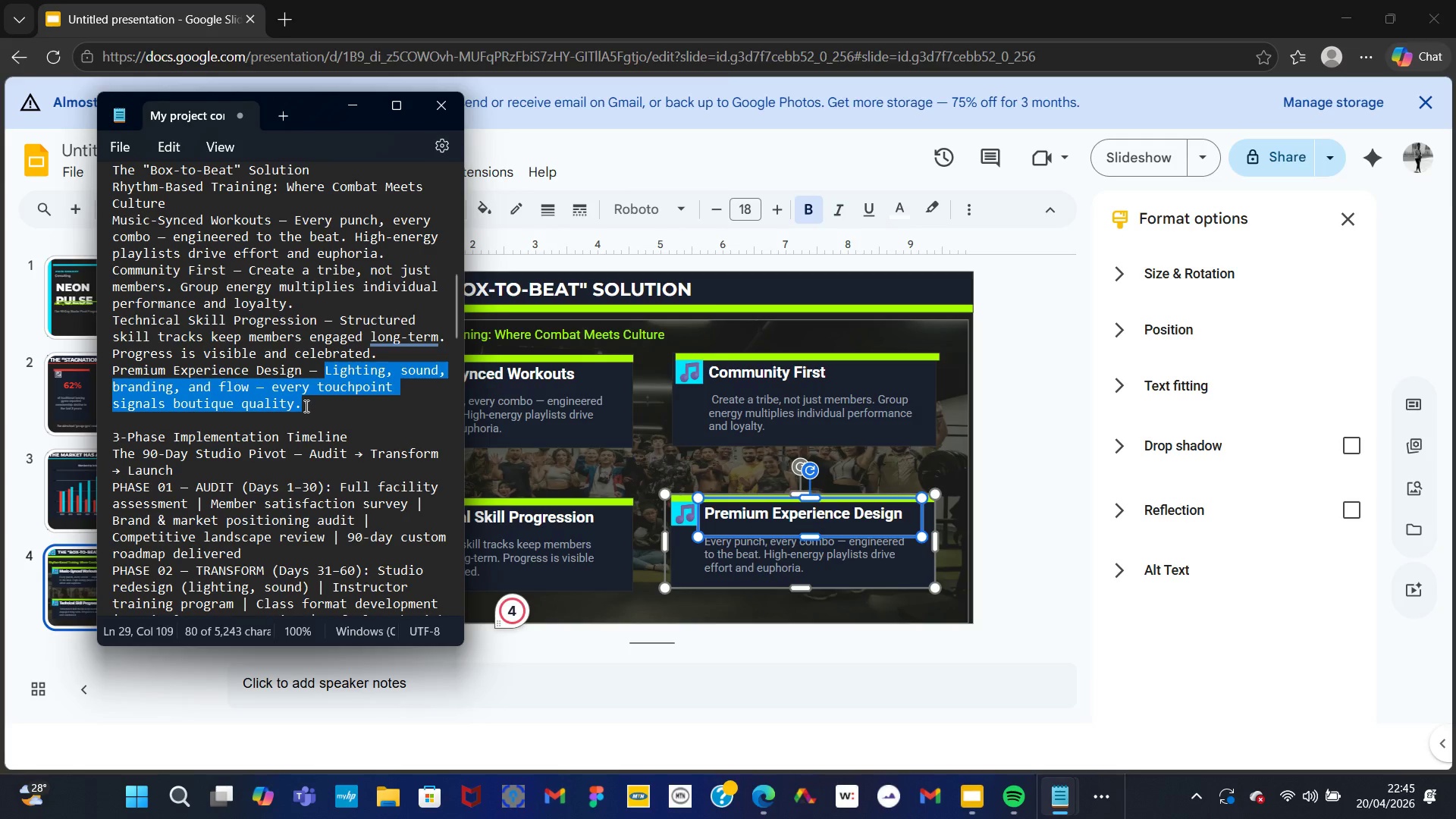 
hold_key(key=ControlLeft, duration=1.23)
 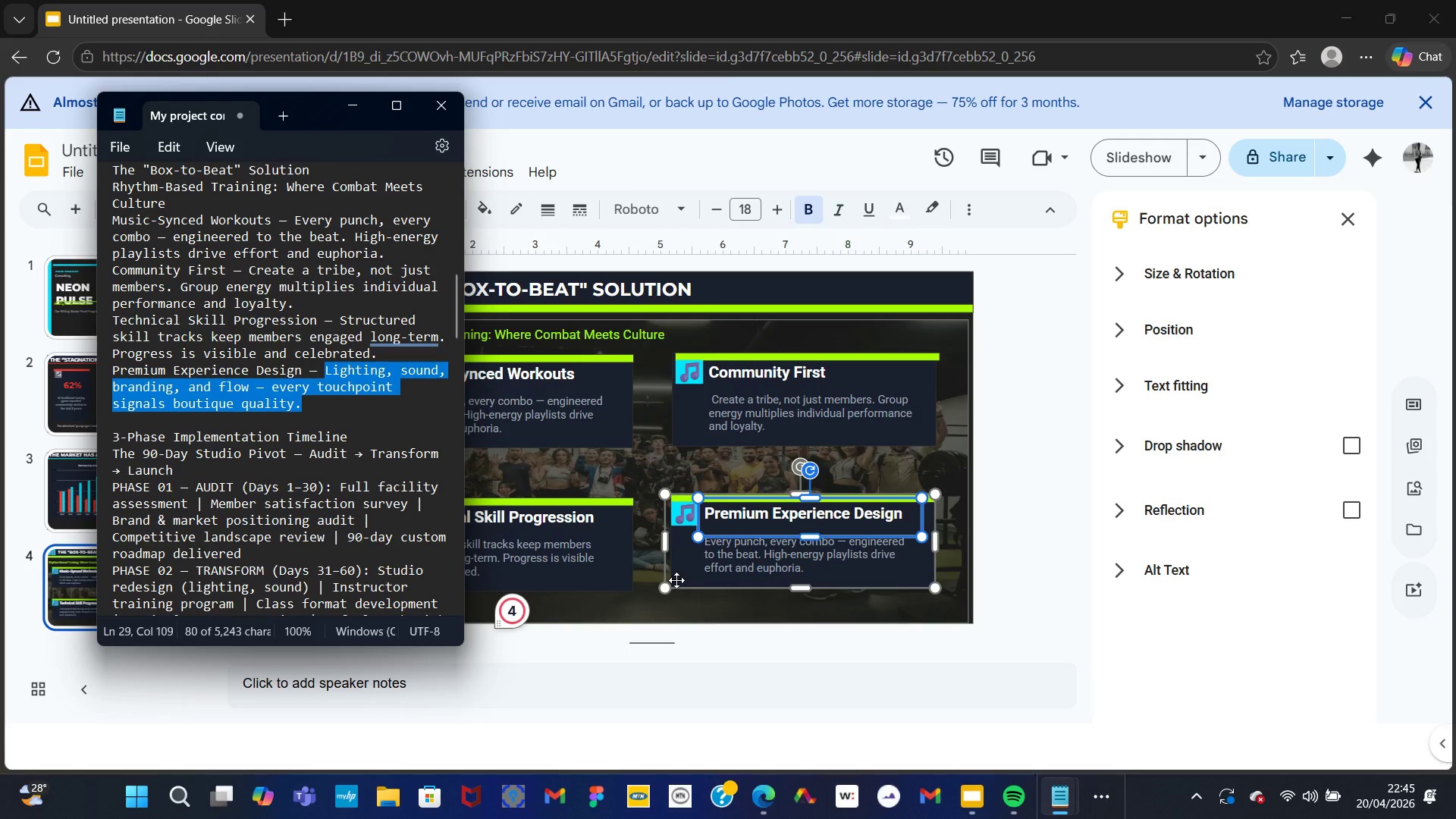 
hold_key(key=C, duration=0.31)
 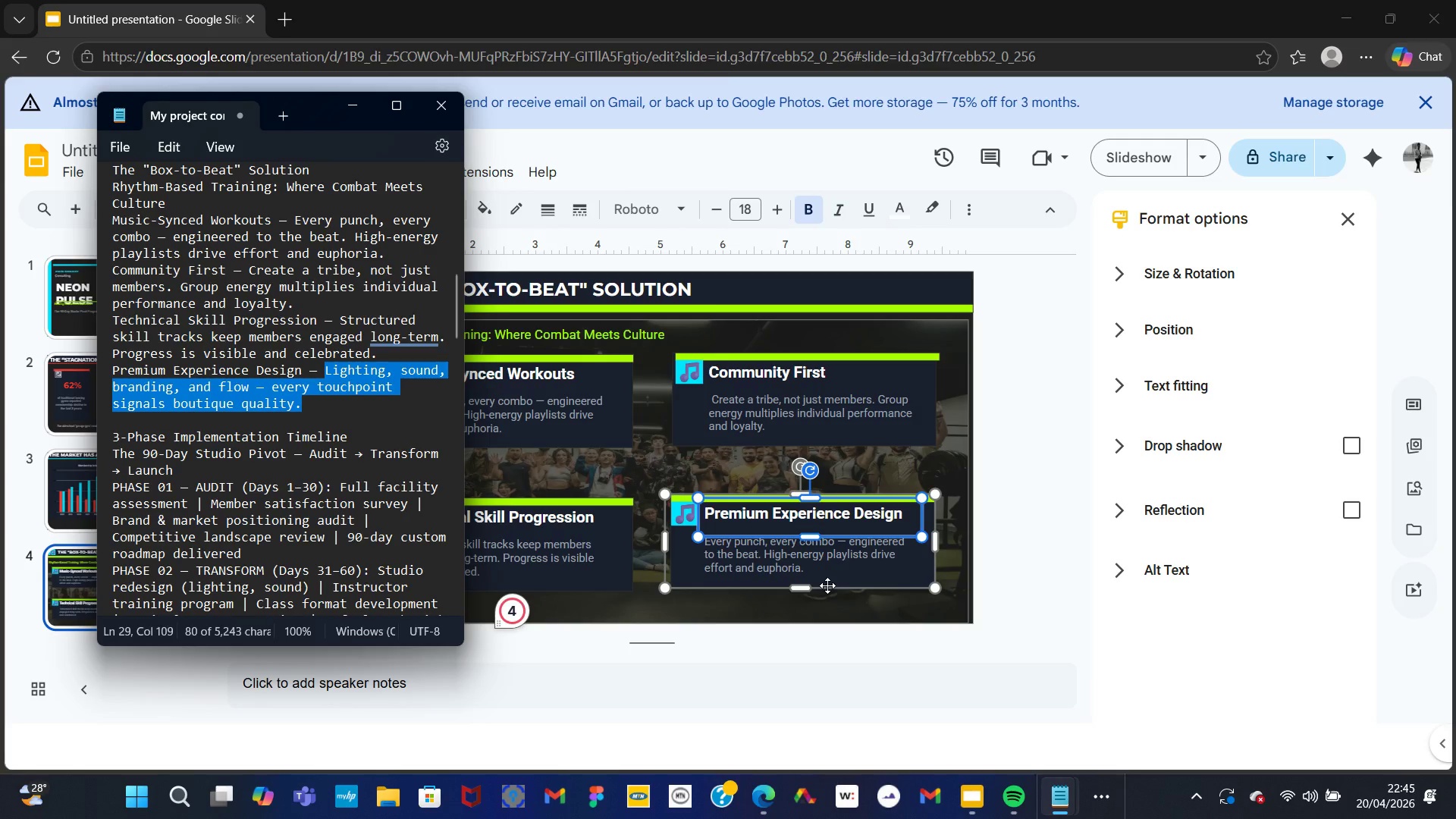 
left_click([799, 555])
 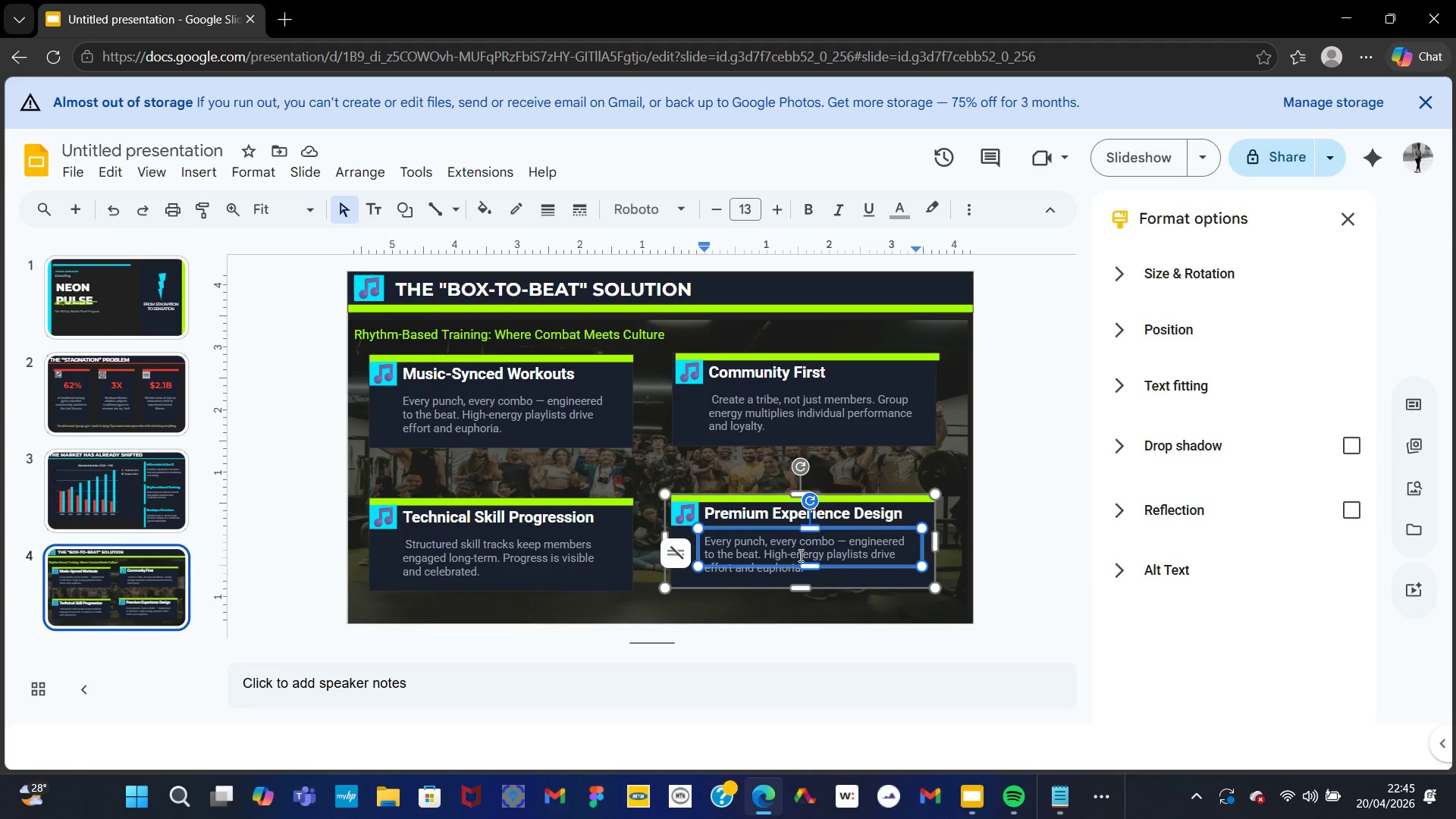 
key(Control+A)
 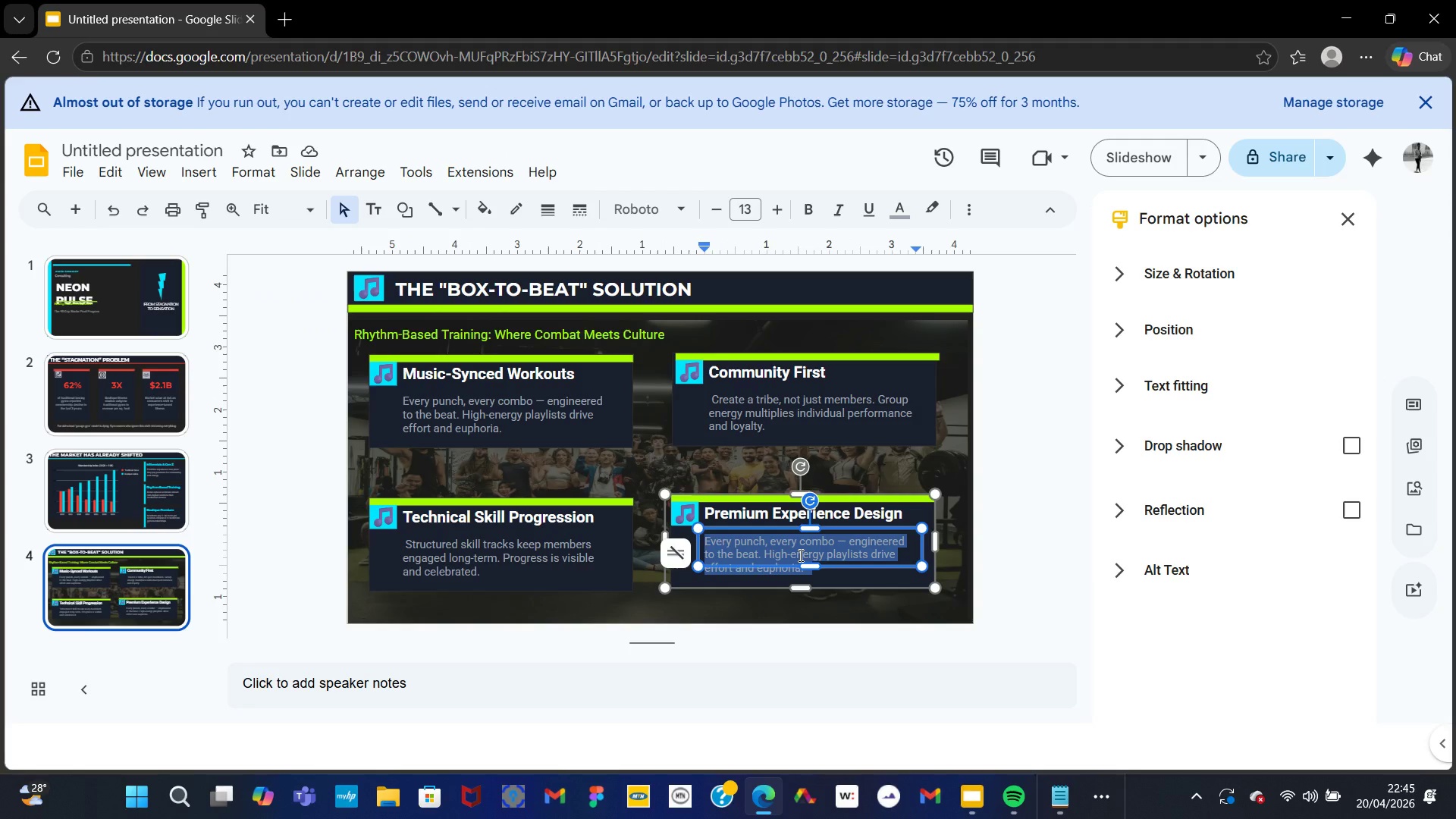 
key(Control+V)
 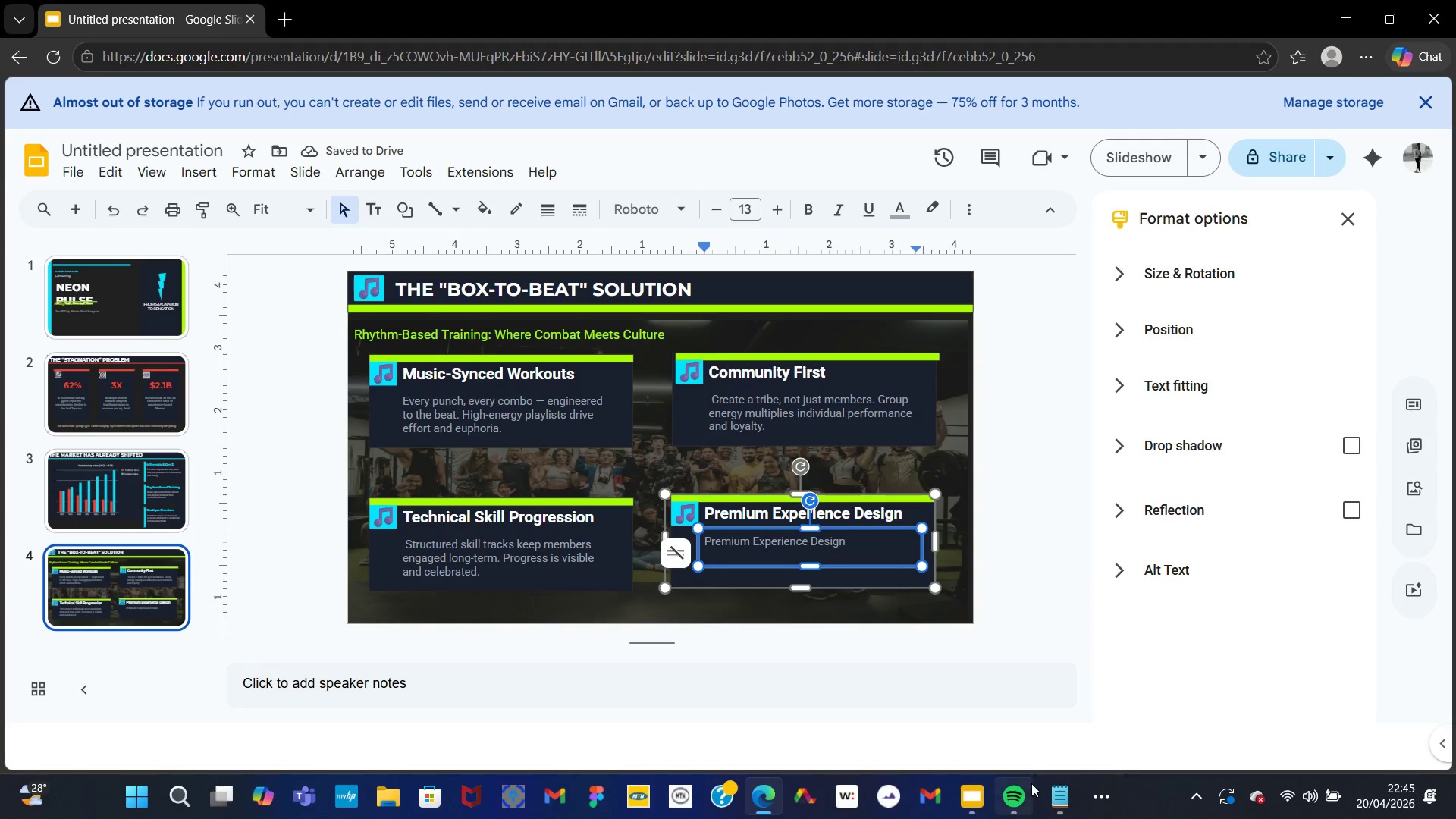 
key(Control+Z)
 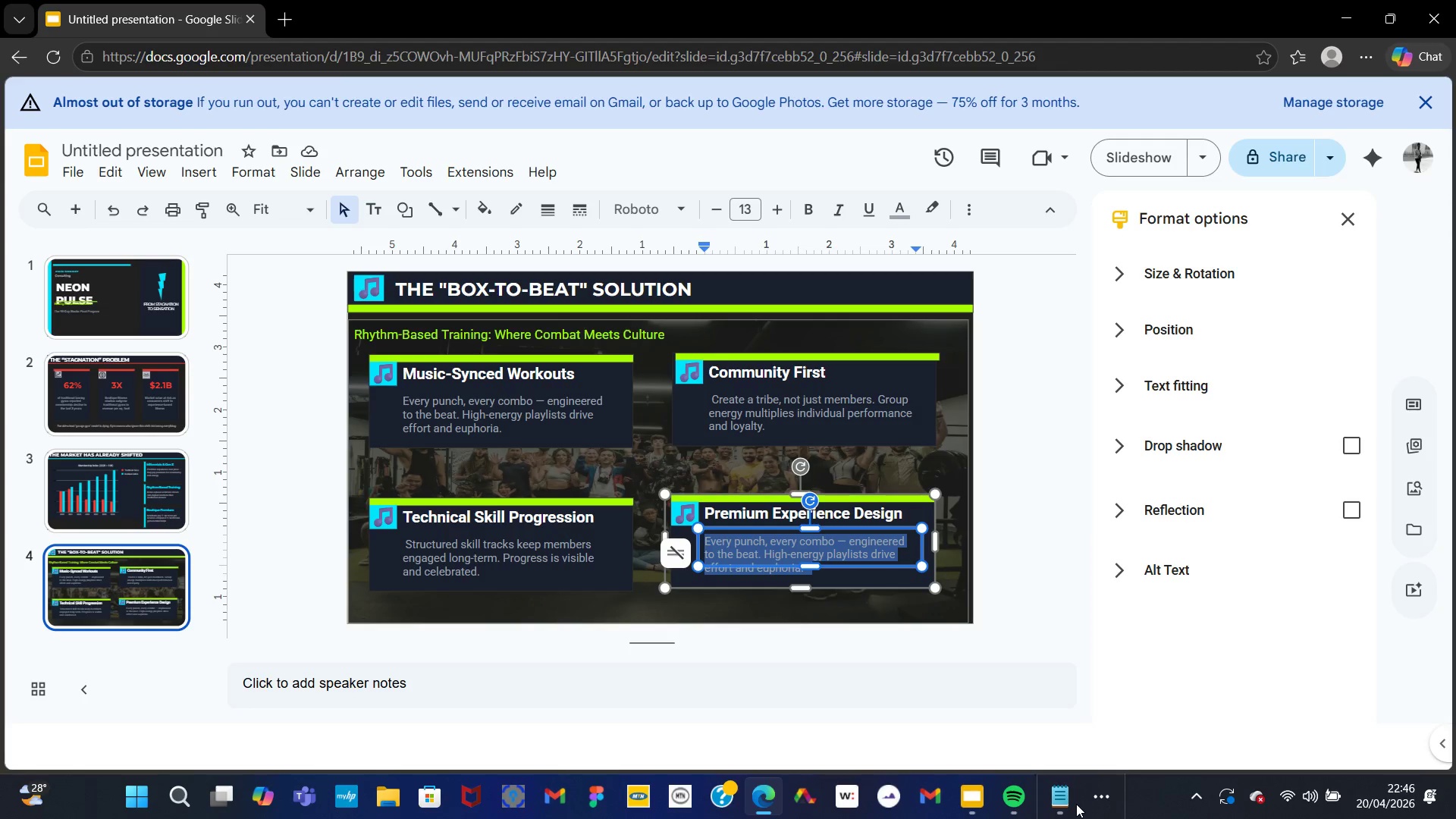 
wait(47.58)
 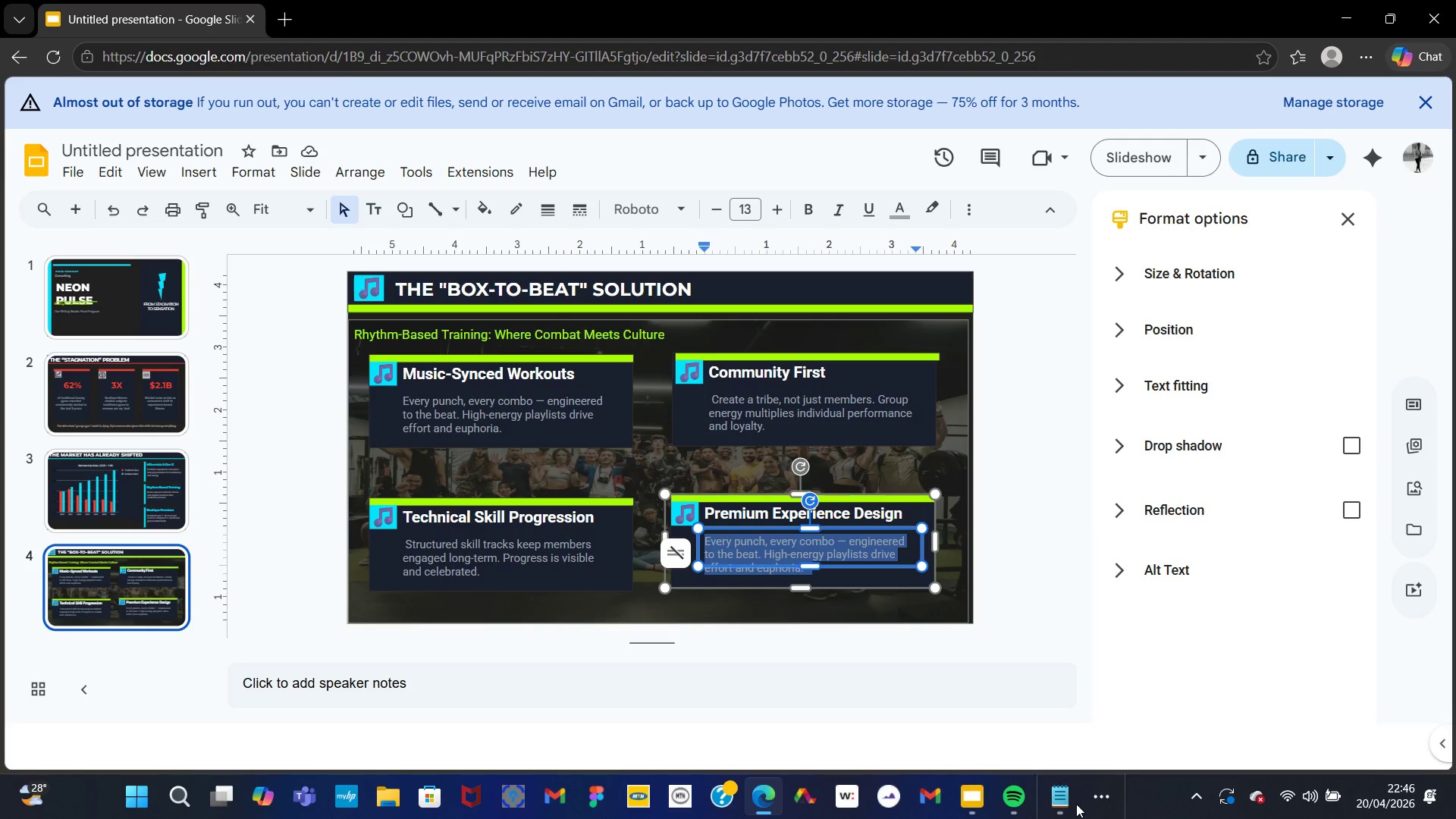 
left_click([1025, 737])
 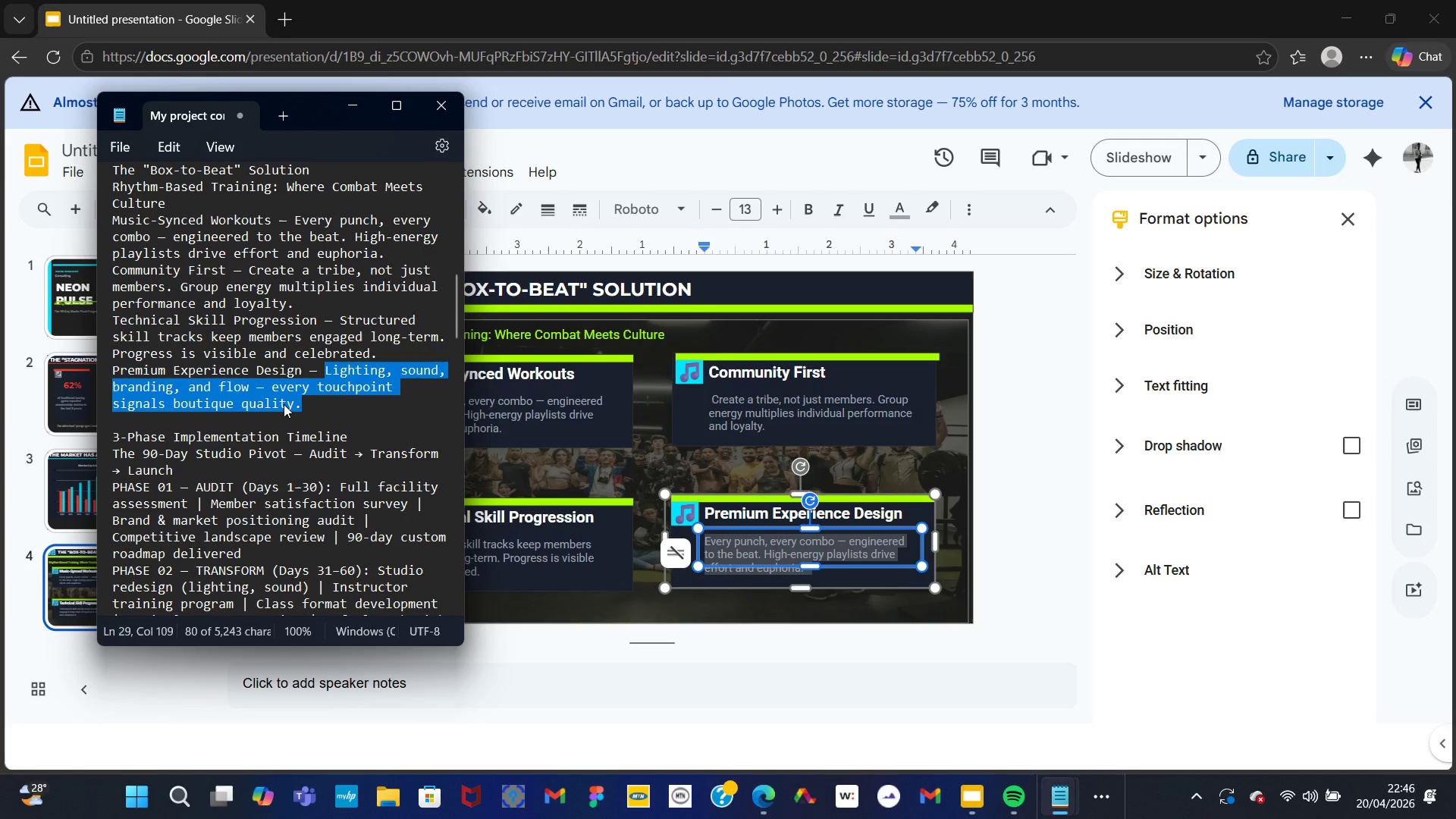 
right_click([278, 397])
 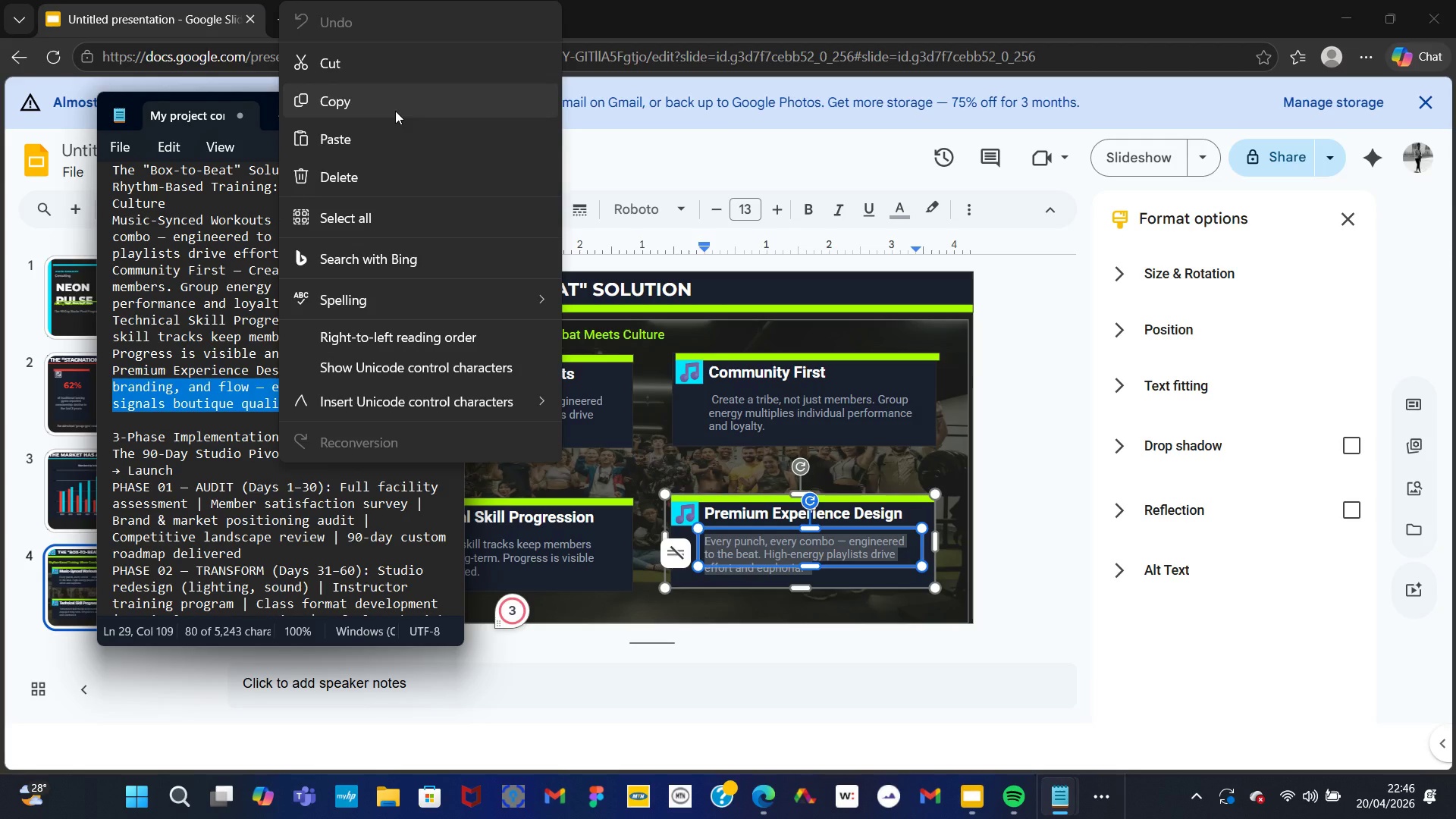 
left_click([384, 99])
 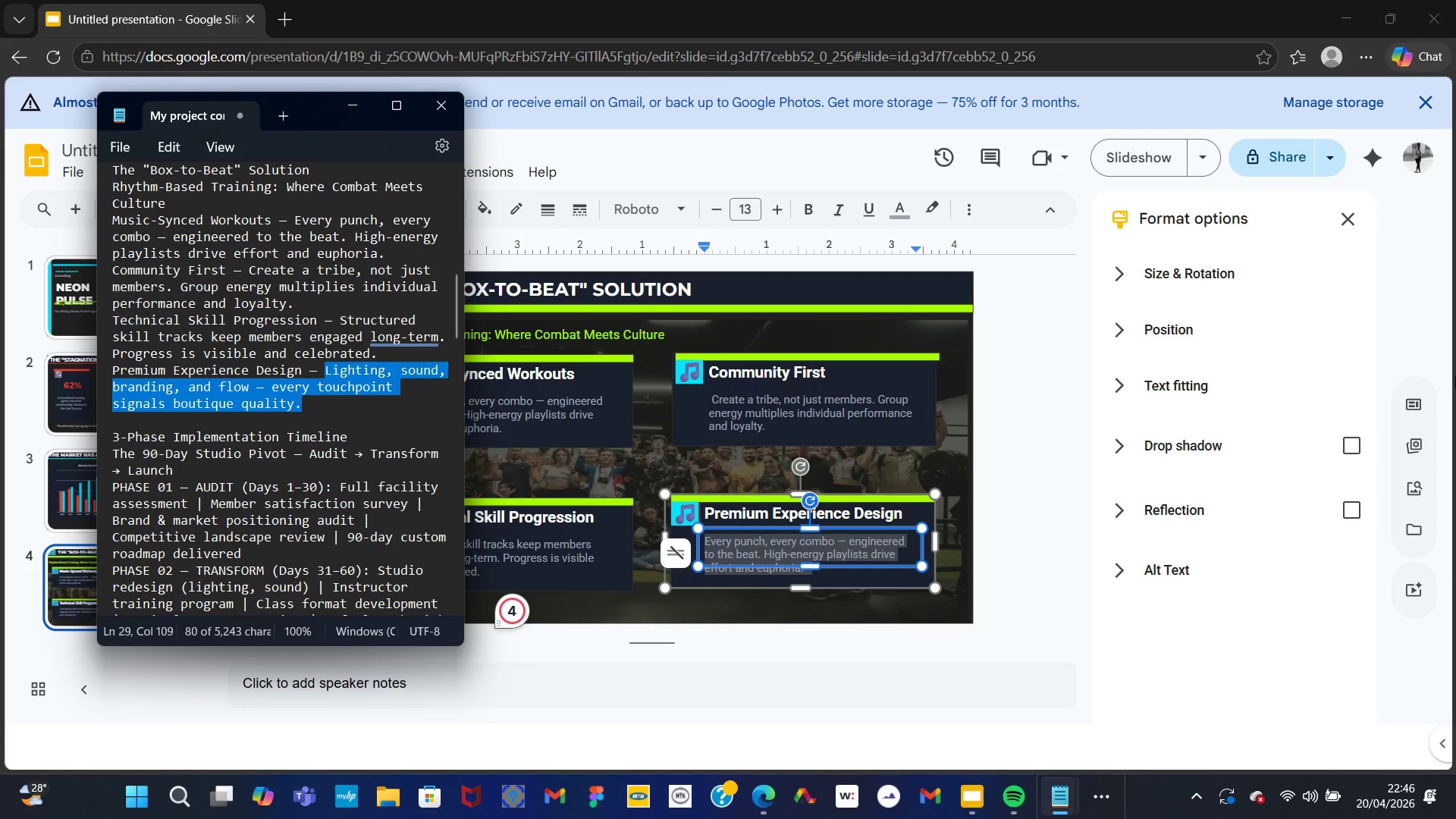 
wait(9.64)
 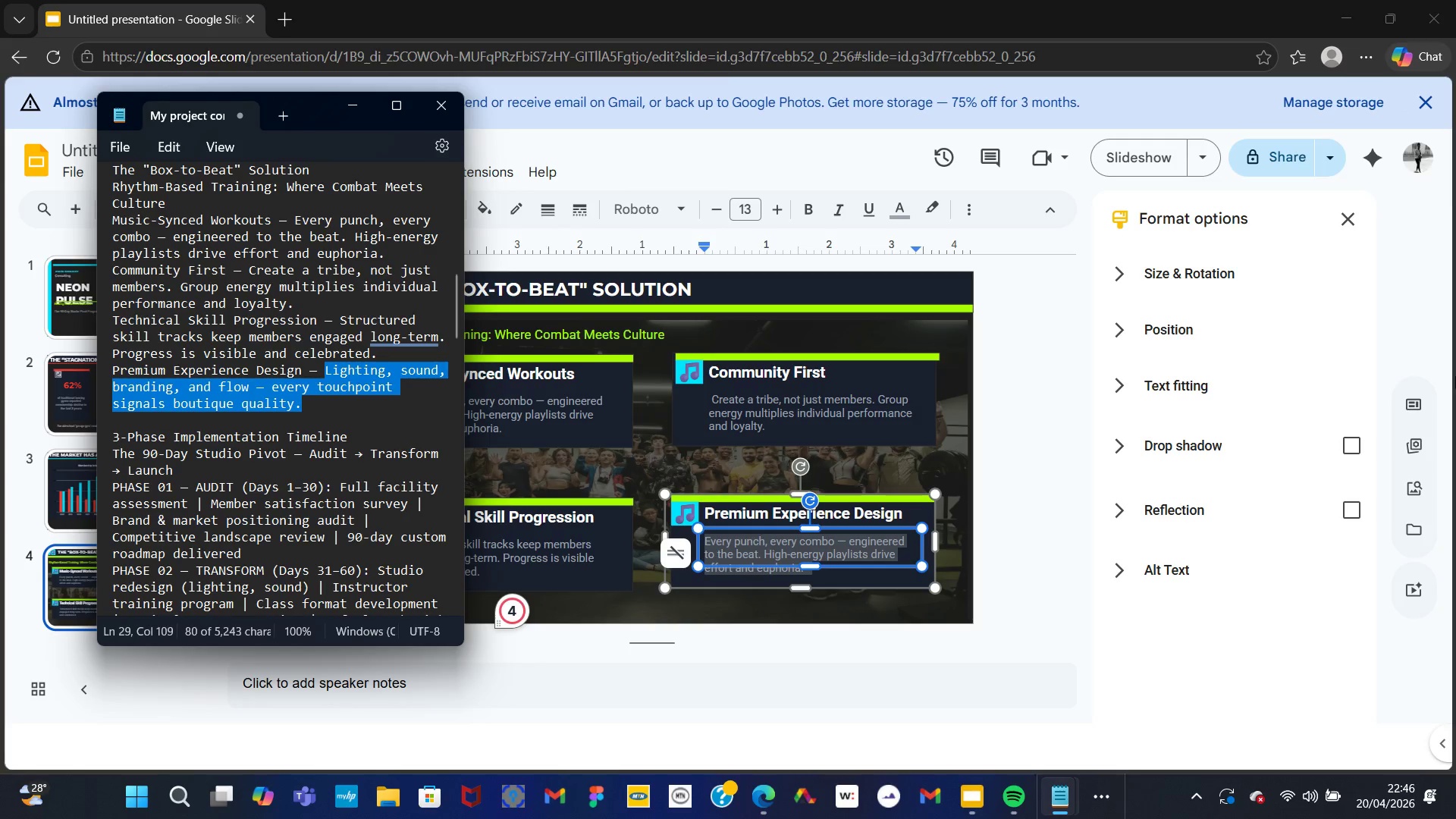 
left_click([882, 536])
 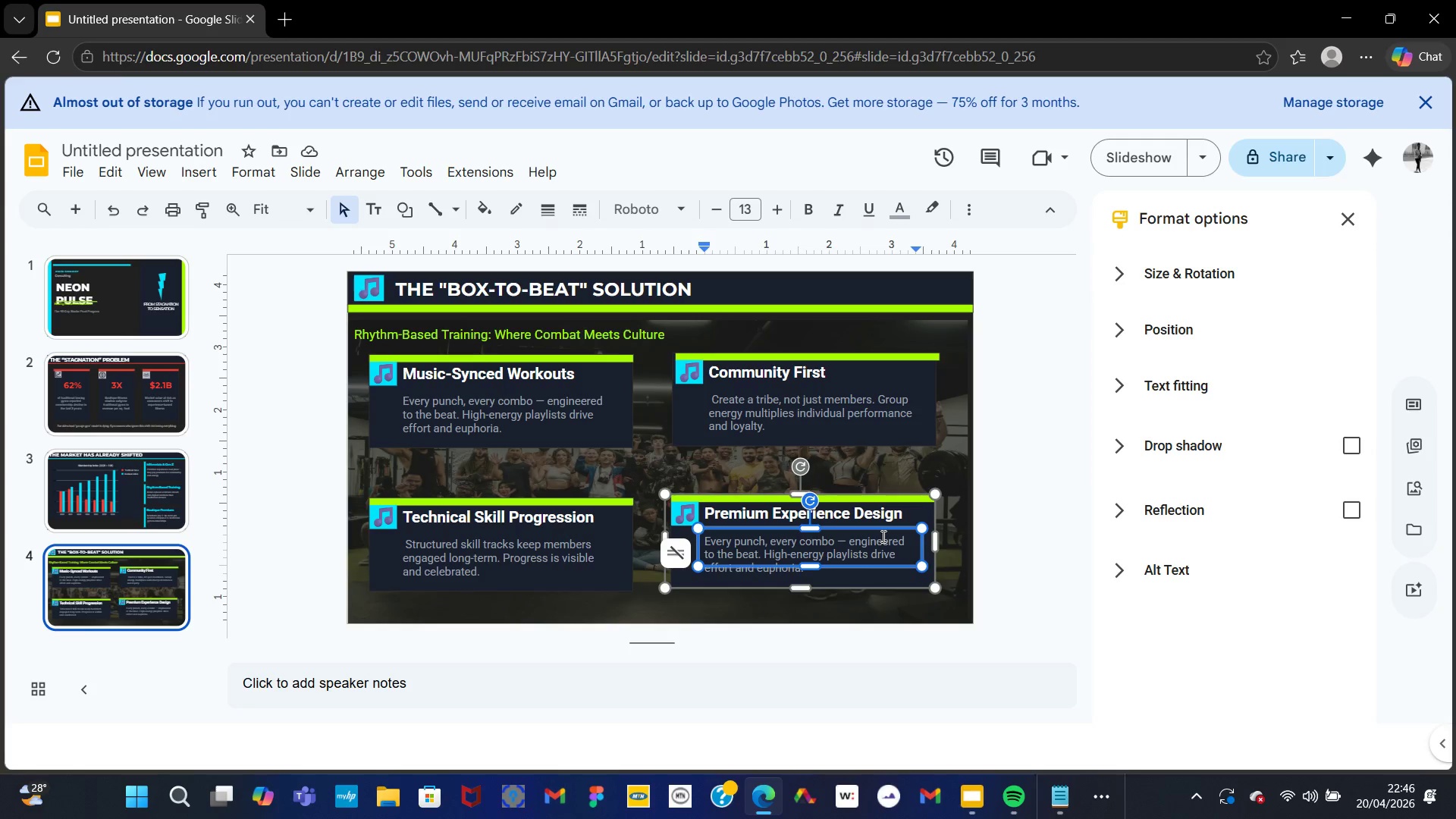 
key(Control+A)
 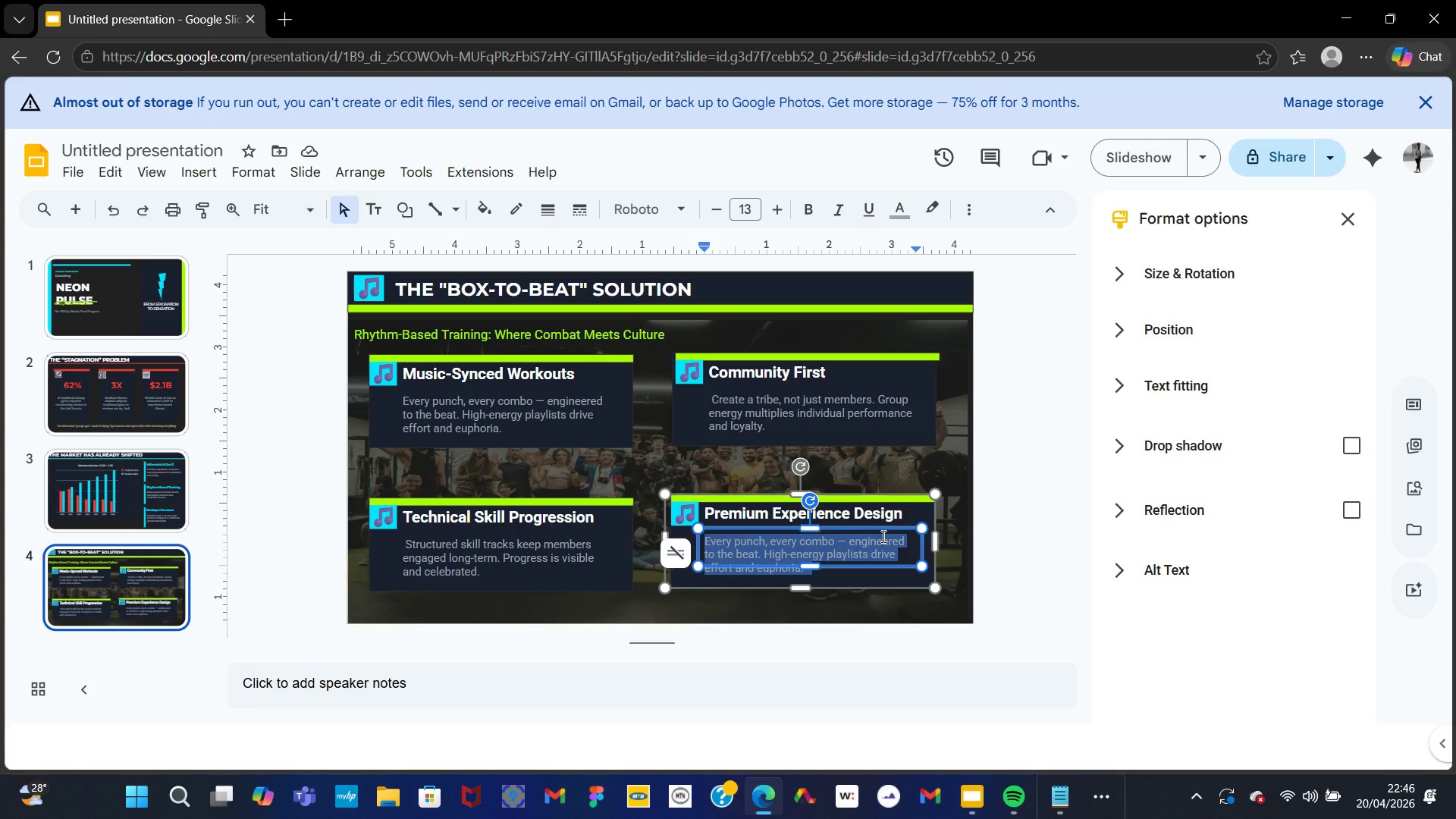 
key(Control+V)
 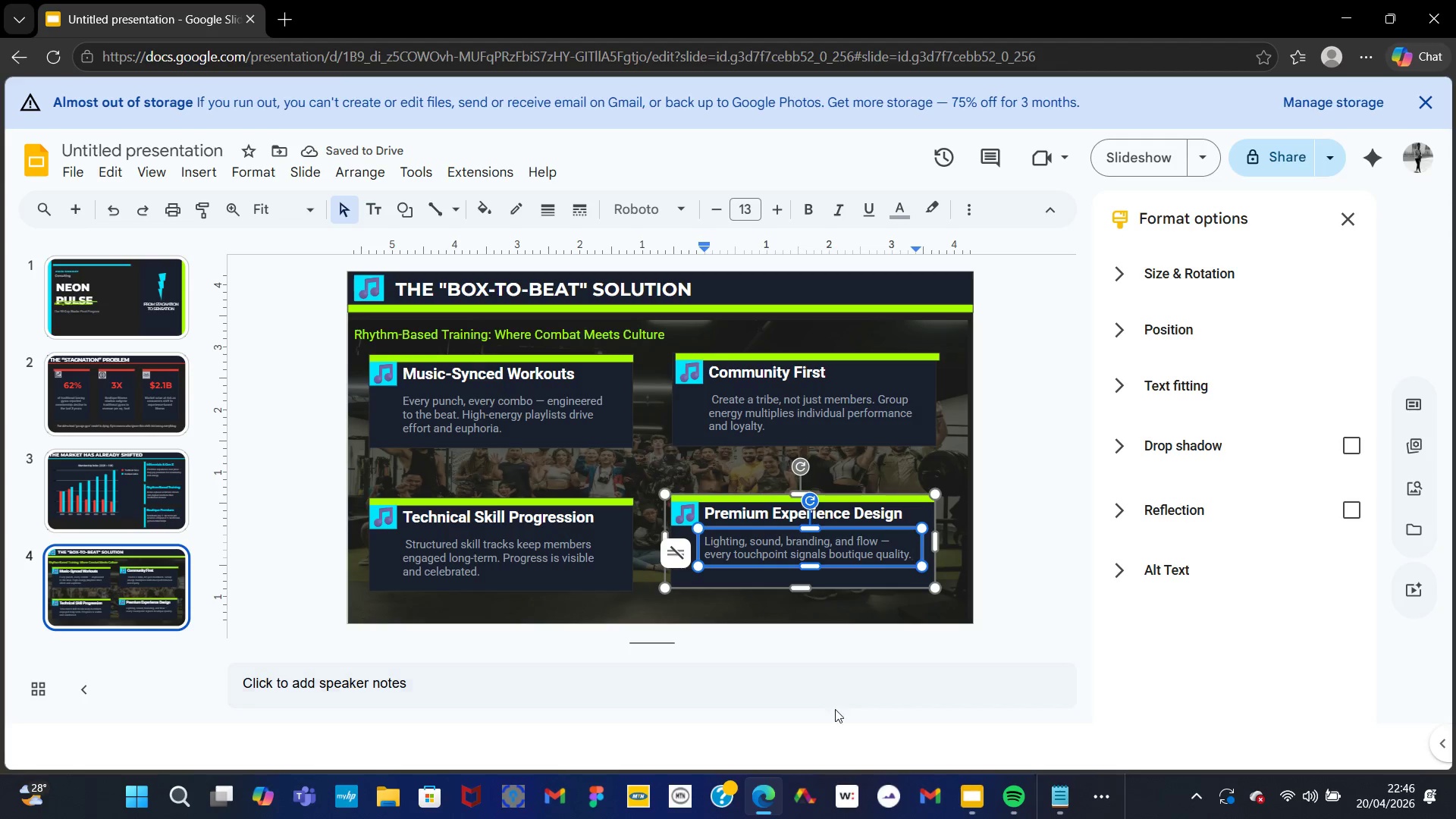 
wait(10.78)
 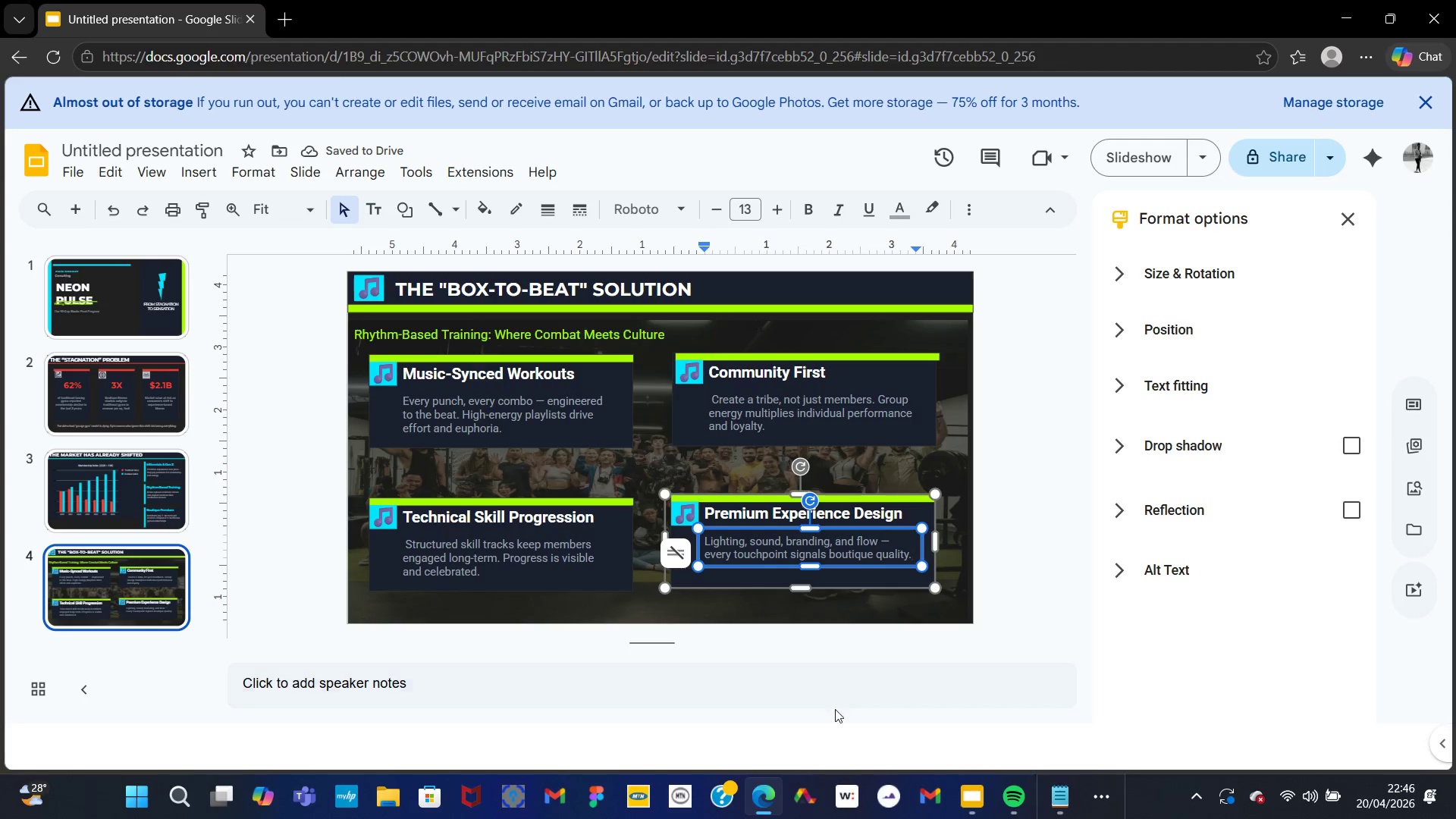 
left_click([146, 293])
 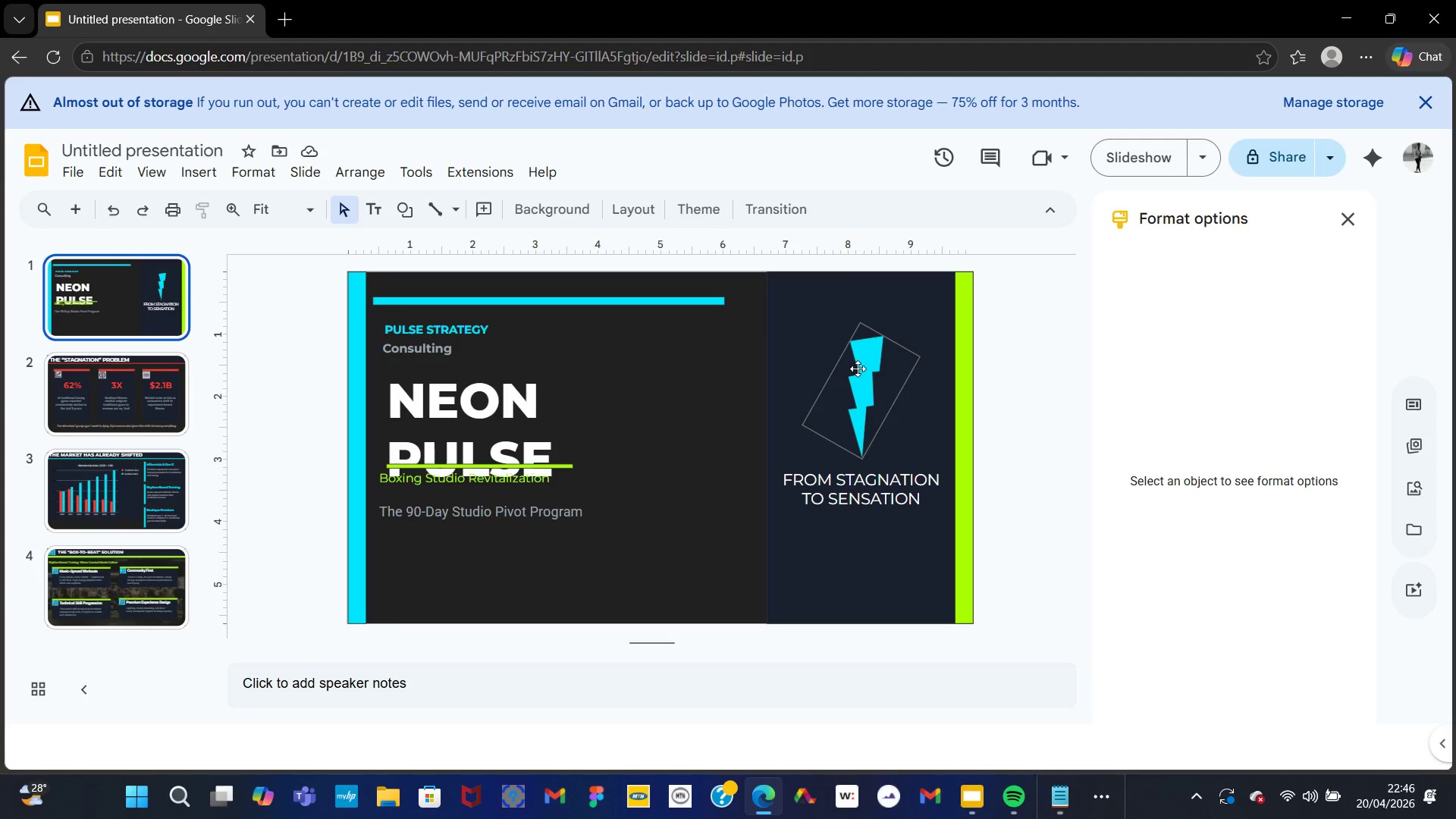 
right_click([858, 369])
 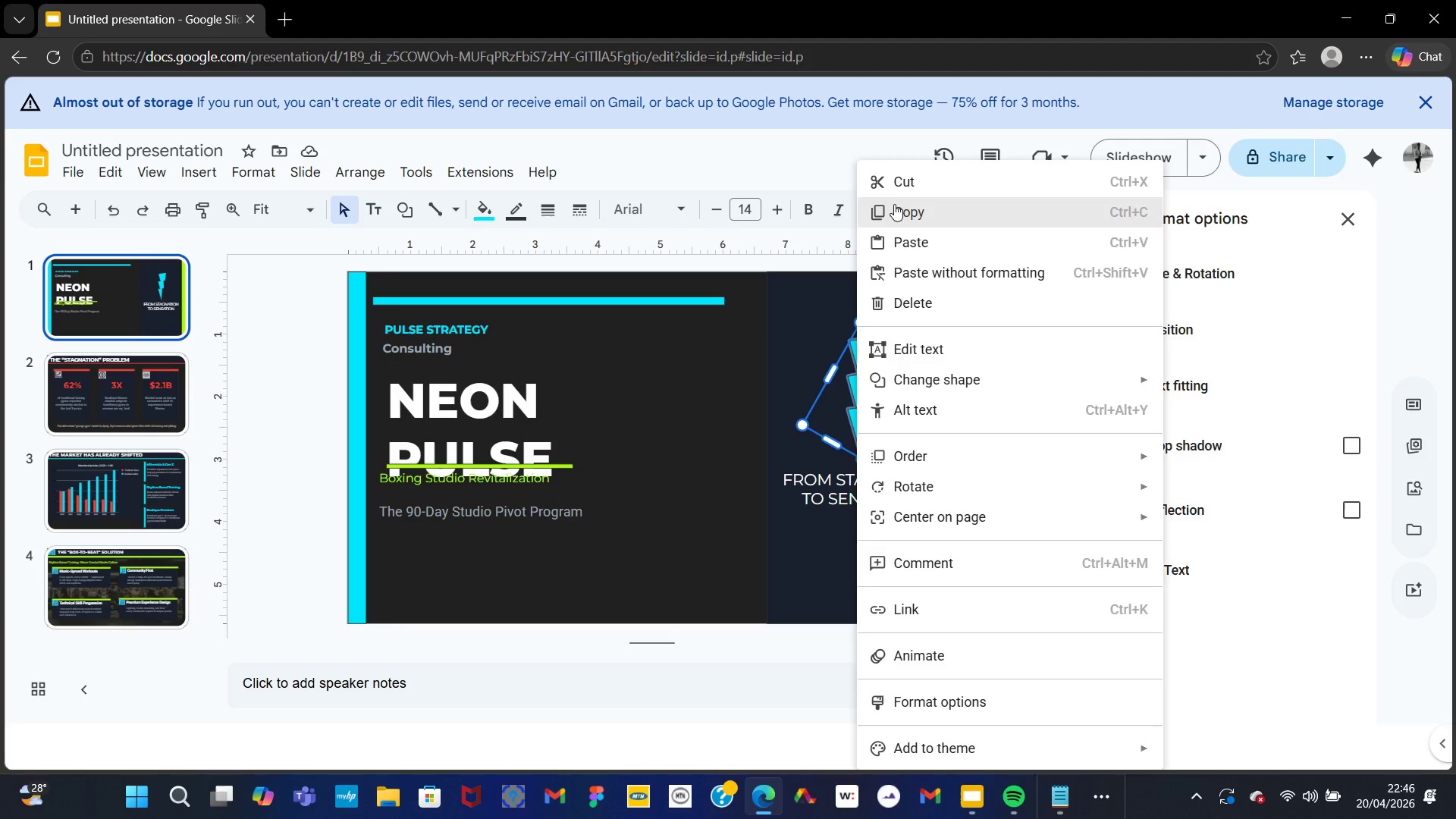 
left_click([893, 211])
 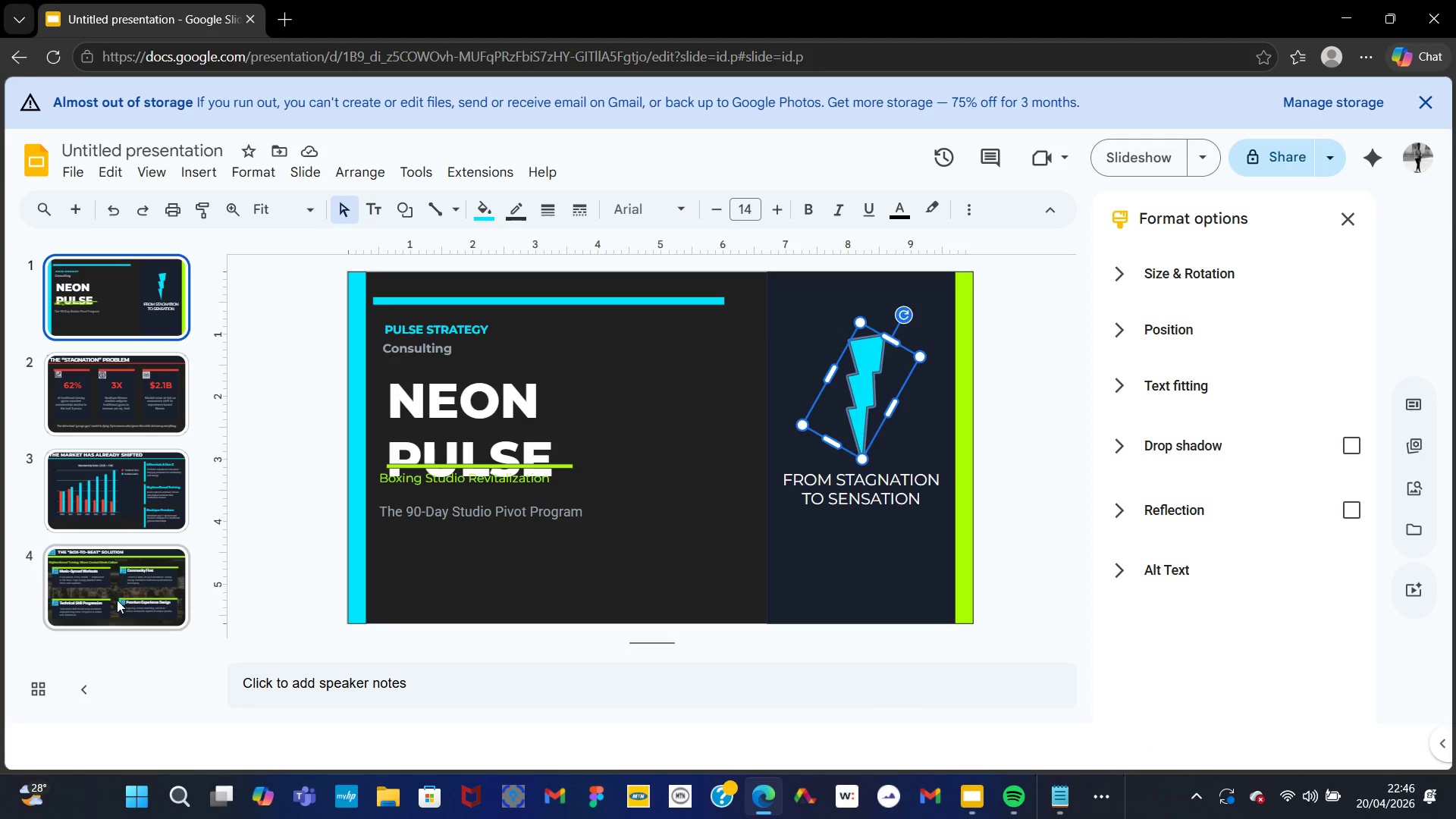 
left_click([117, 592])
 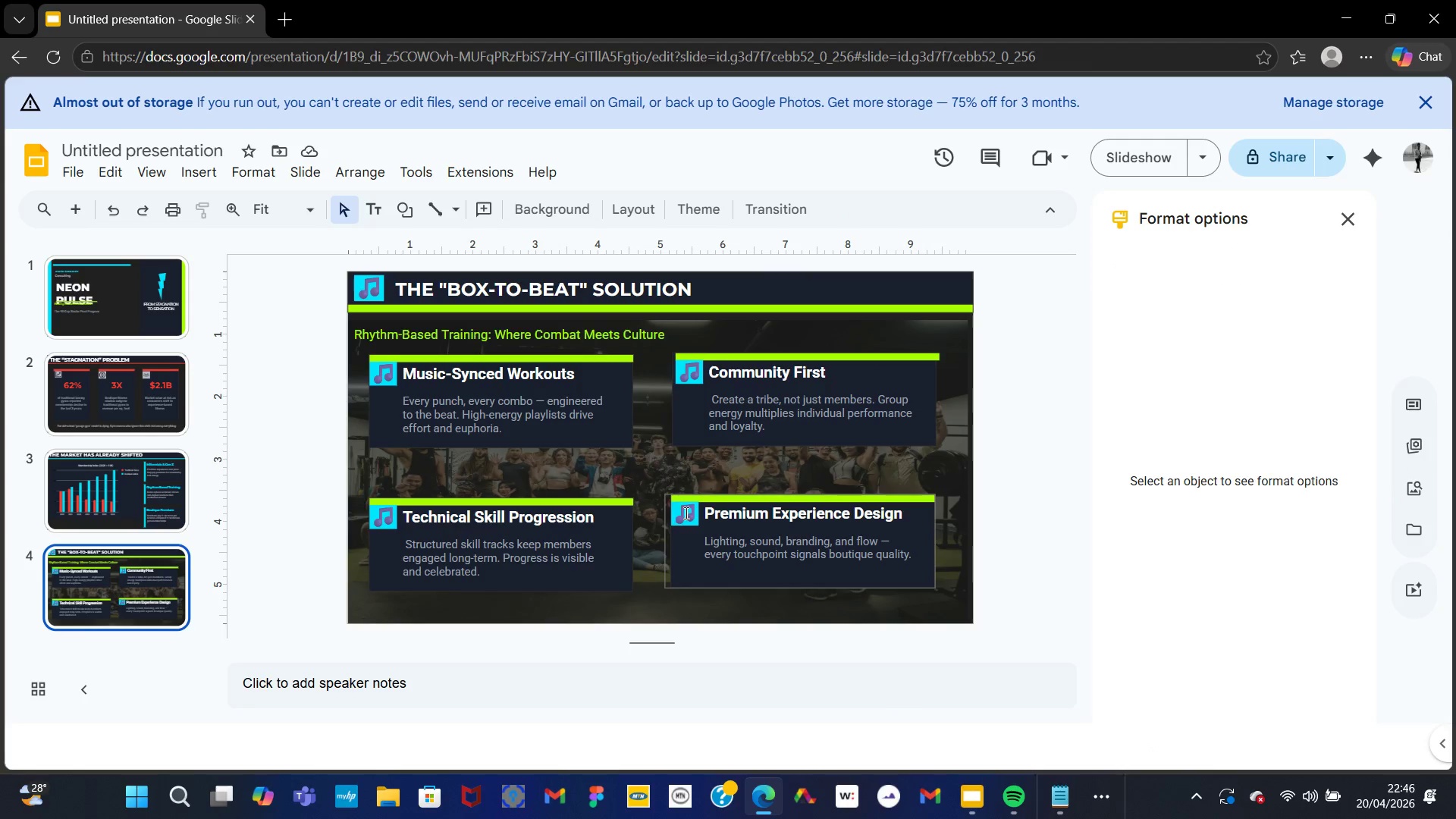 
left_click([692, 513])
 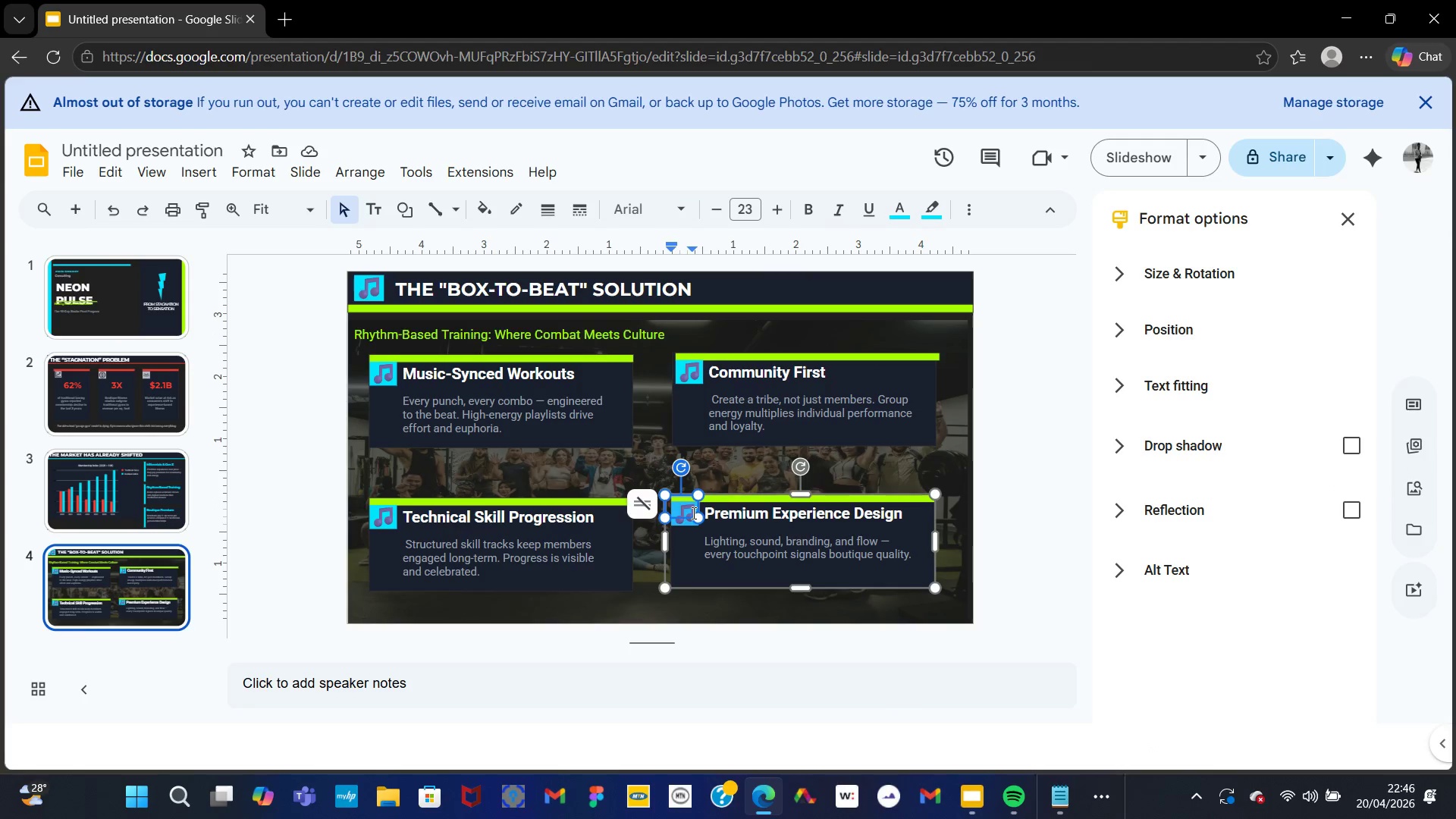 
double_click([692, 513])
 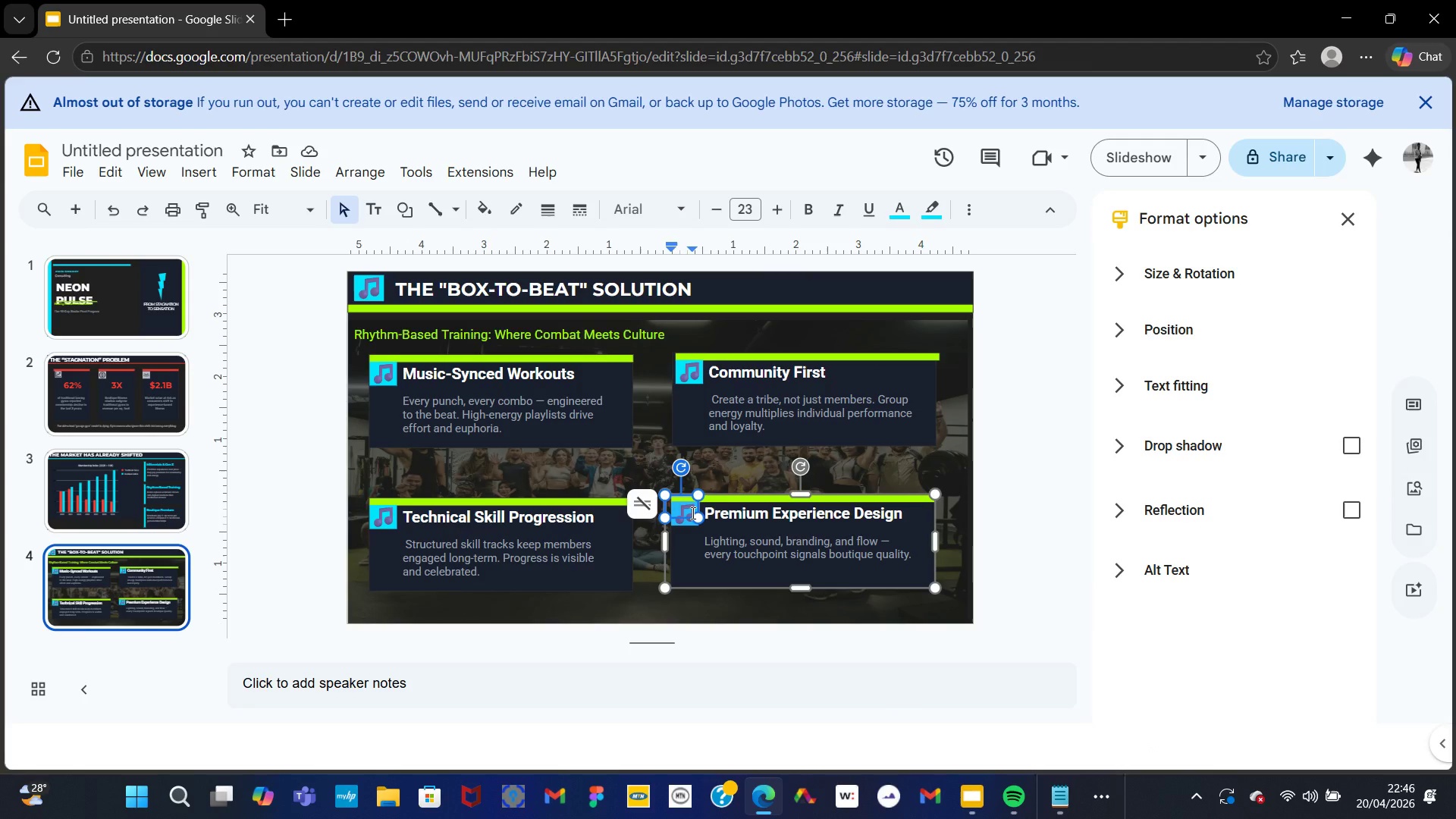 
right_click([692, 513])
 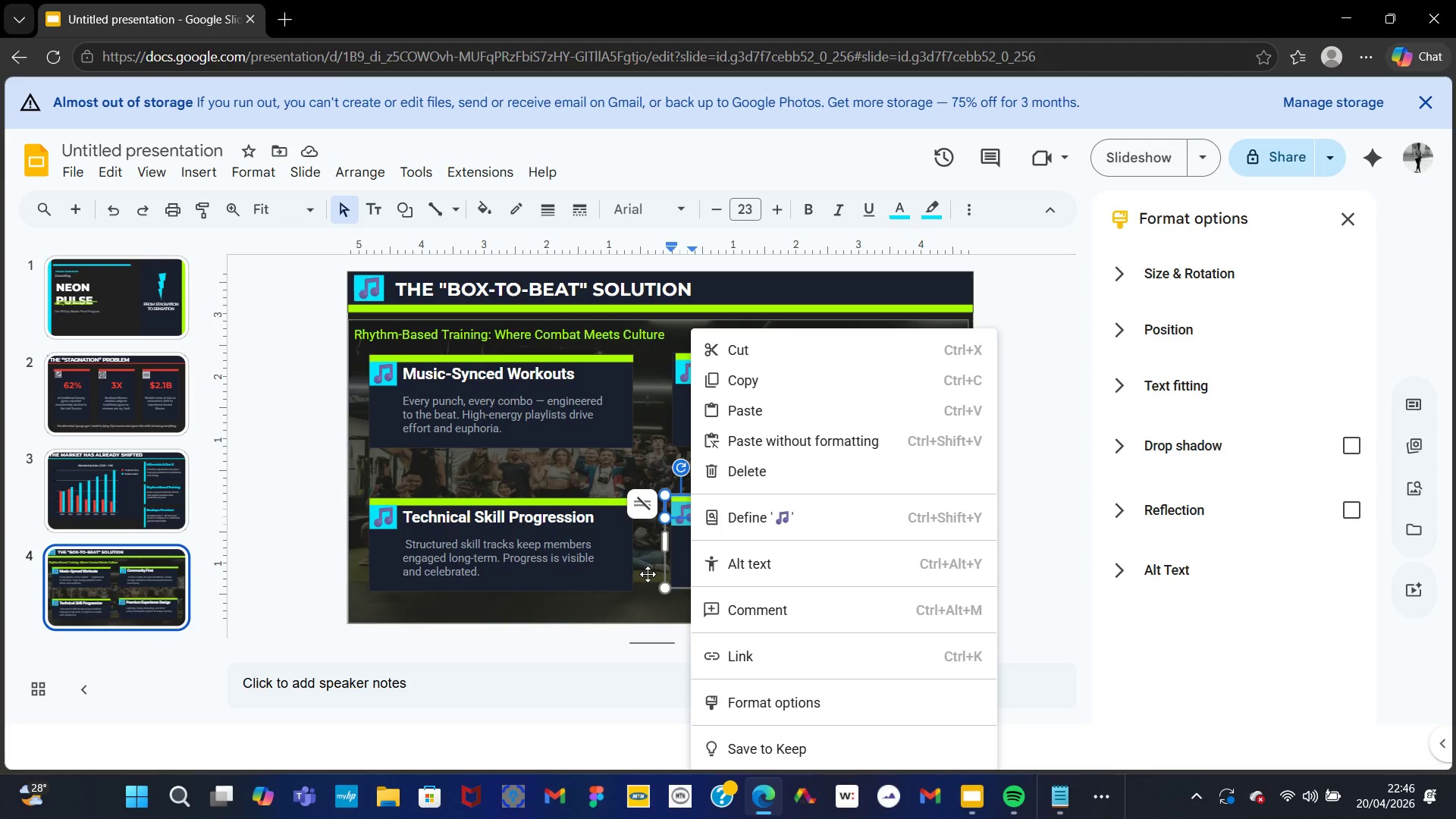 
wait(6.0)
 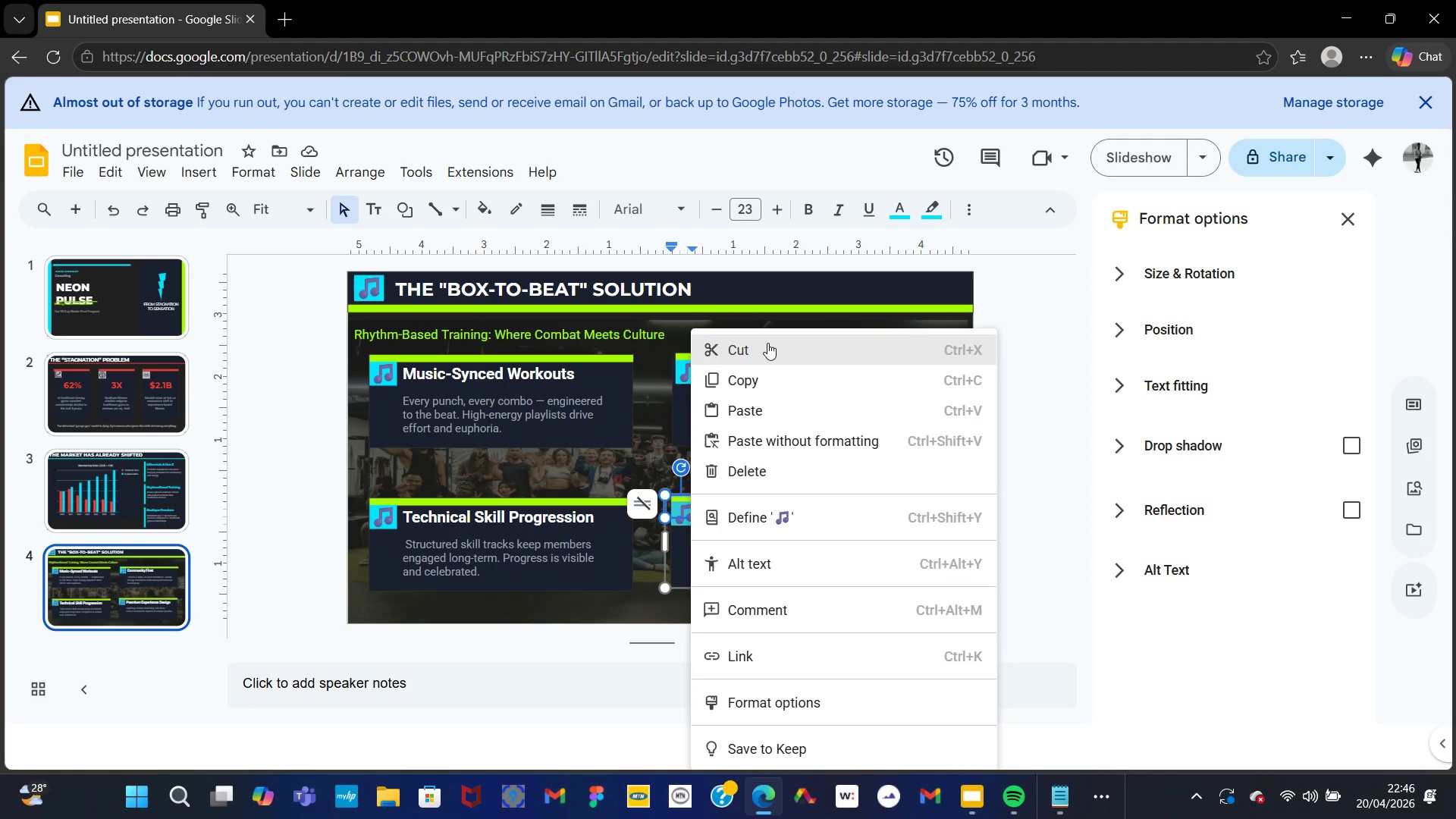 
left_click([728, 480])
 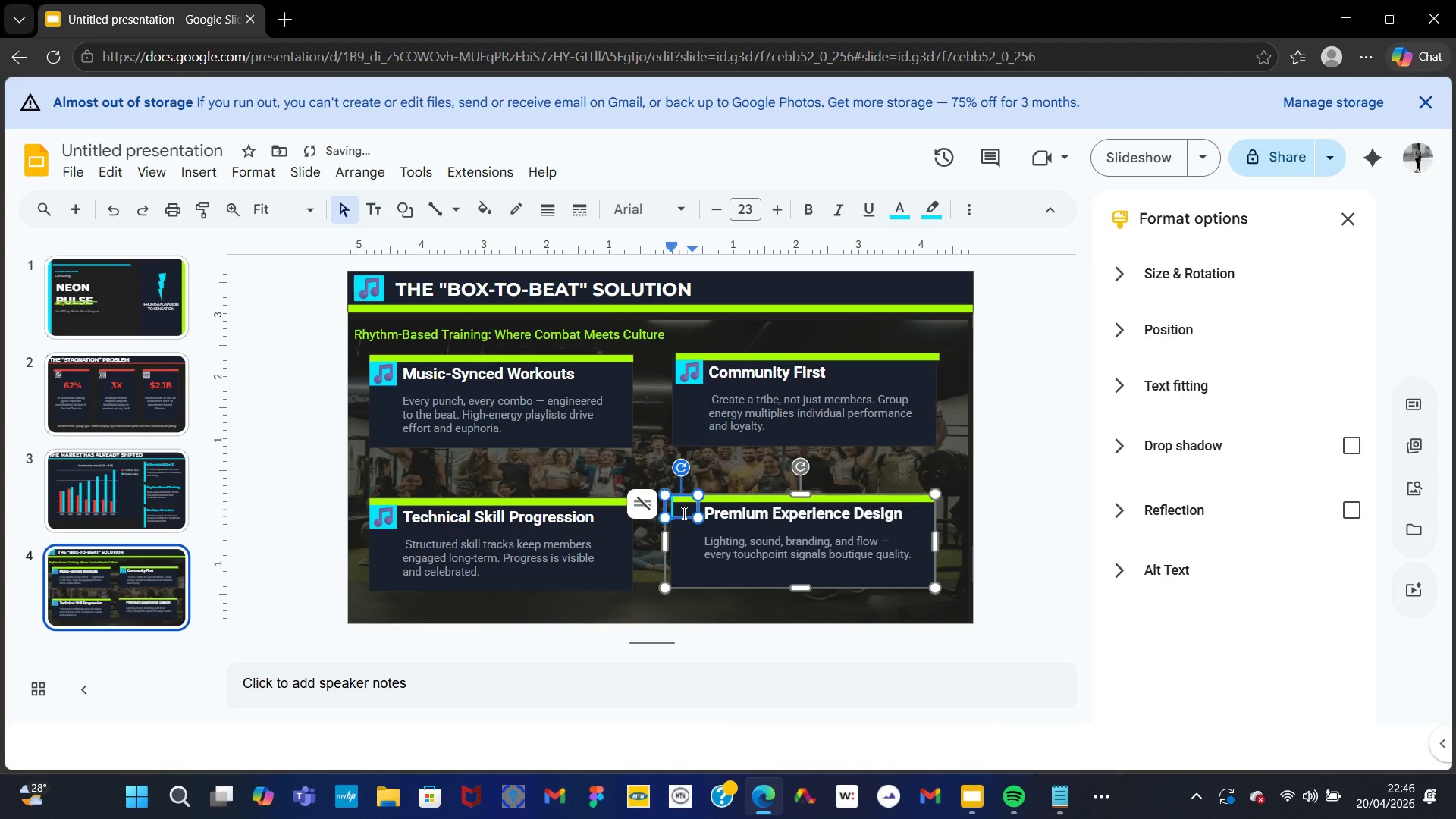 
left_click([682, 513])
 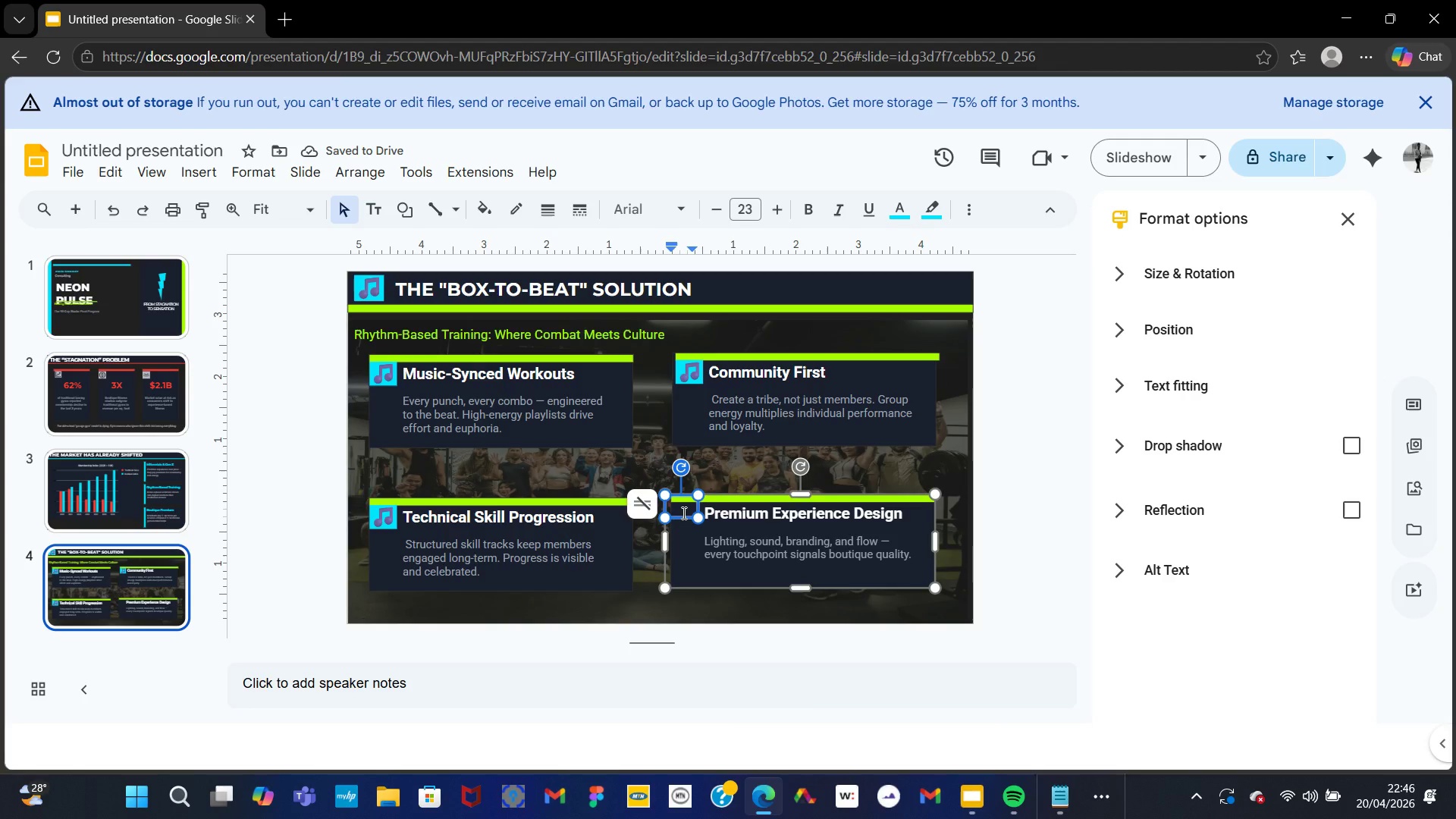 
key(Control+V)
 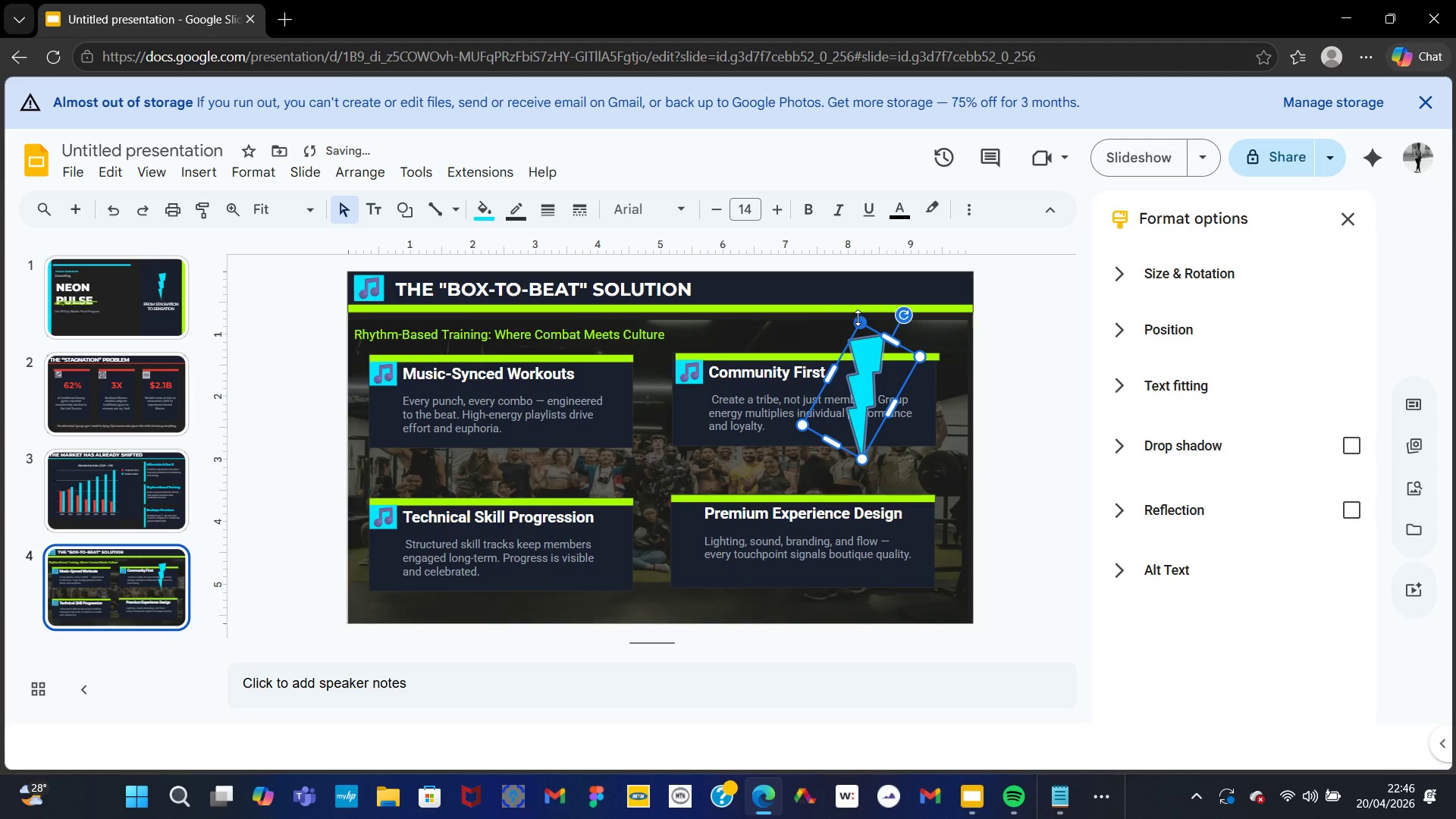 
left_click_drag(start_coordinate=[859, 320], to_coordinate=[862, 404])
 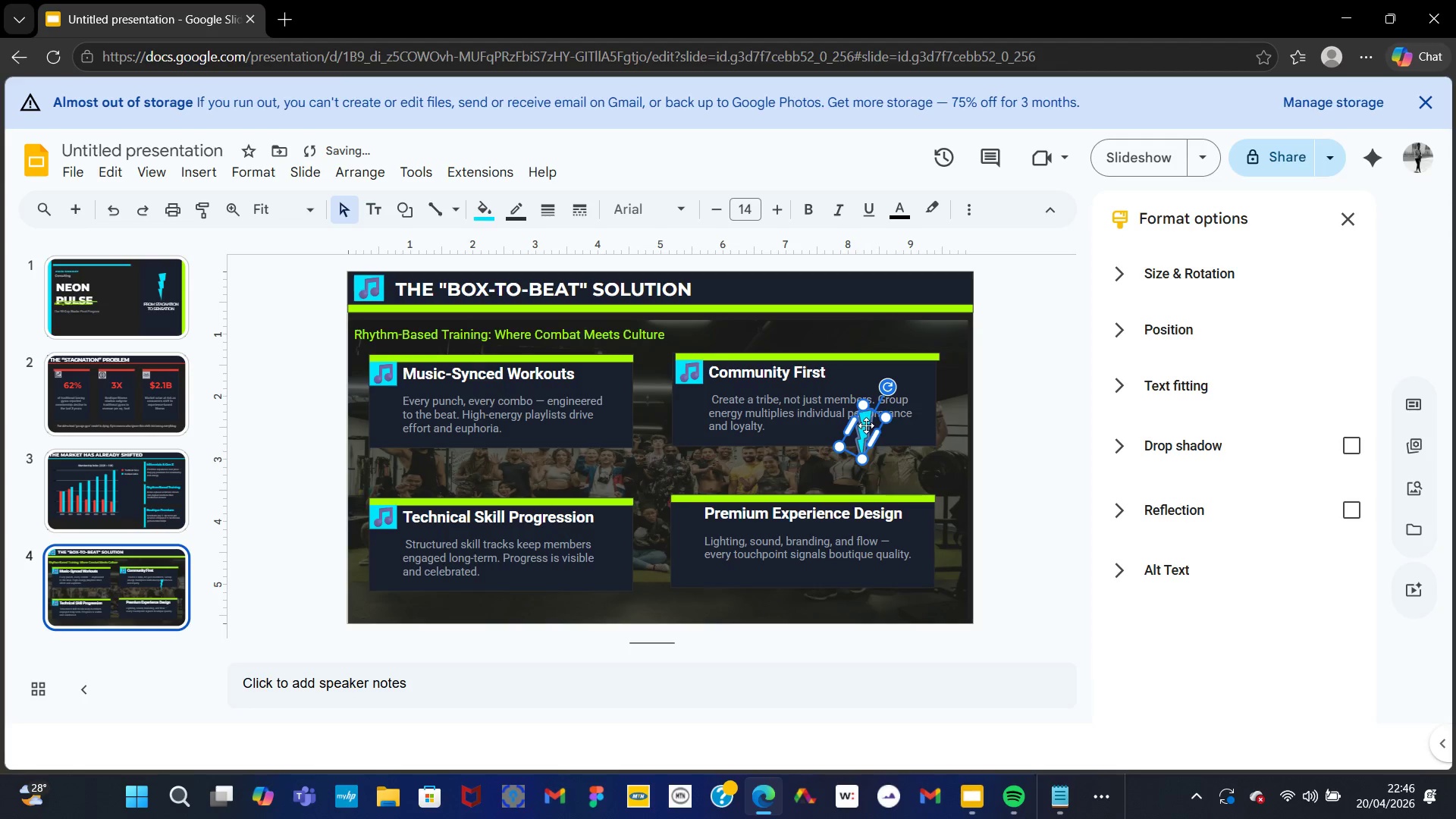 
left_click_drag(start_coordinate=[866, 425], to_coordinate=[686, 520])
 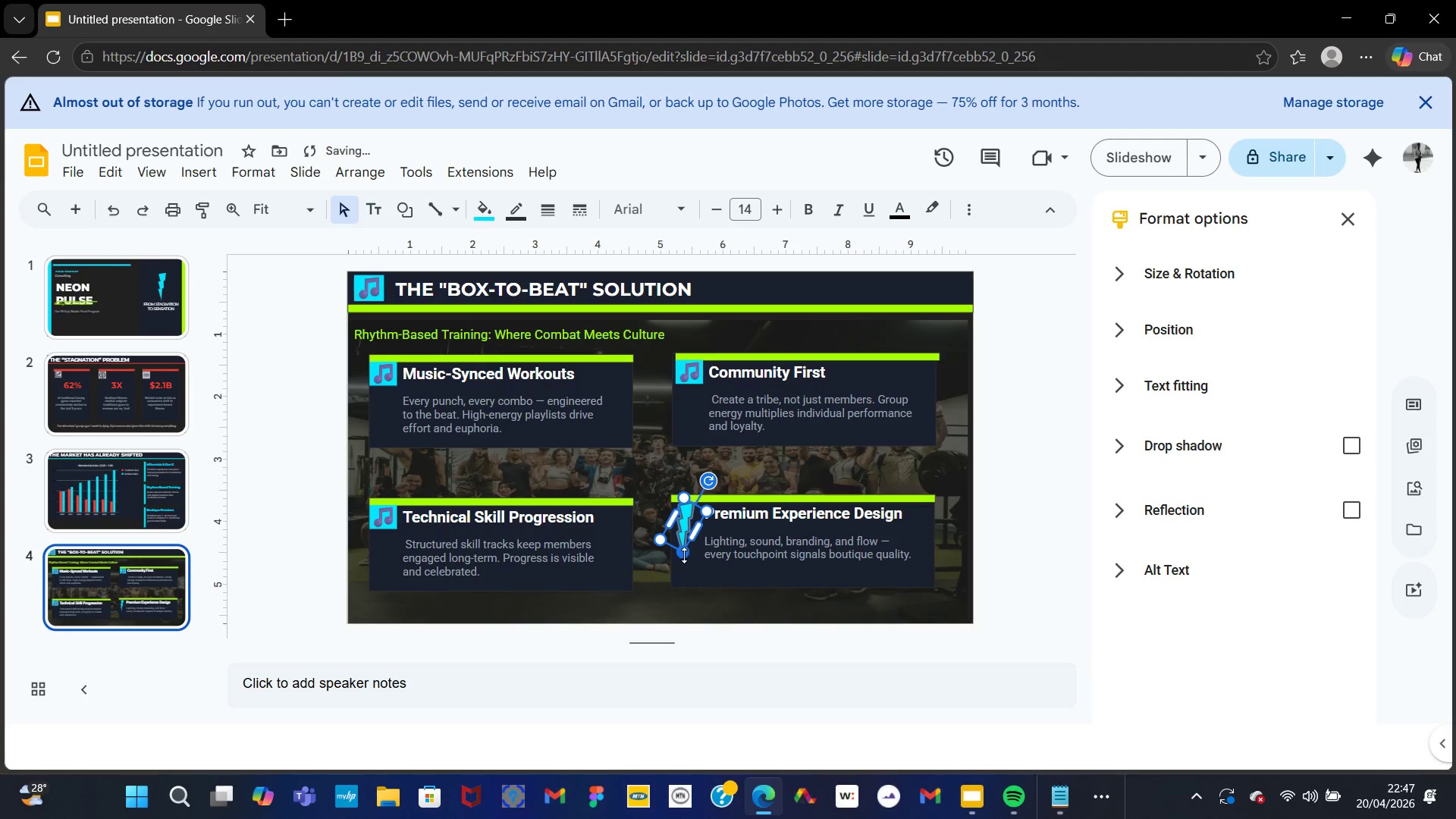 
left_click_drag(start_coordinate=[683, 555], to_coordinate=[683, 527])
 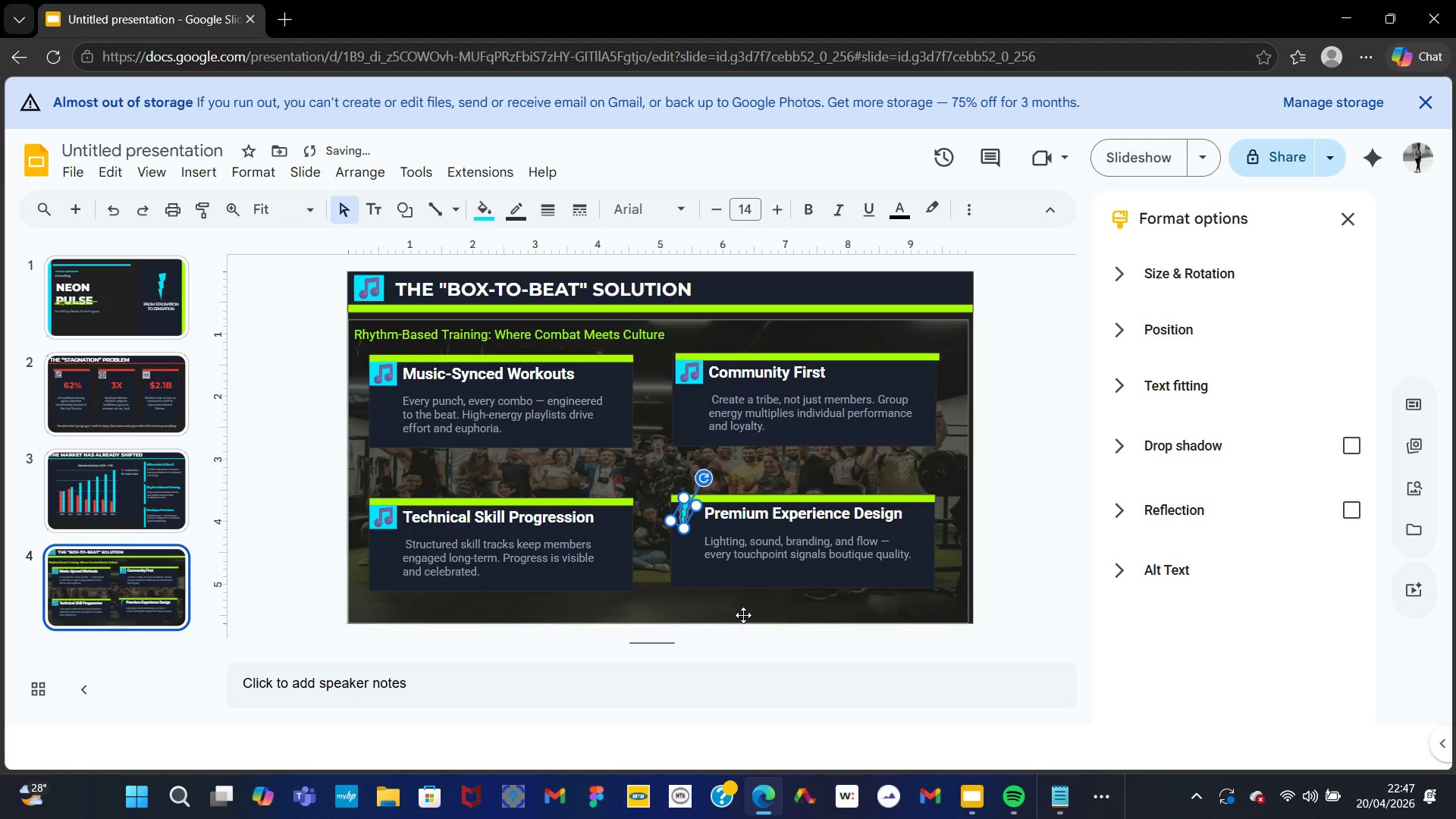 
left_click([743, 615])
 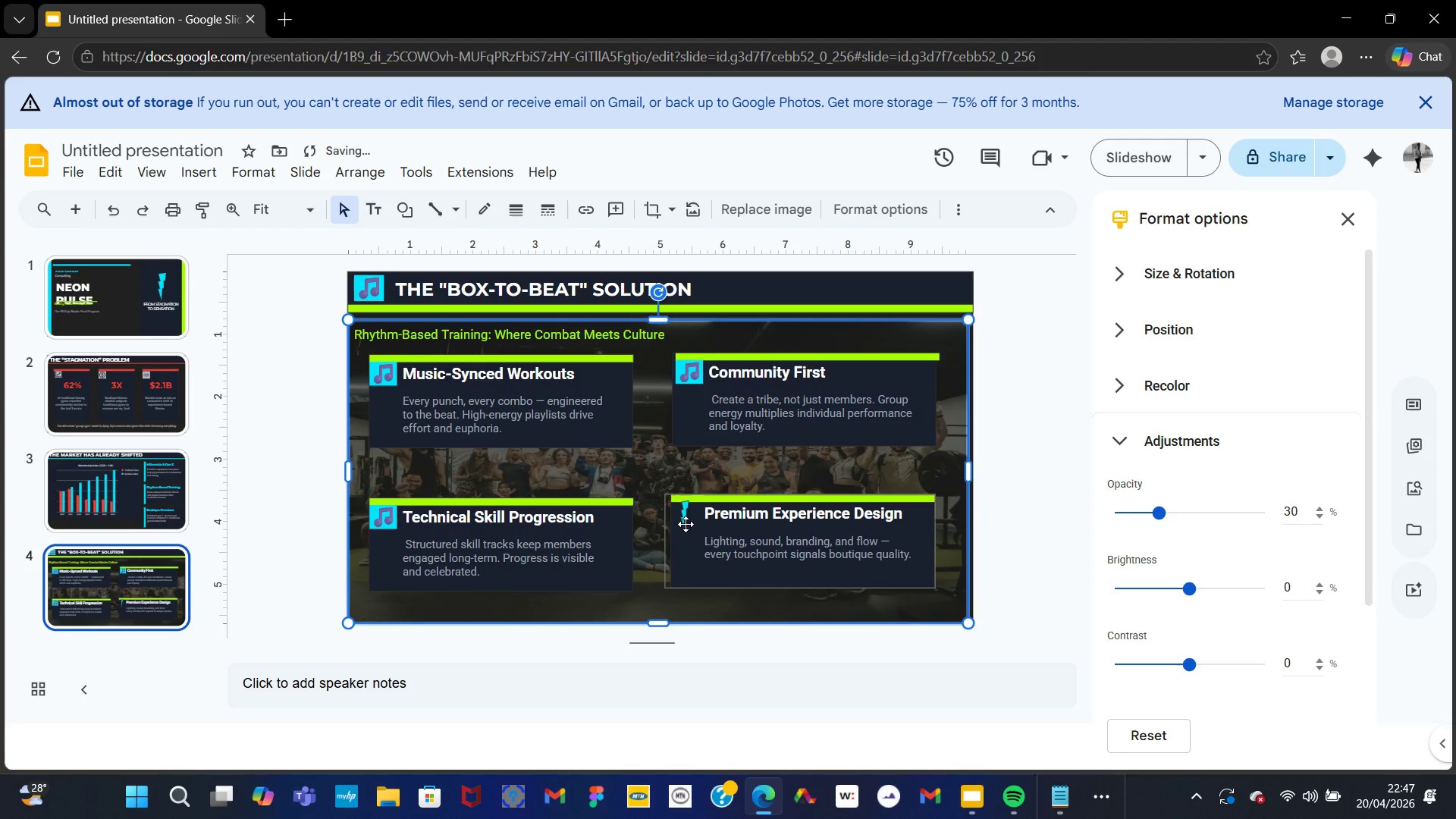 
left_click([686, 522])
 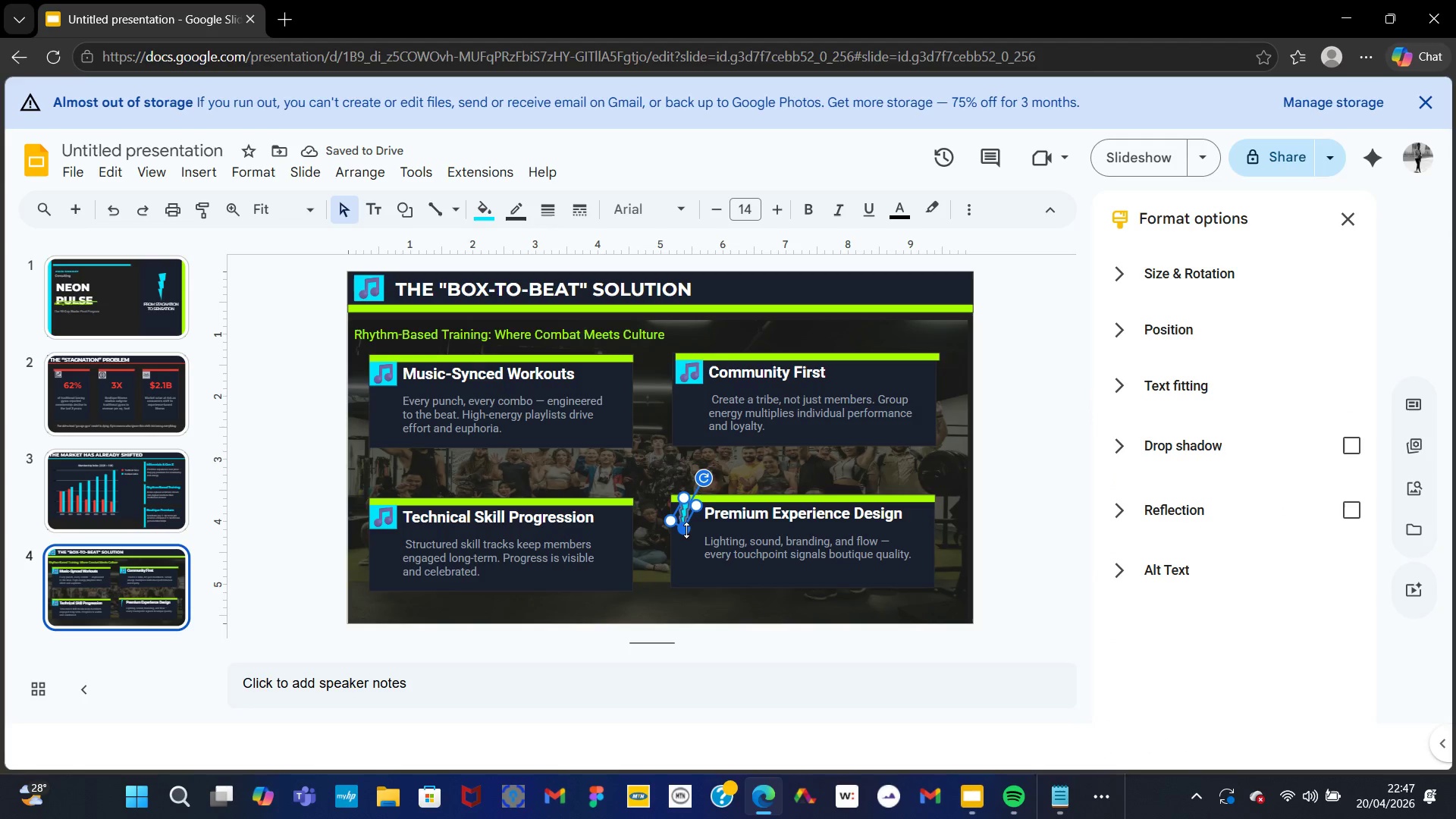 
left_click_drag(start_coordinate=[685, 529], to_coordinate=[691, 544])
 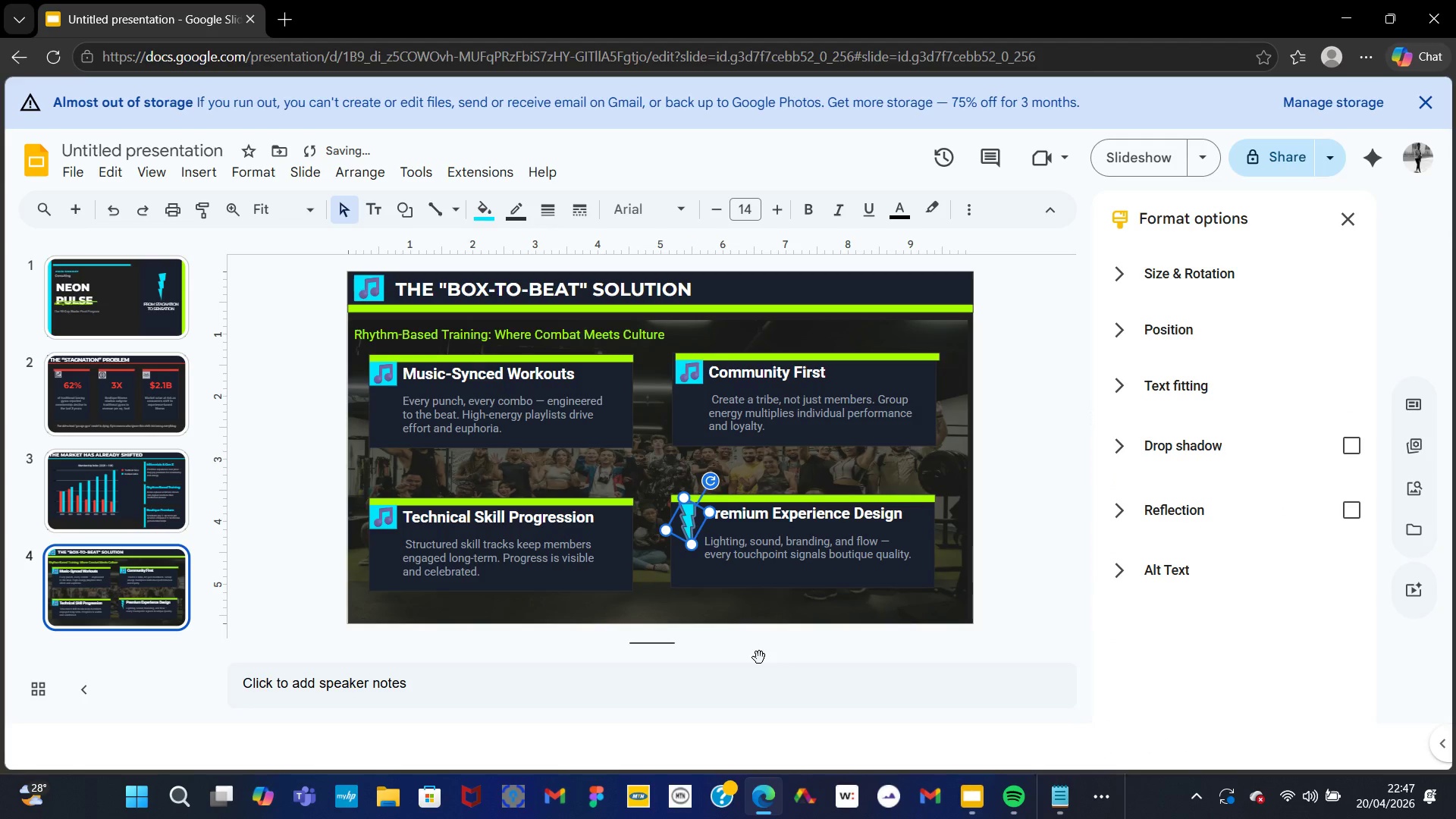 
left_click([759, 657])
 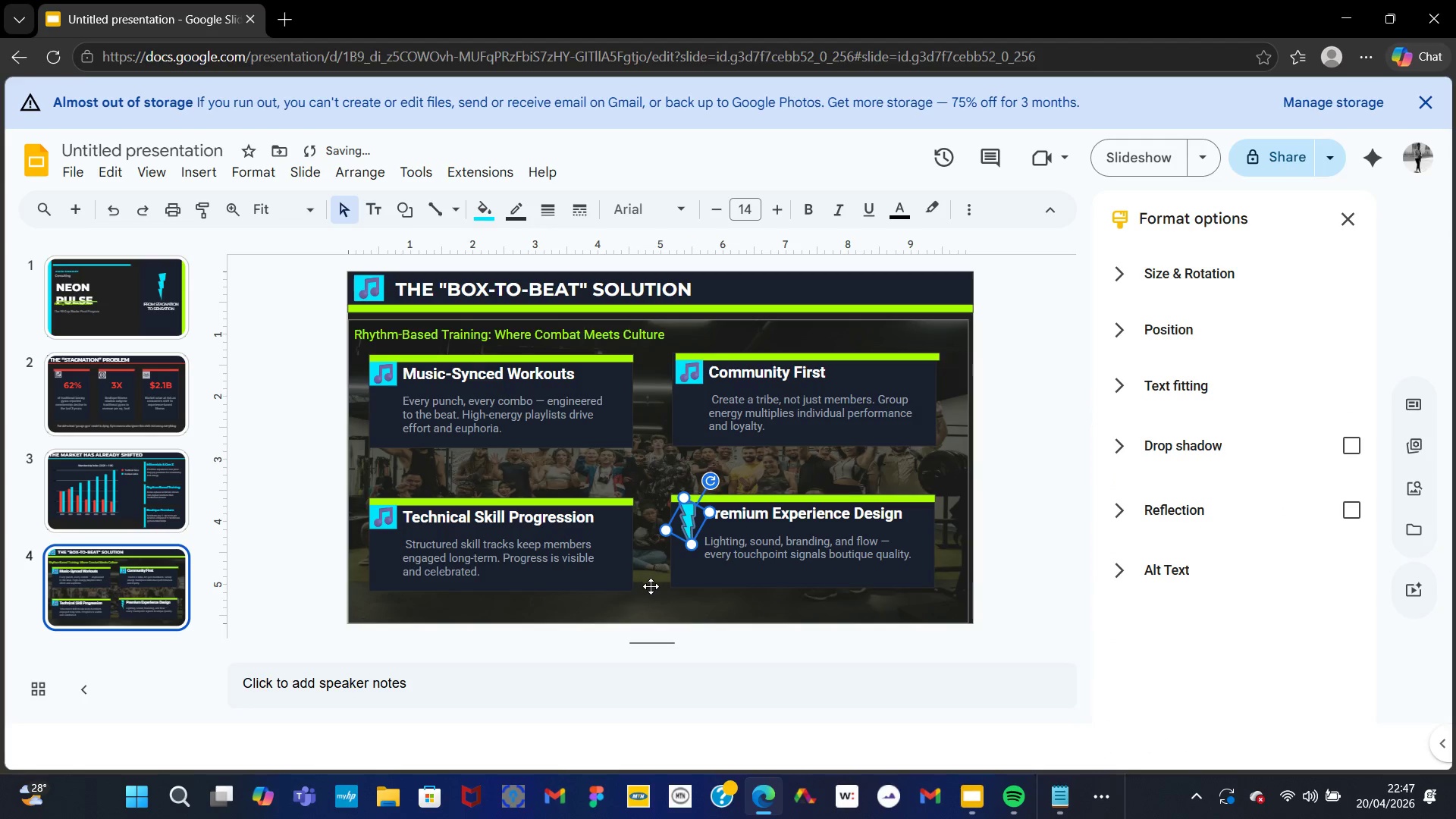 
left_click([656, 600])
 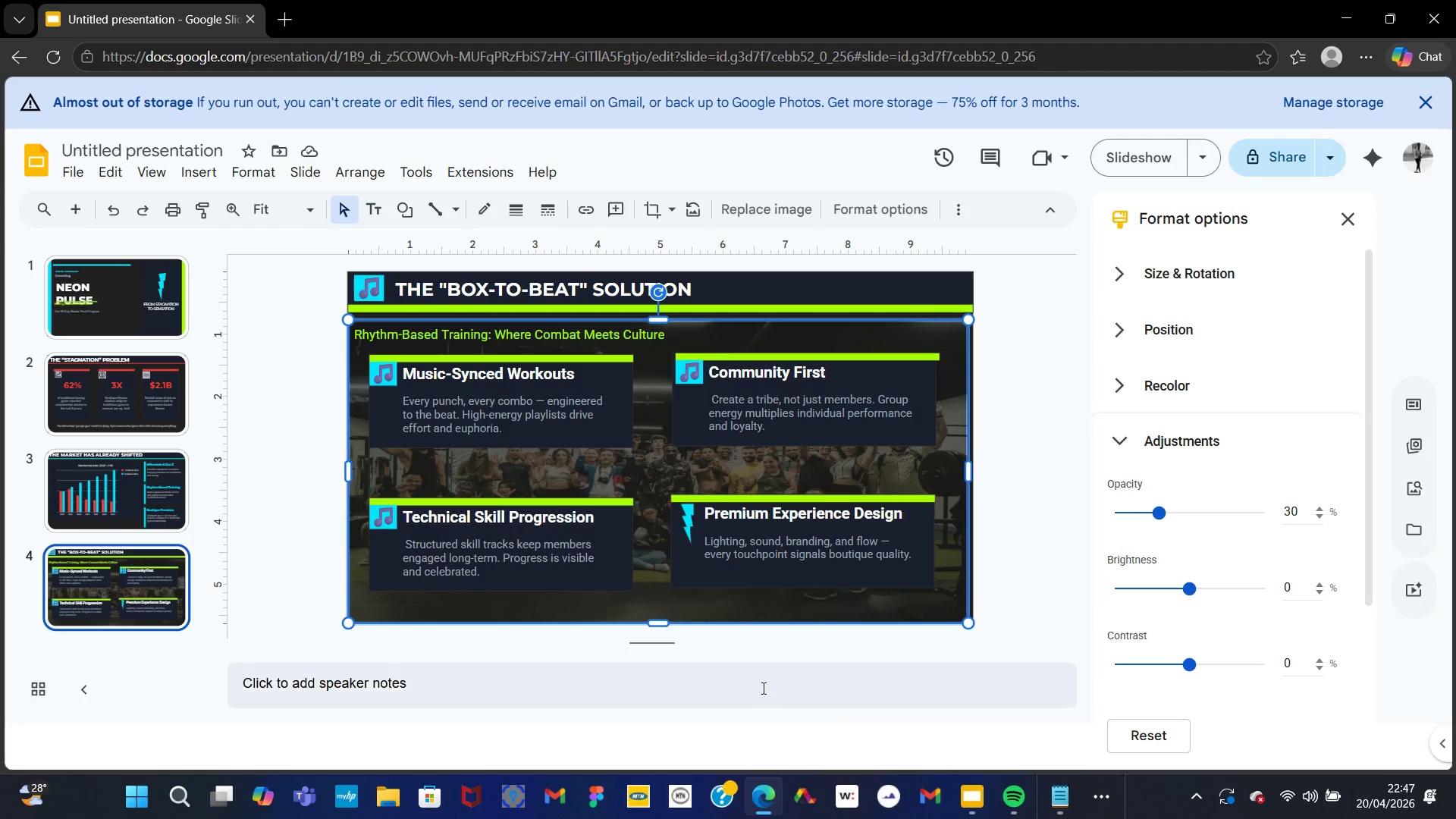 
left_click([688, 511])
 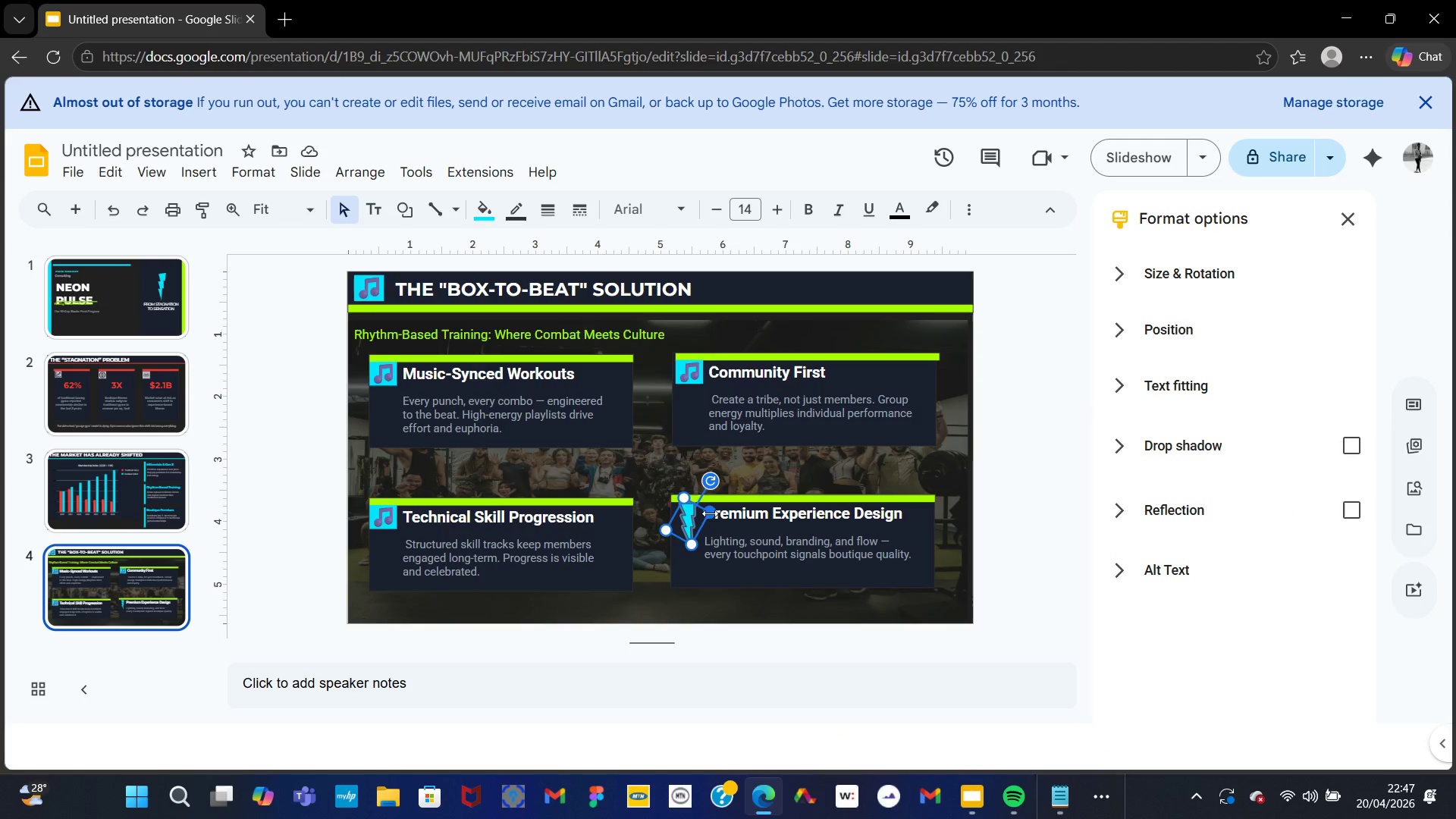 
left_click_drag(start_coordinate=[710, 513], to_coordinate=[722, 513])
 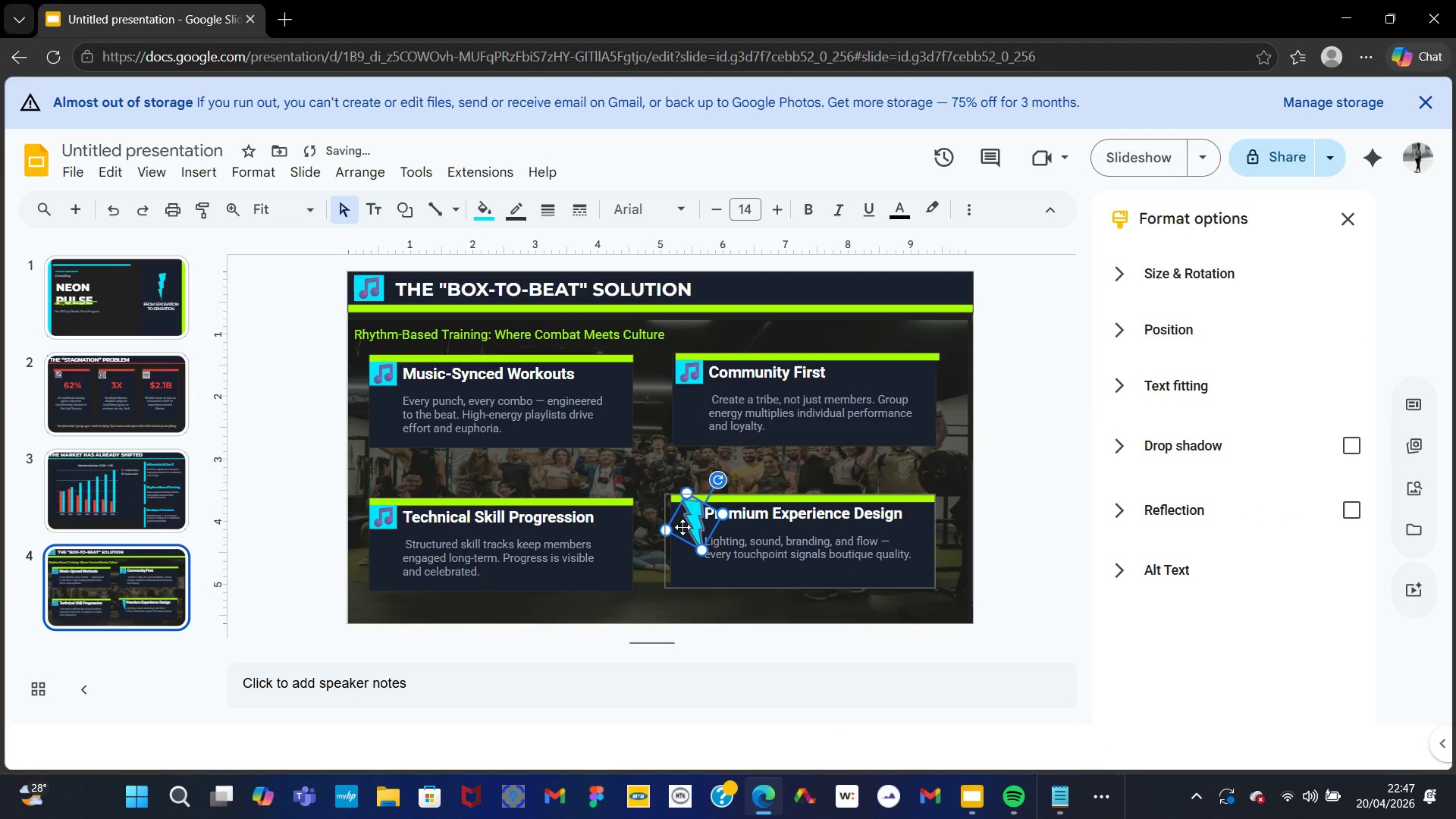 
key(Control+Z)
 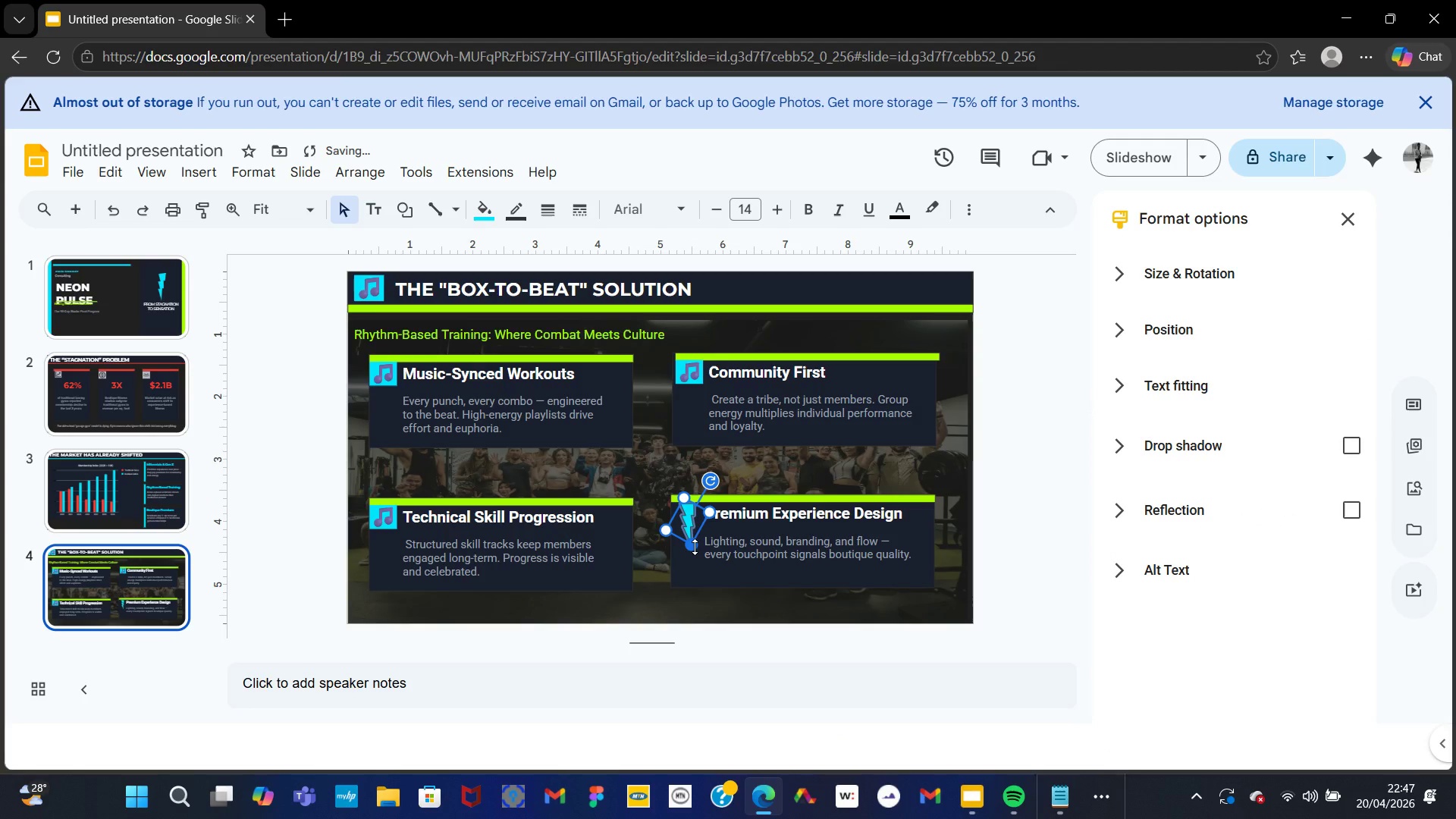 
left_click_drag(start_coordinate=[695, 547], to_coordinate=[689, 537])
 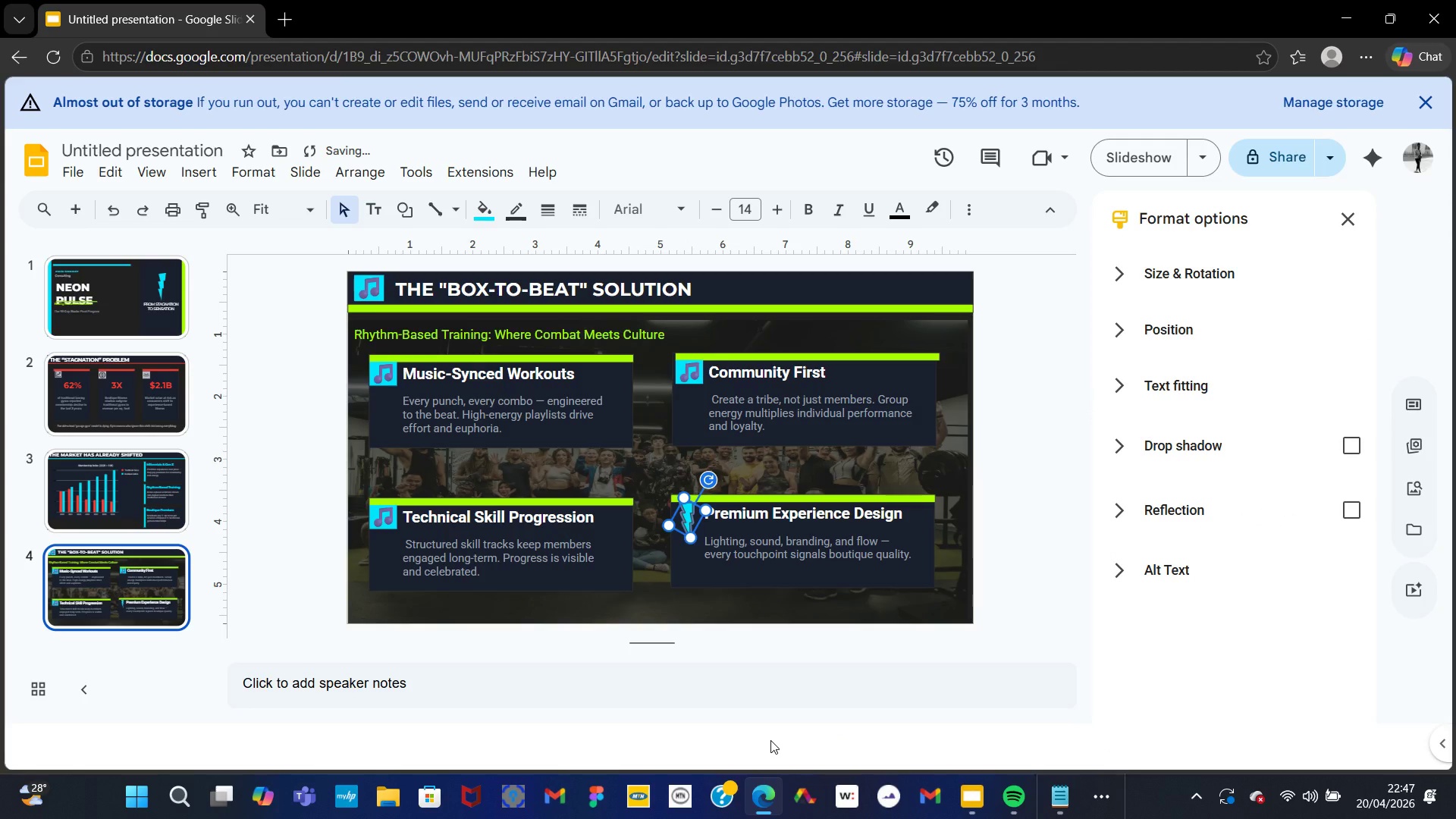 
left_click([770, 740])
 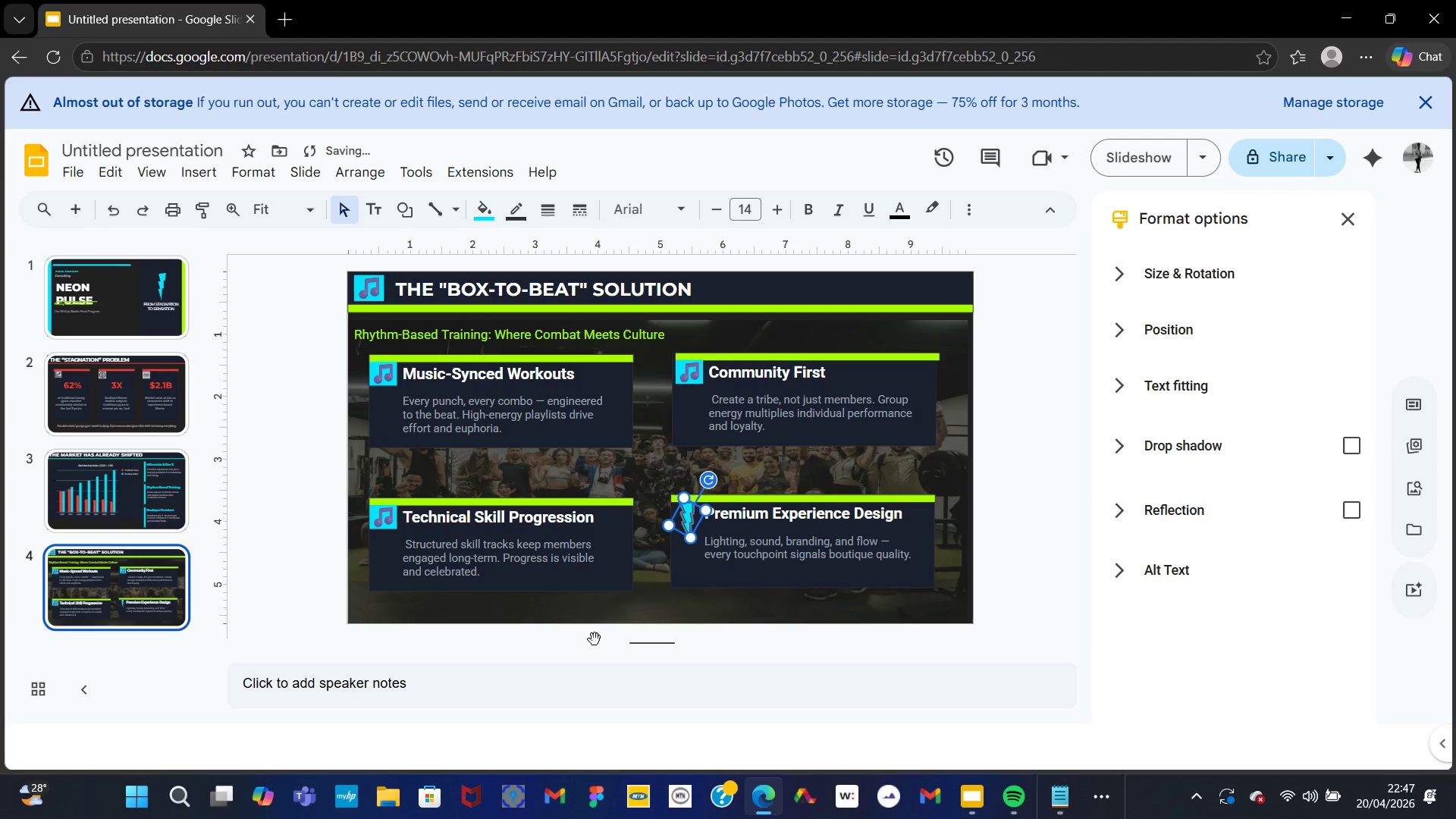 
left_click([585, 620])
 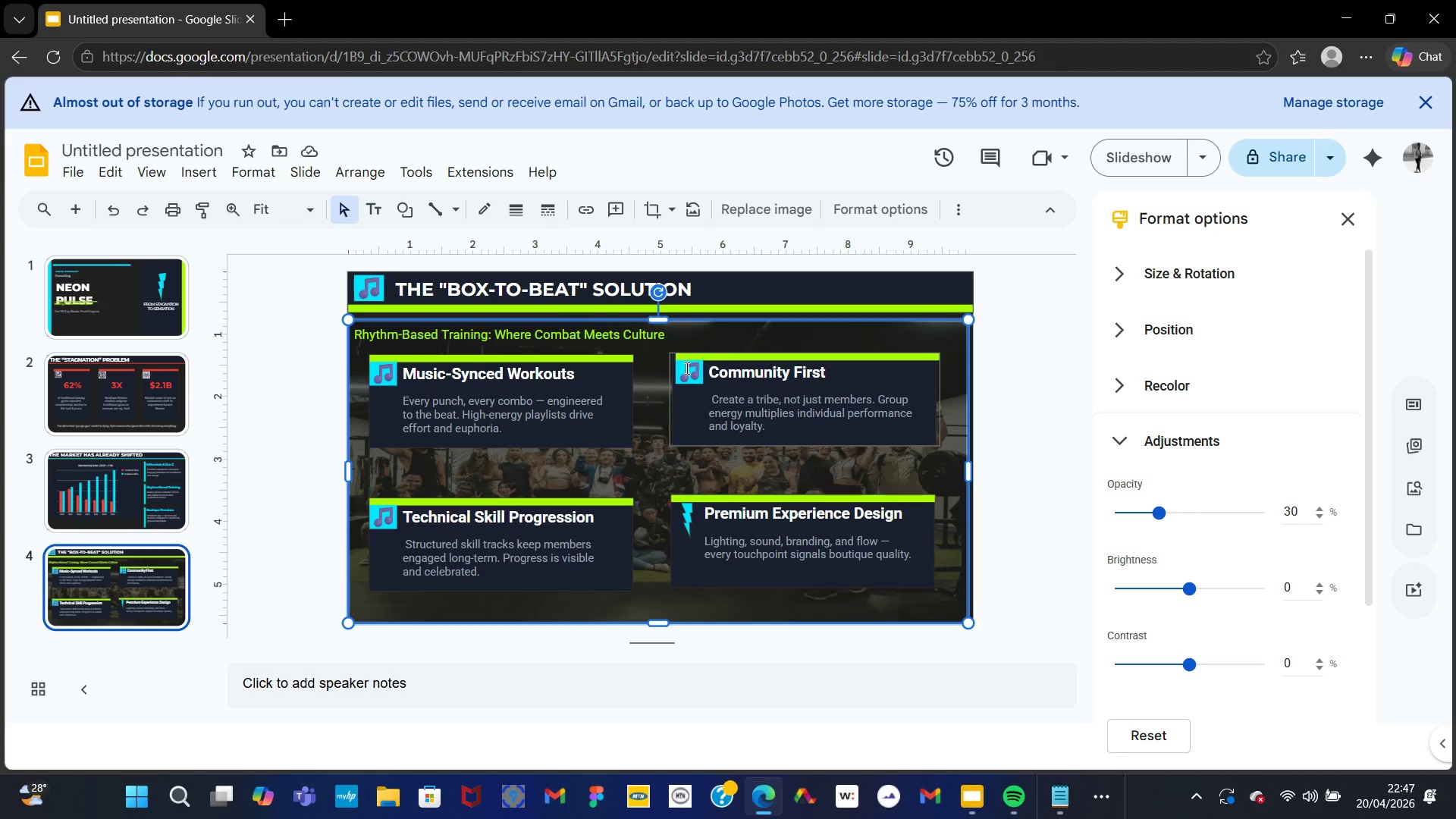 
left_click([692, 380])
 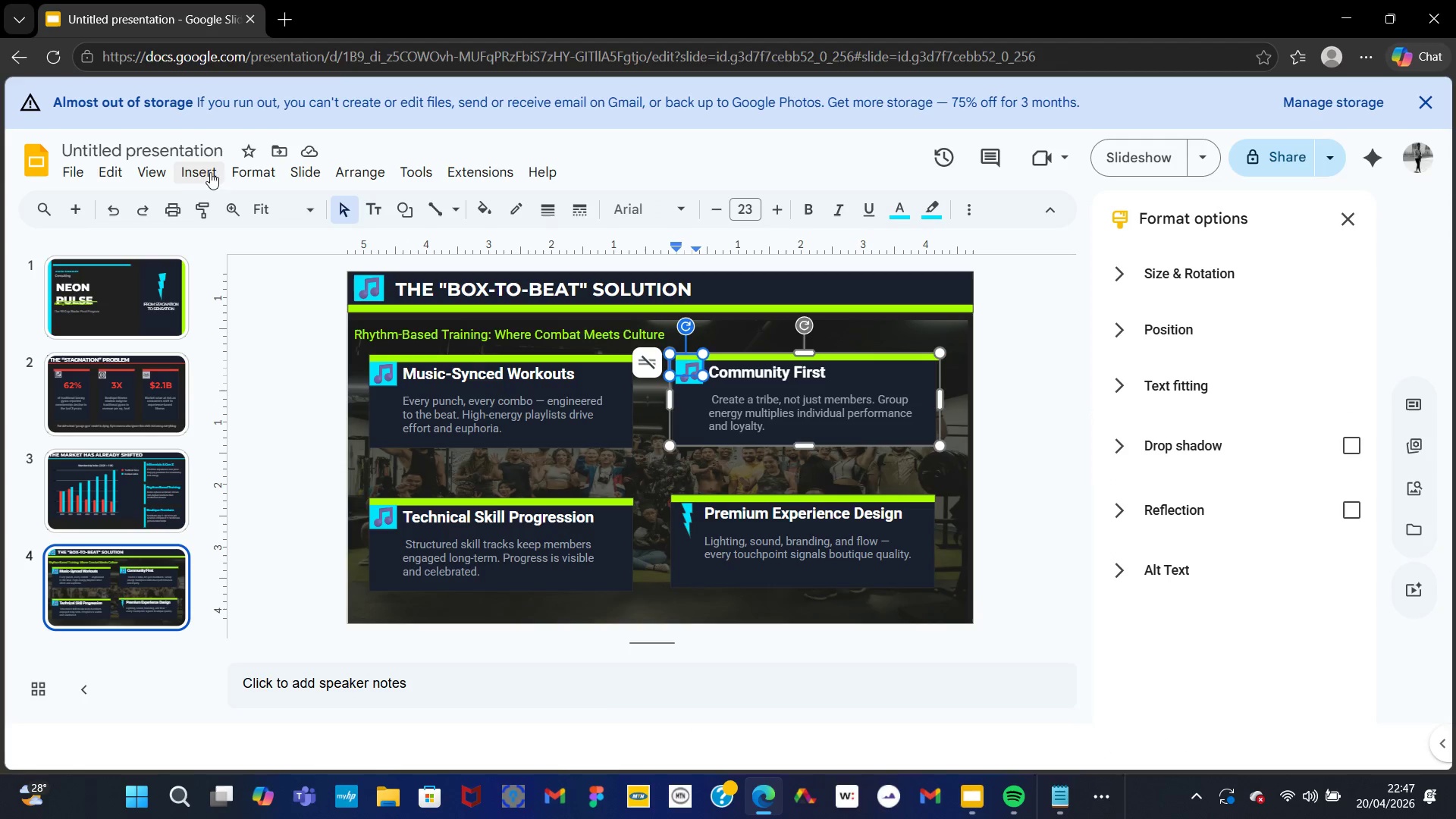 
left_click([193, 174])
 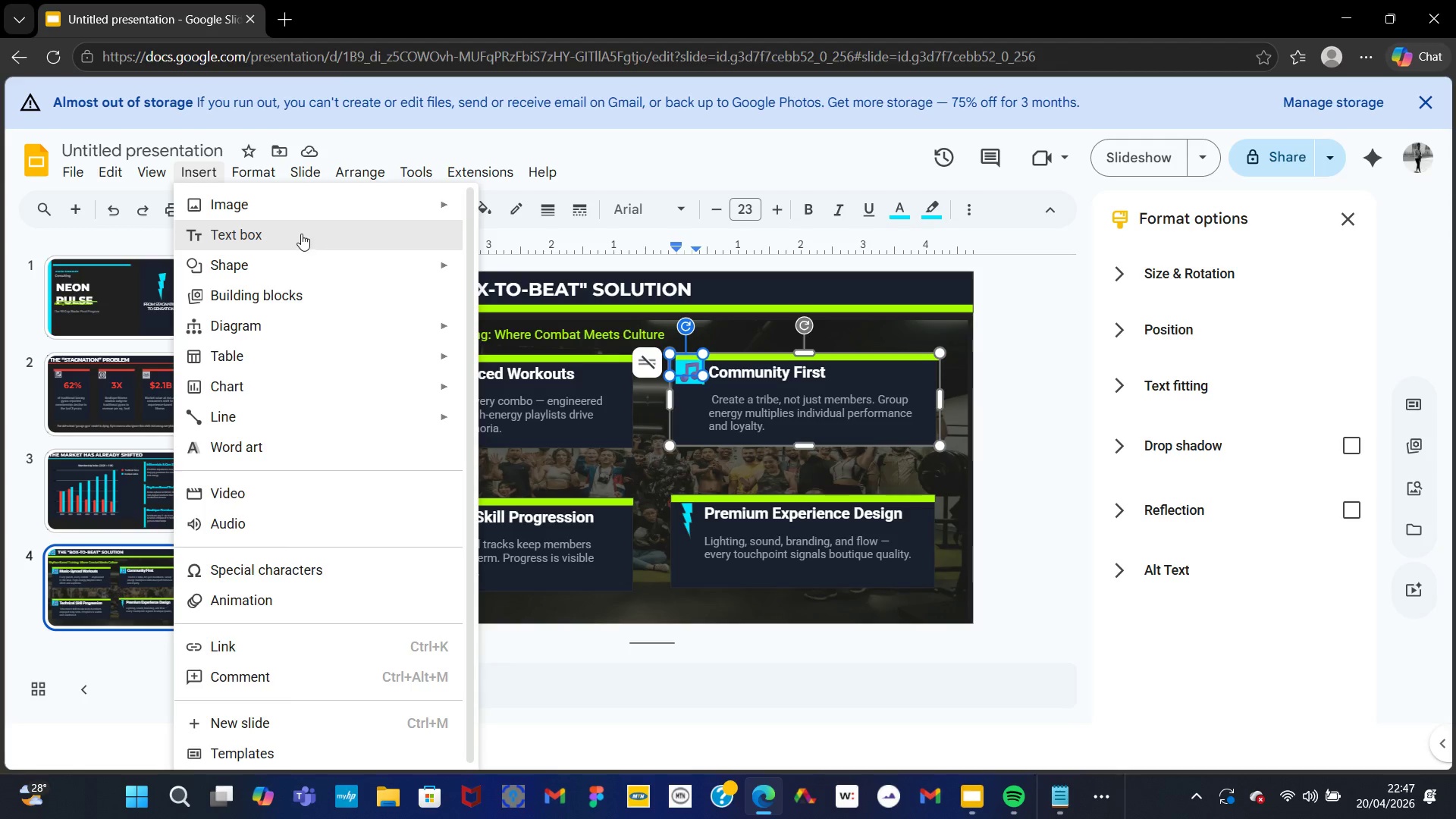 
mouse_move([384, 221])
 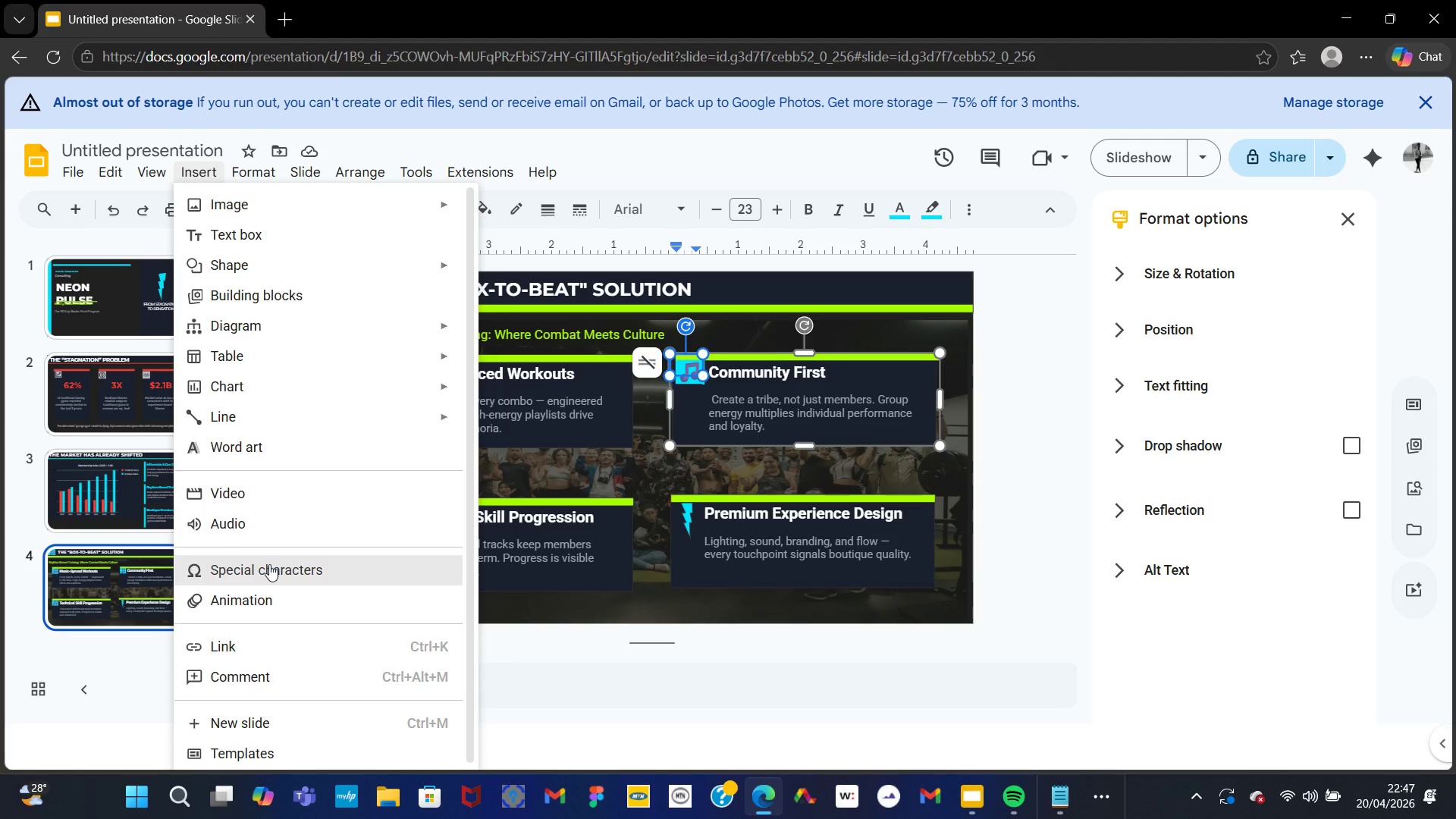 
left_click([269, 565])
 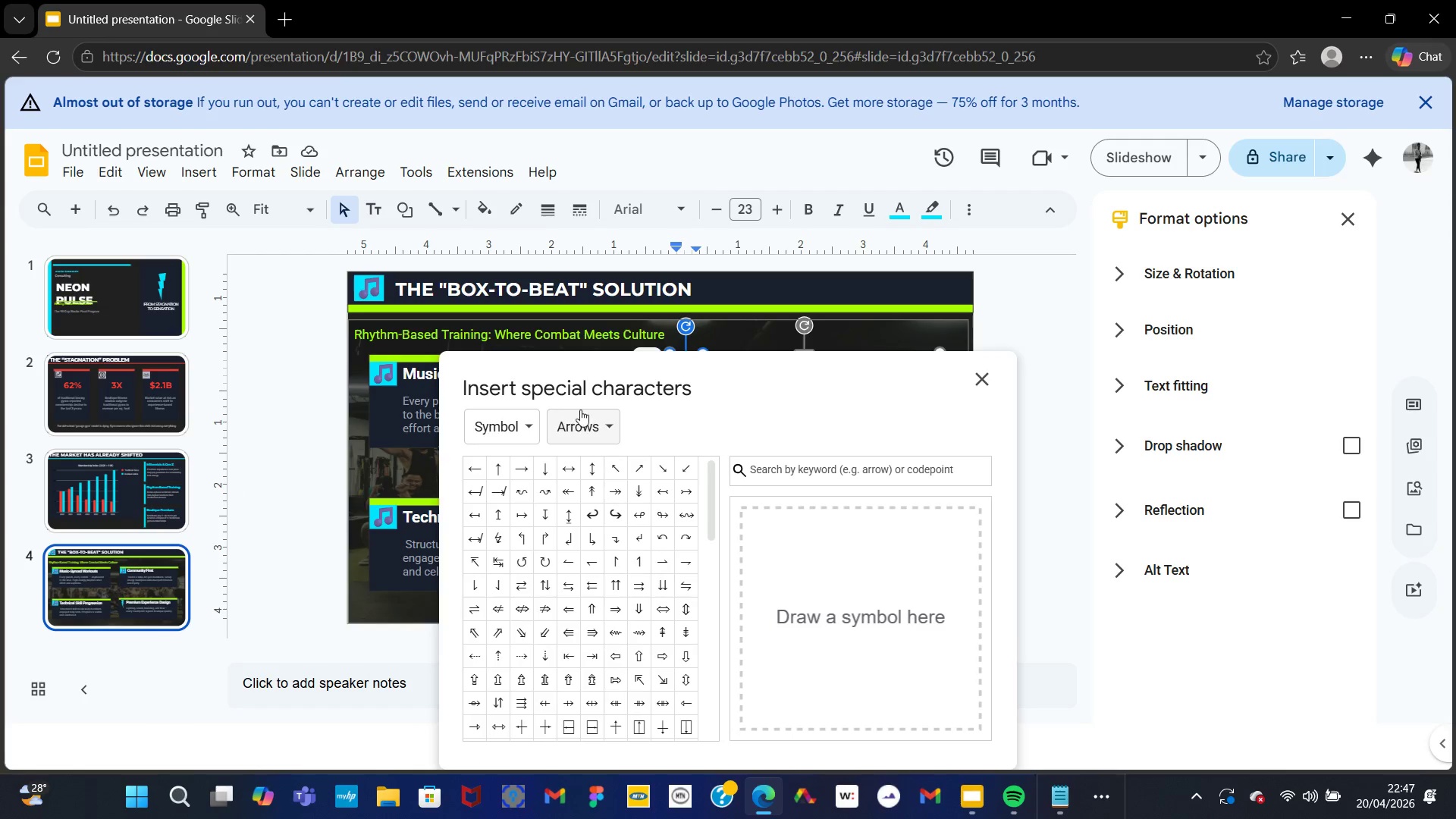 
left_click([594, 424])
 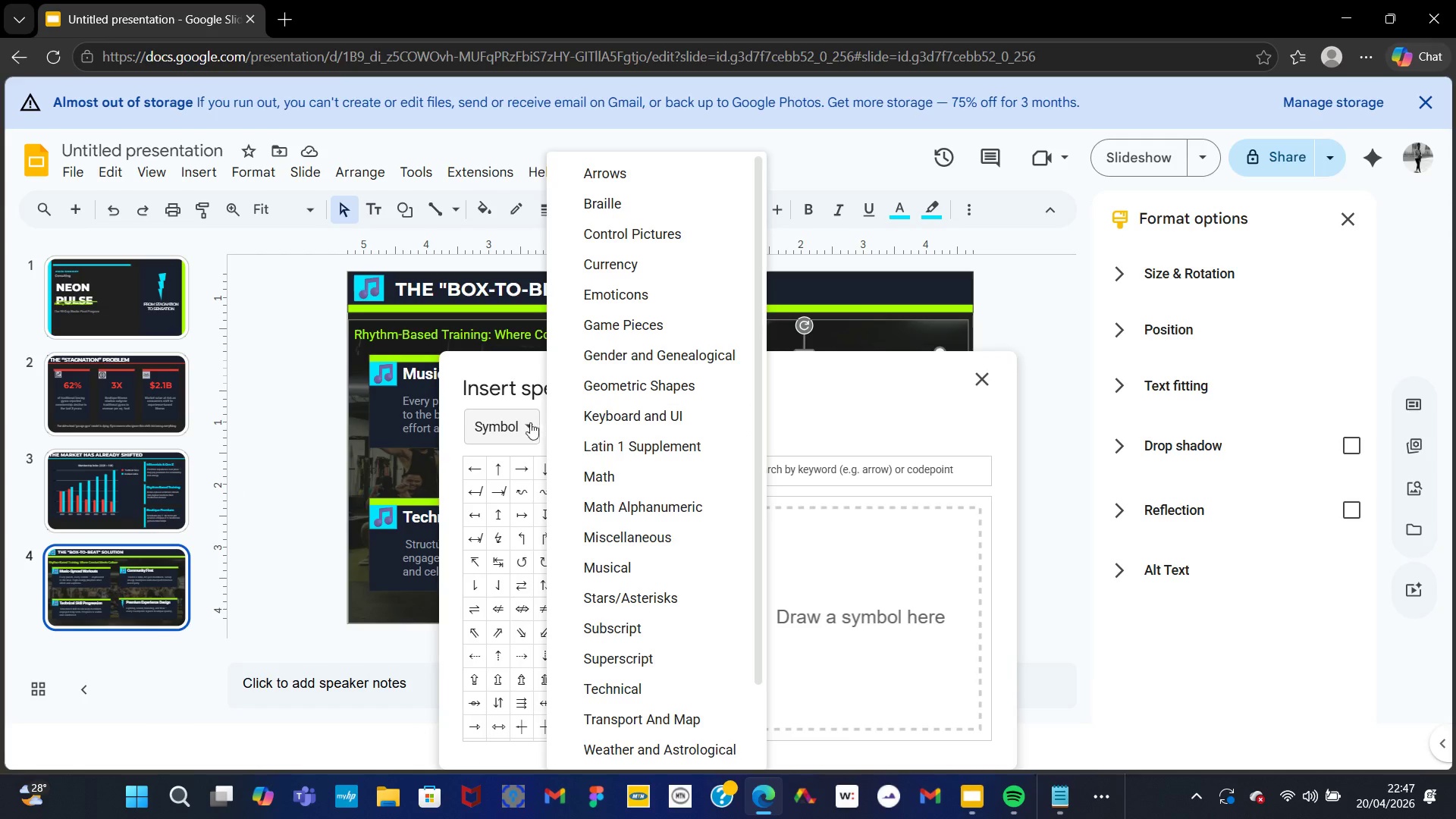 
left_click([525, 423])
 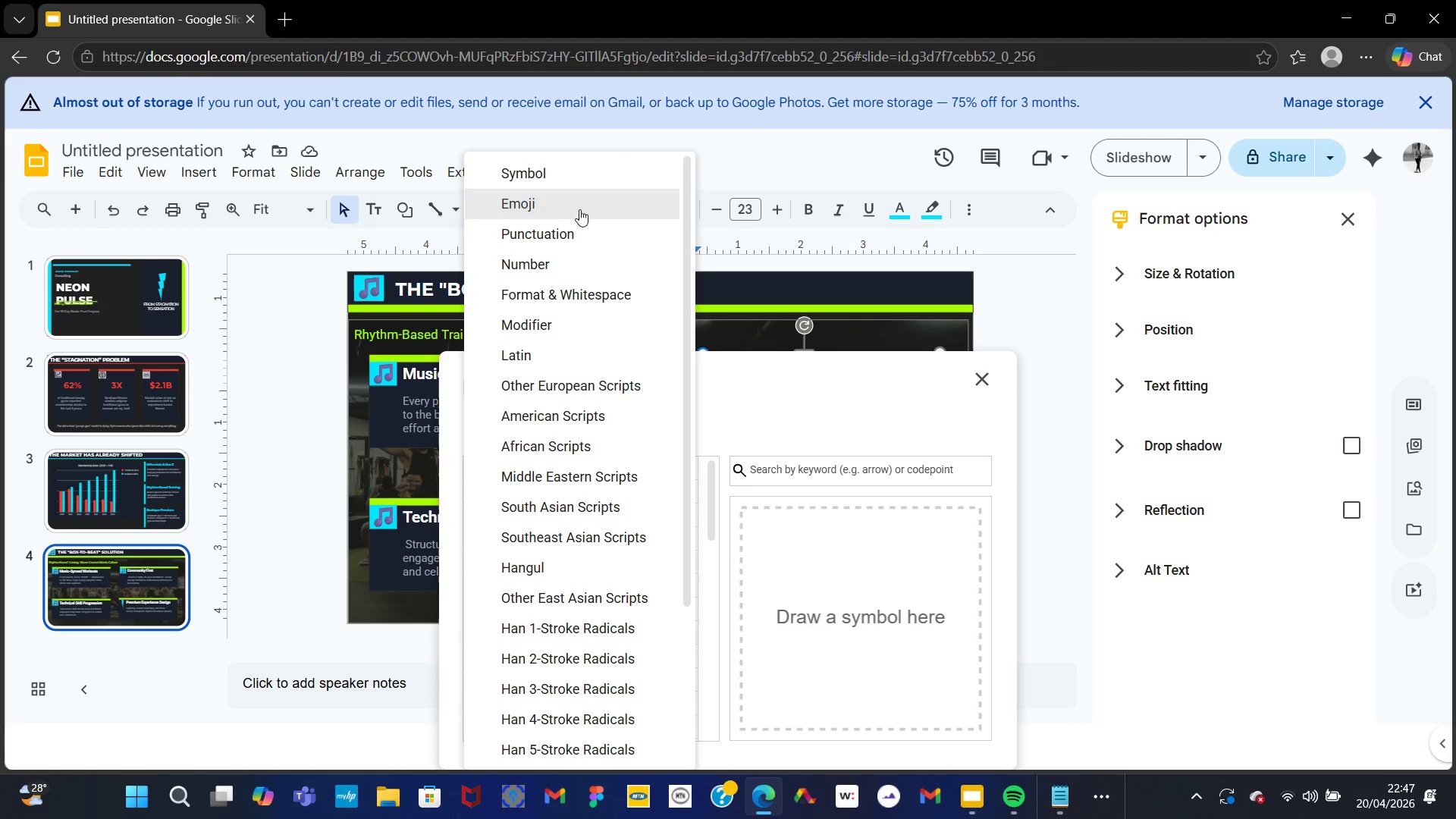 
left_click([570, 199])
 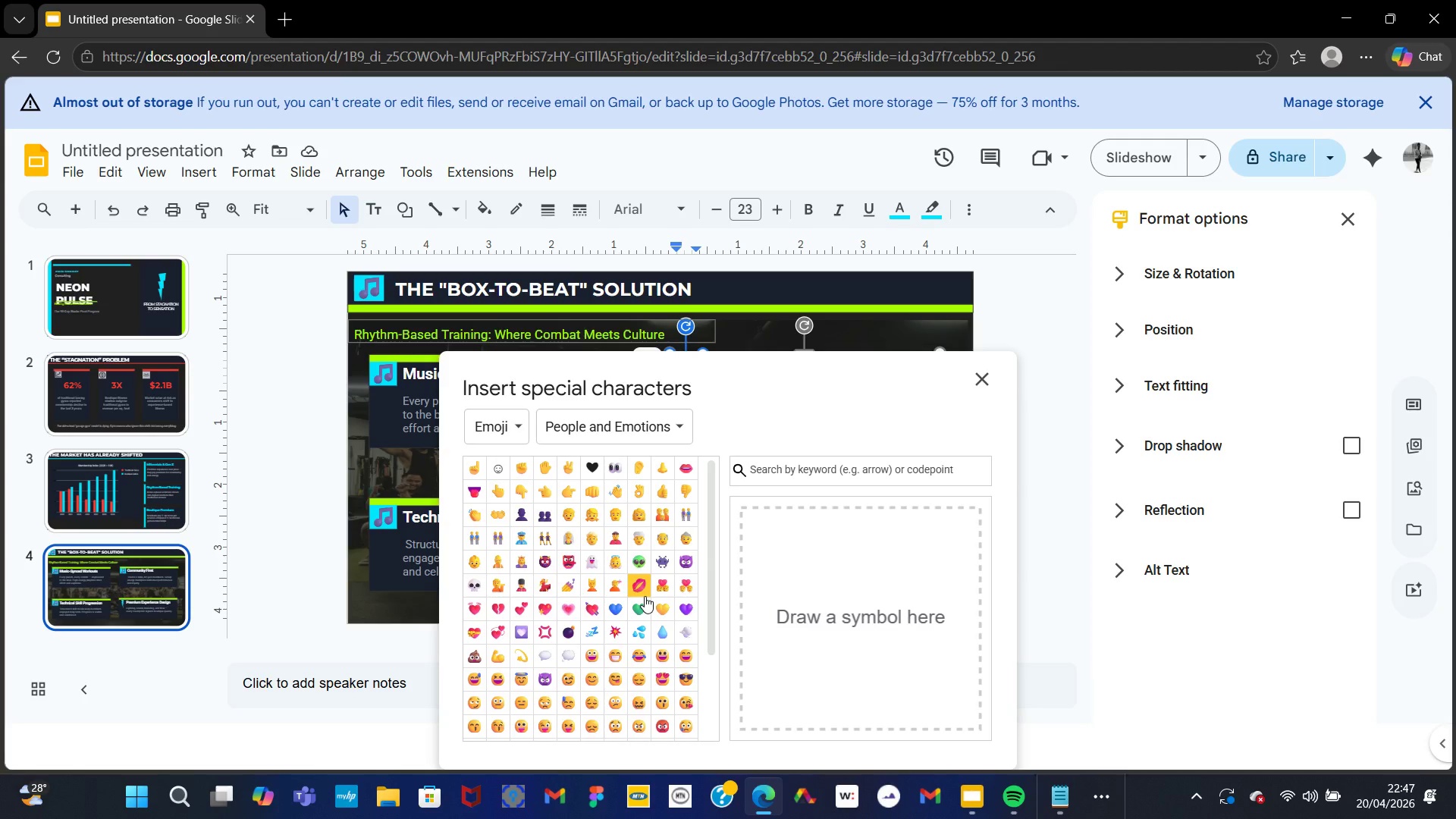 
wait(6.95)
 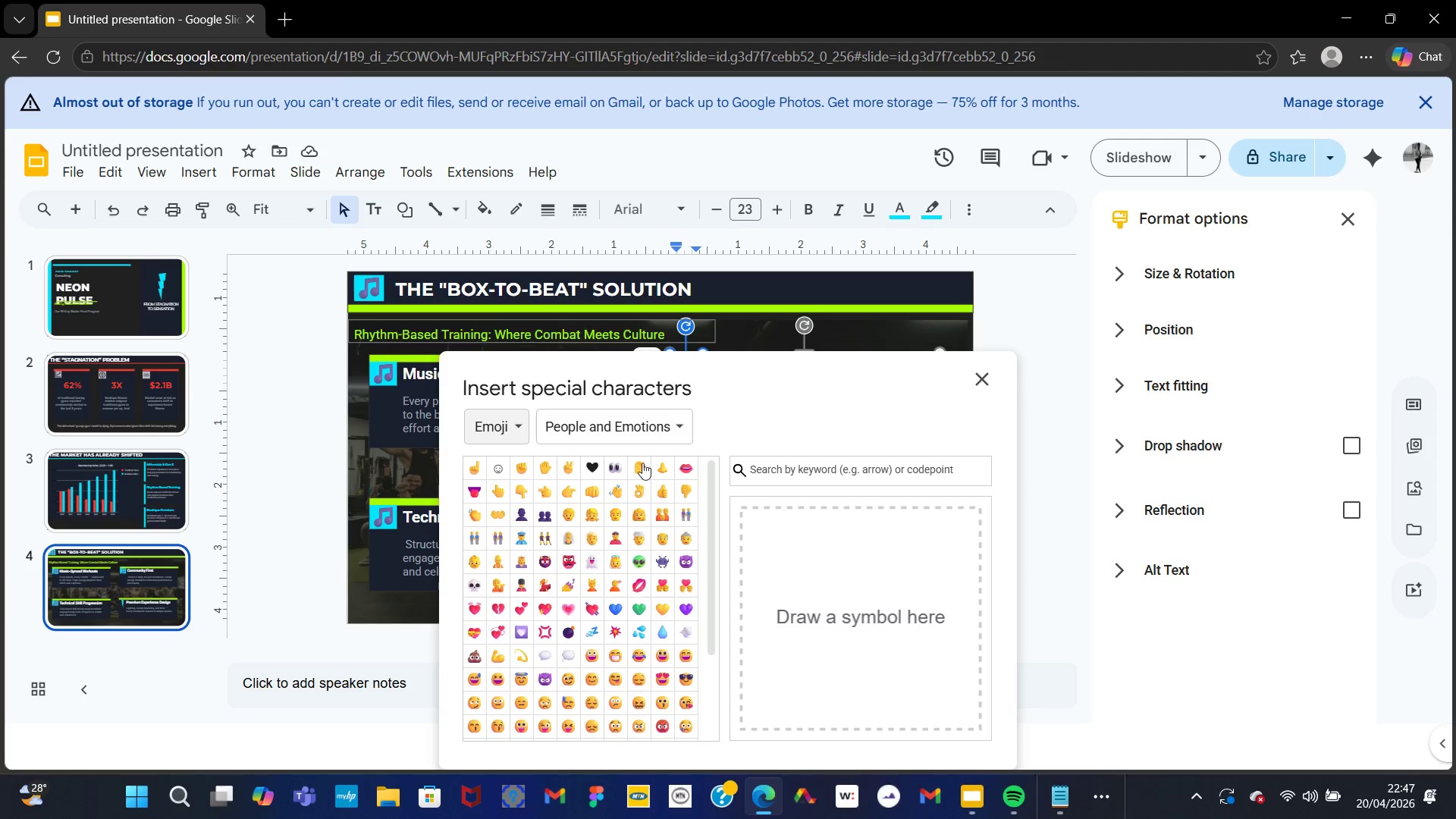 
left_click([654, 424])
 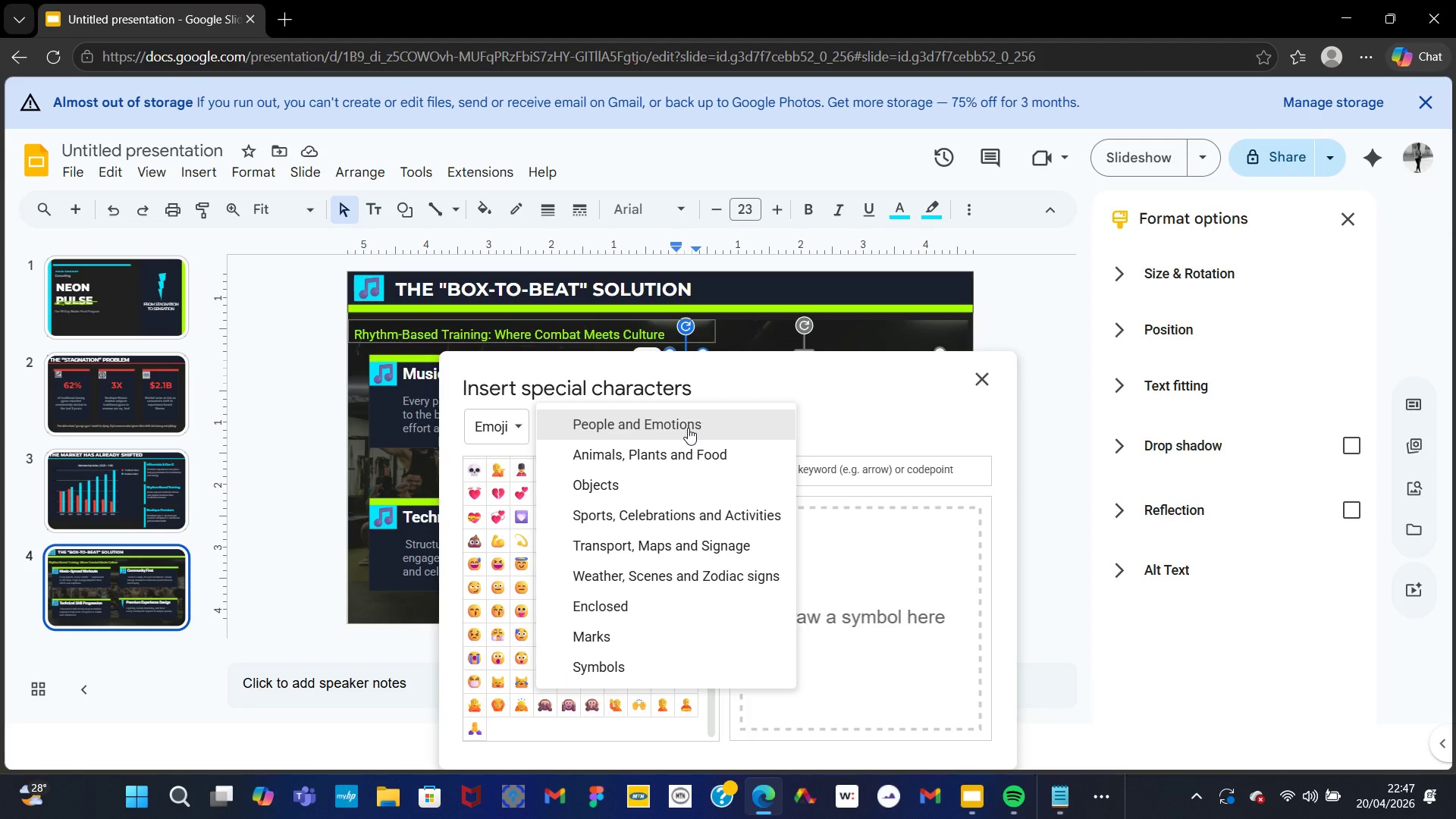 
left_click([688, 428])
 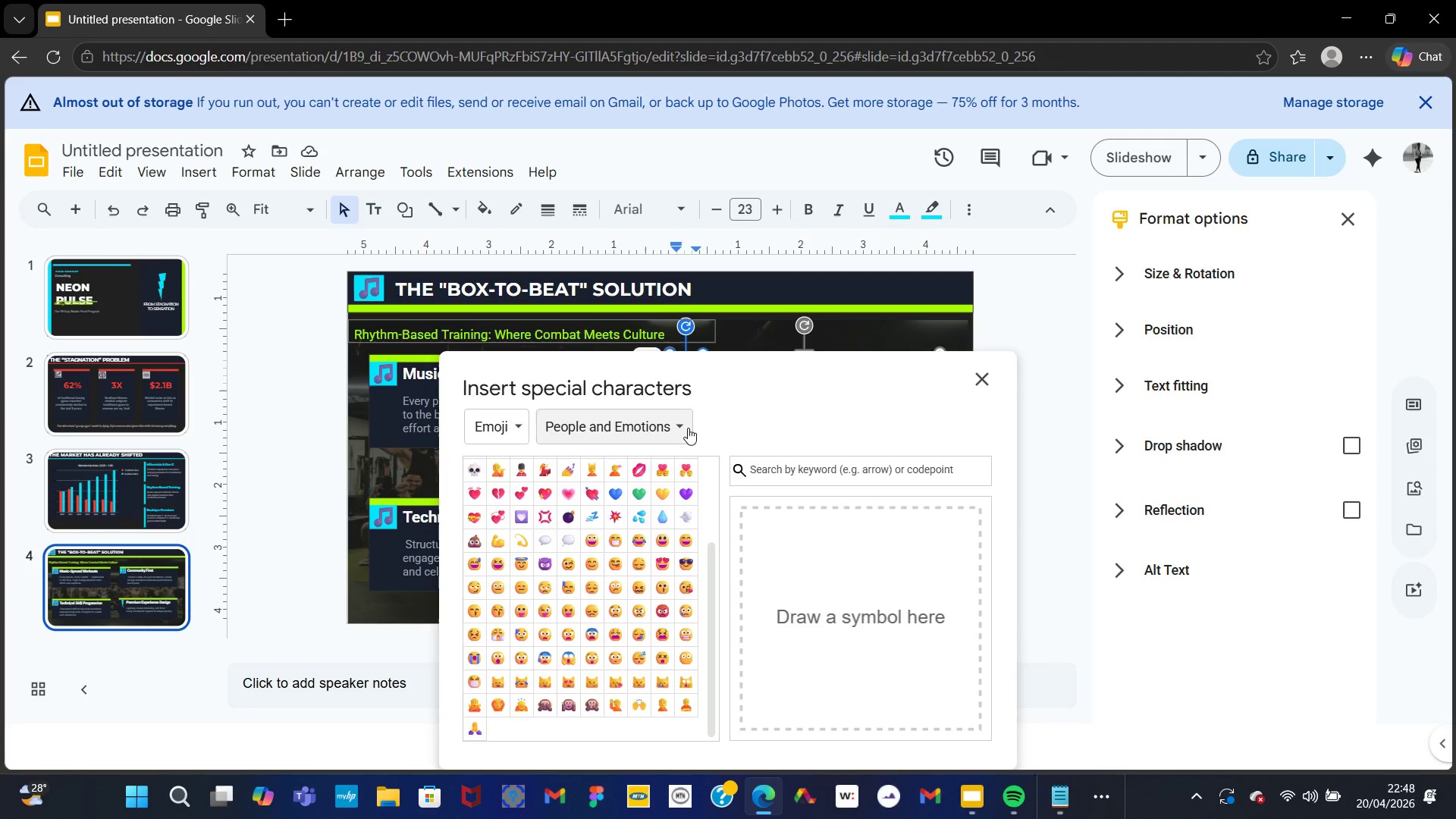 
mouse_move([583, 607])
 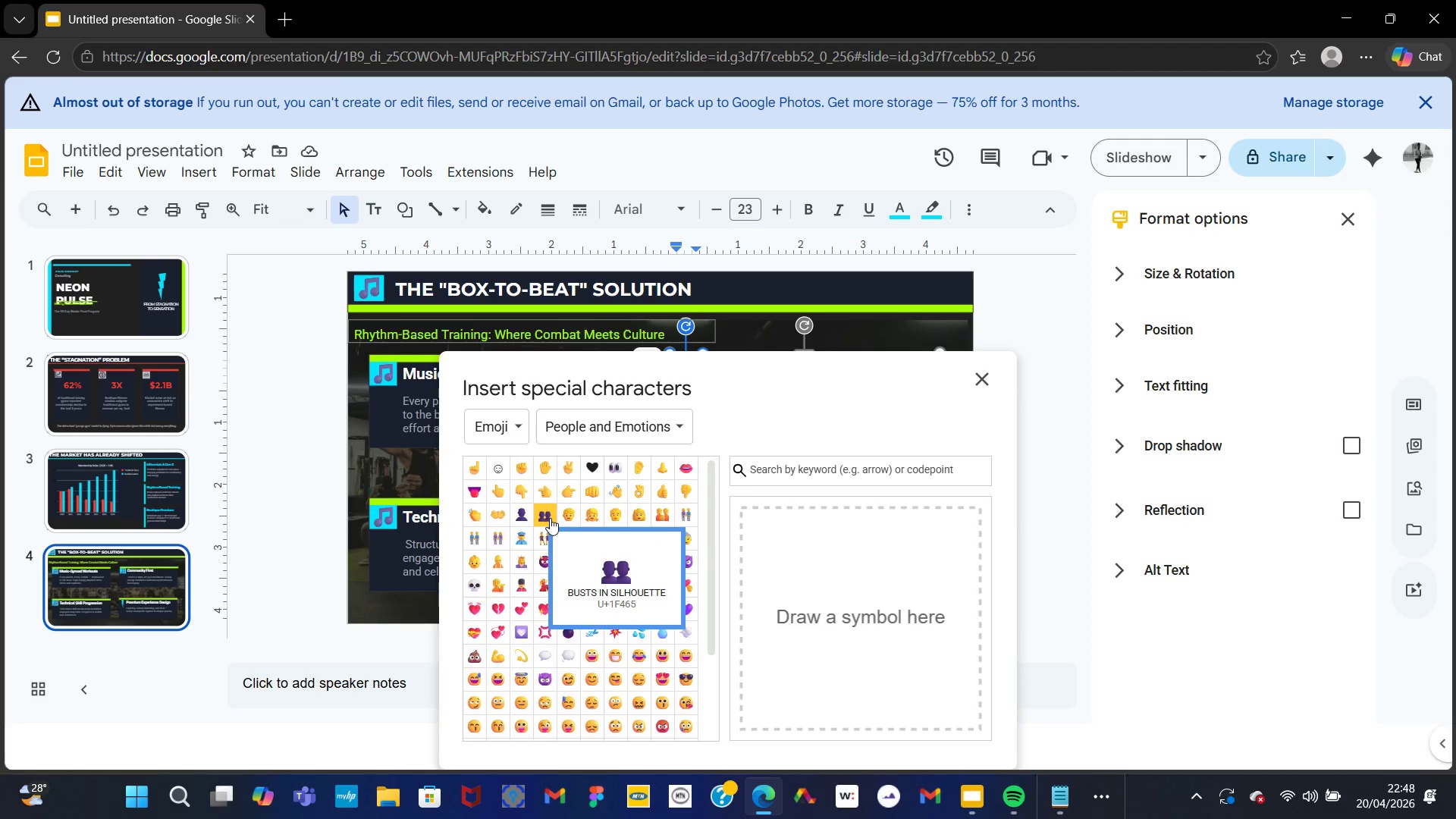 
left_click([550, 518])
 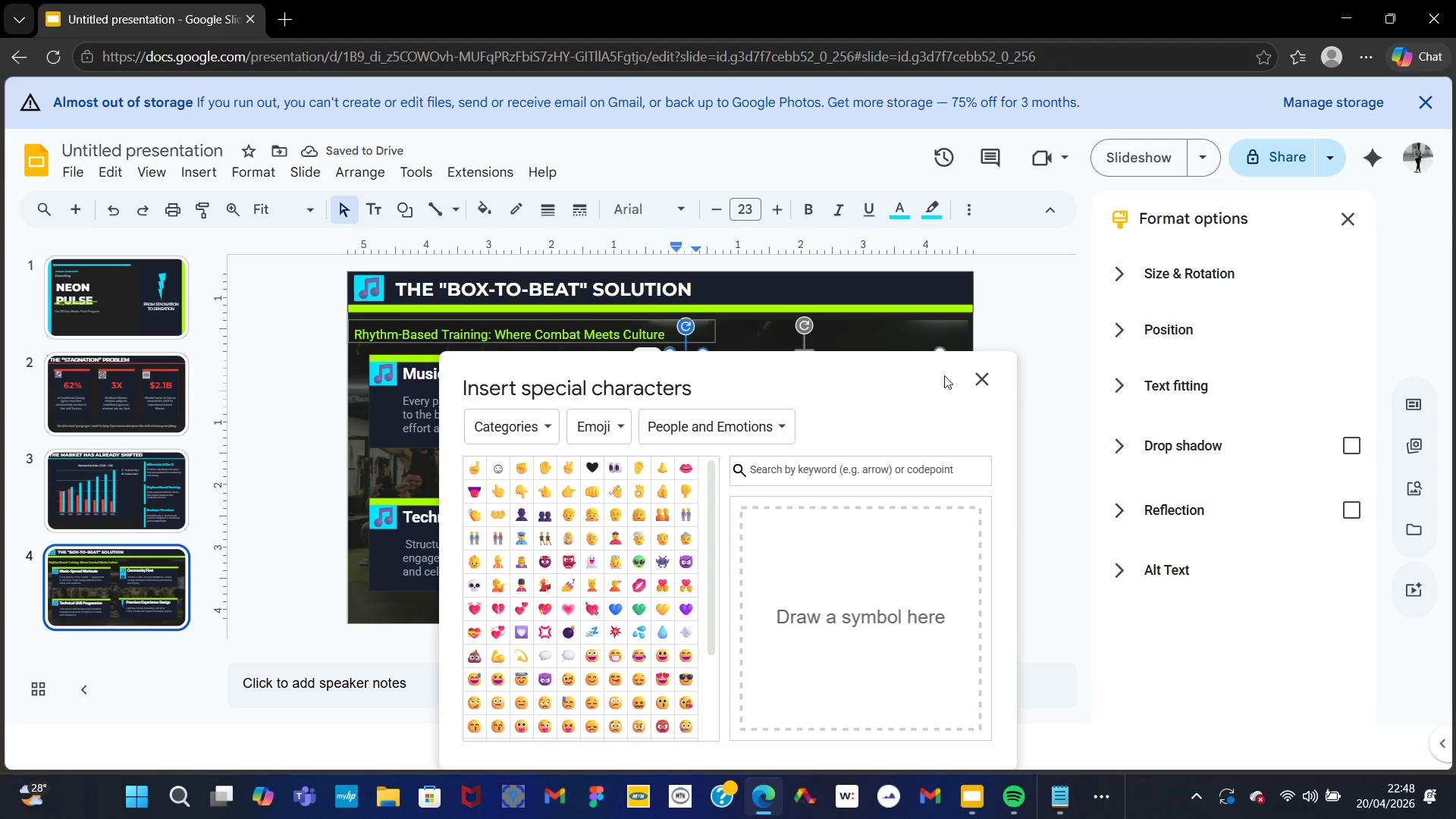 
left_click([973, 377])
 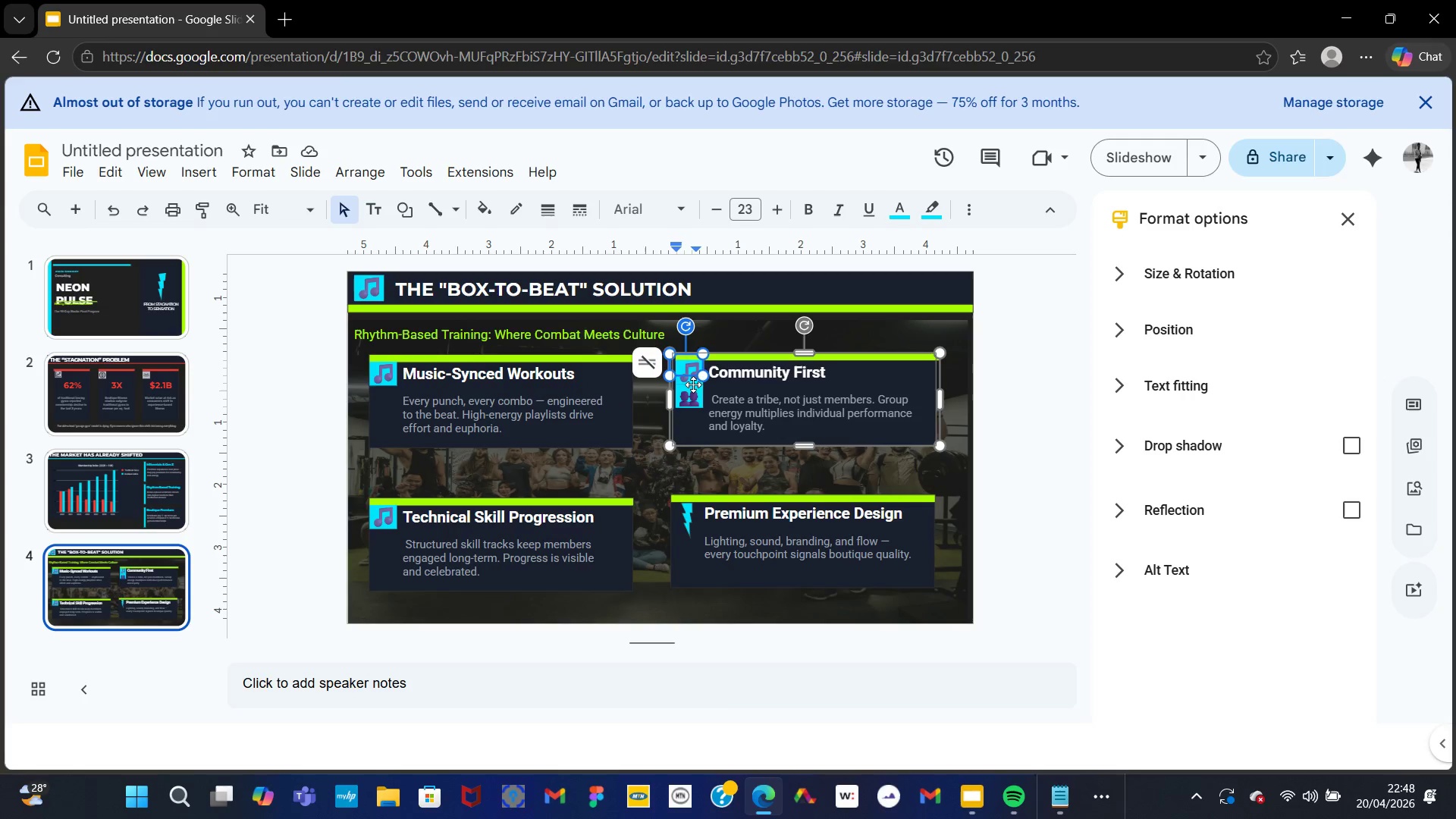 
left_click([691, 374])
 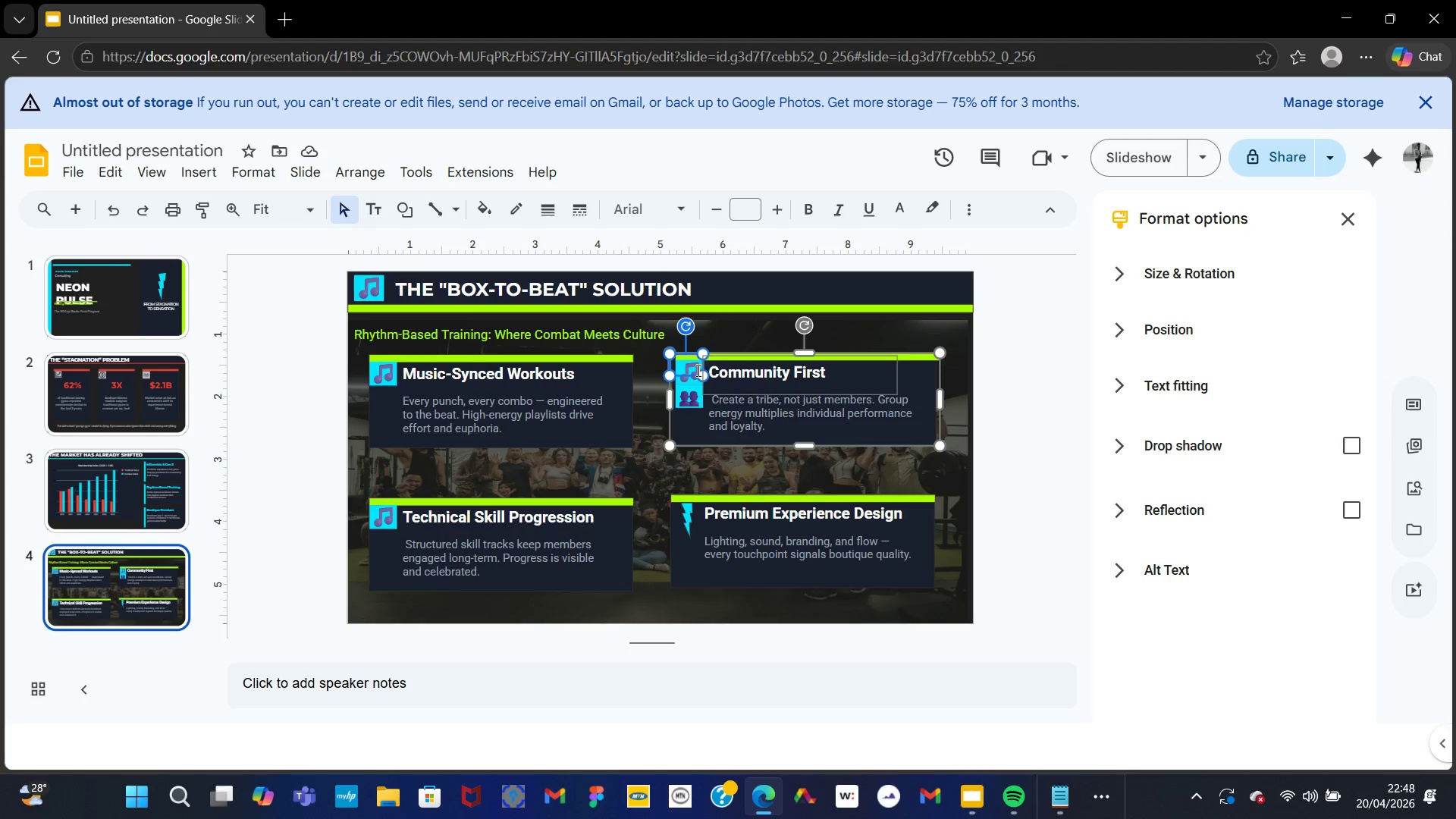 
left_click_drag(start_coordinate=[696, 370], to_coordinate=[654, 428])
 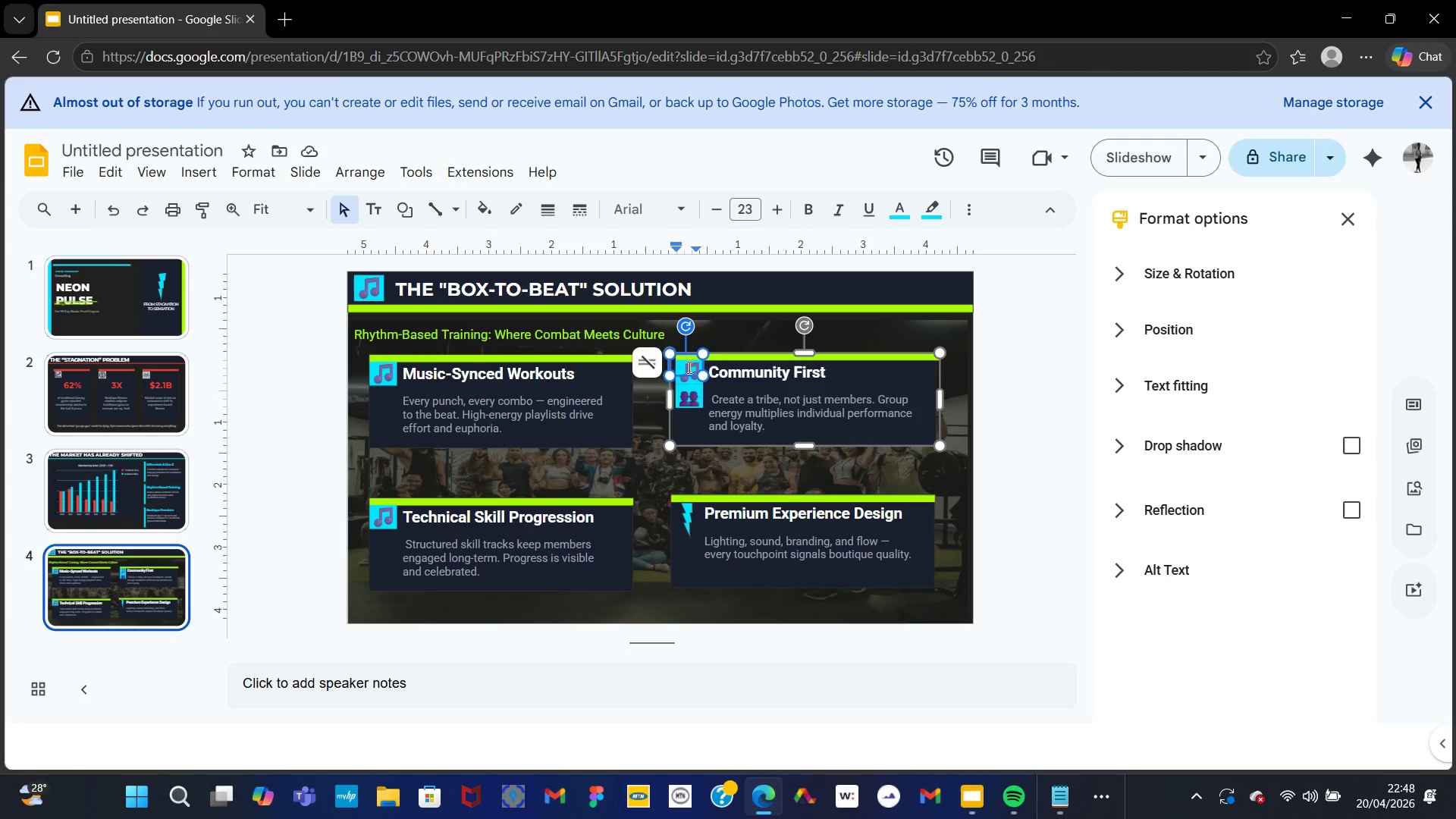 
left_click([688, 367])
 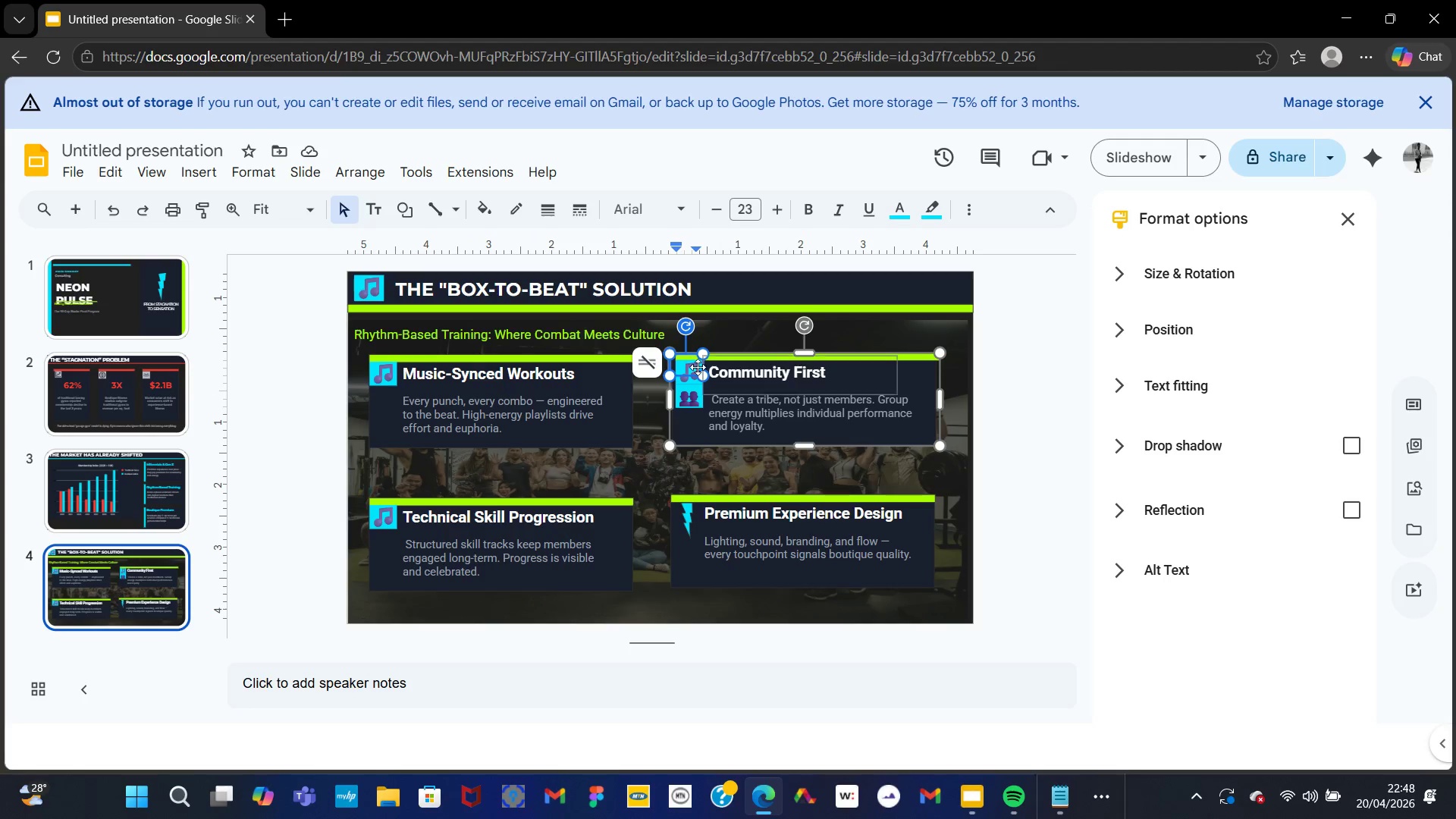 
double_click([698, 367])
 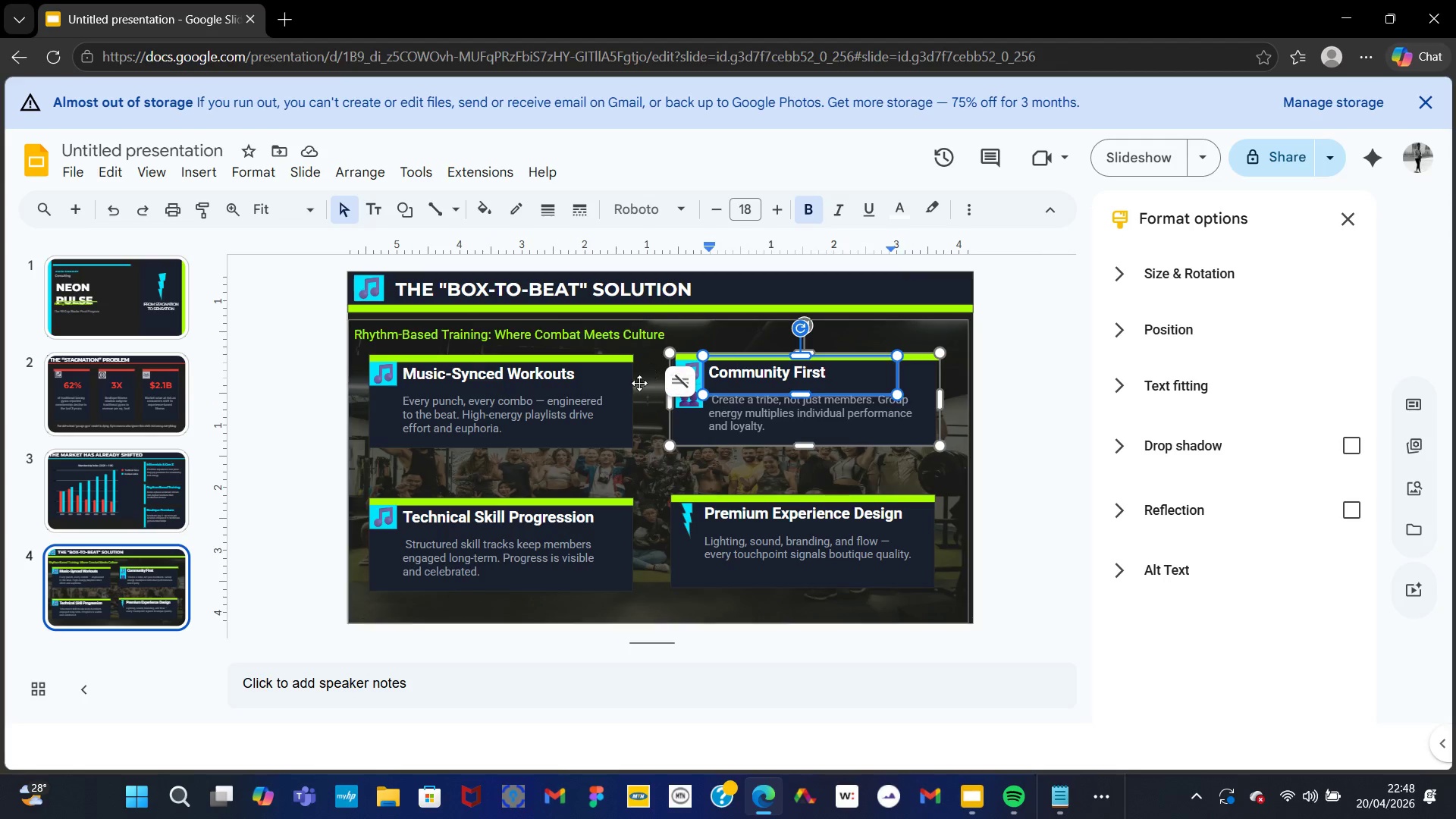 
left_click([634, 389])
 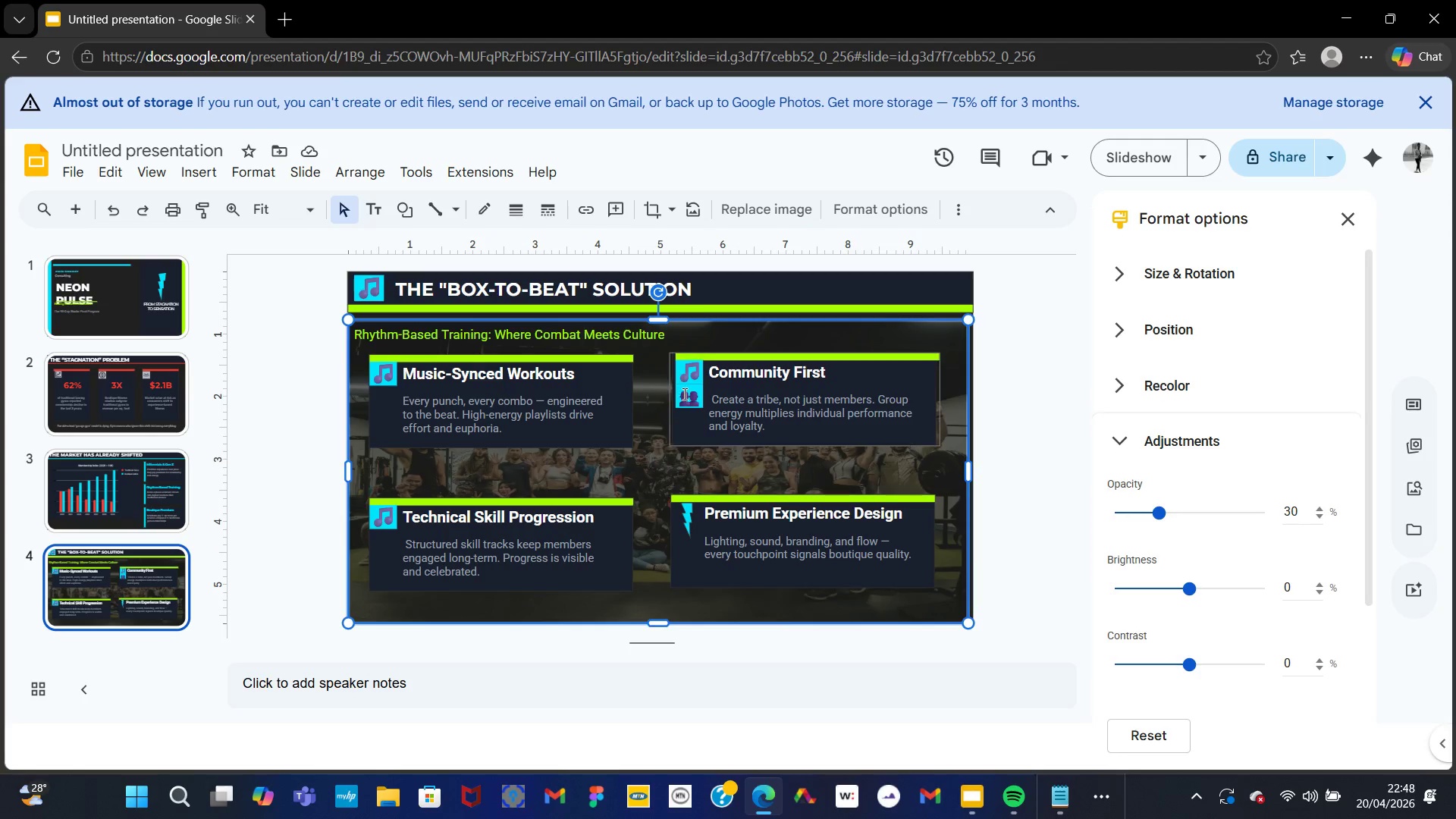 
left_click([687, 397])
 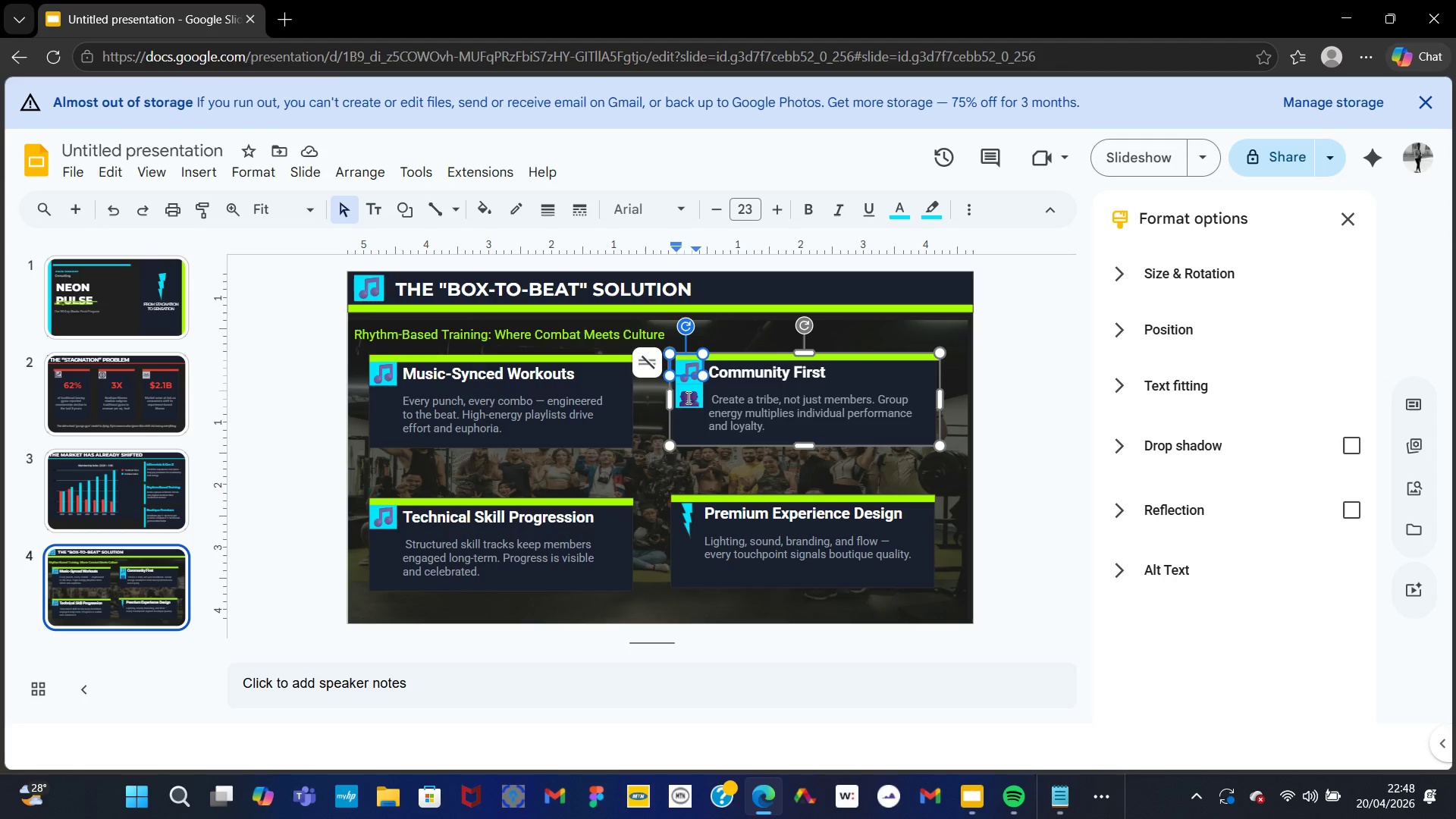 
left_click_drag(start_coordinate=[687, 397], to_coordinate=[693, 410])
 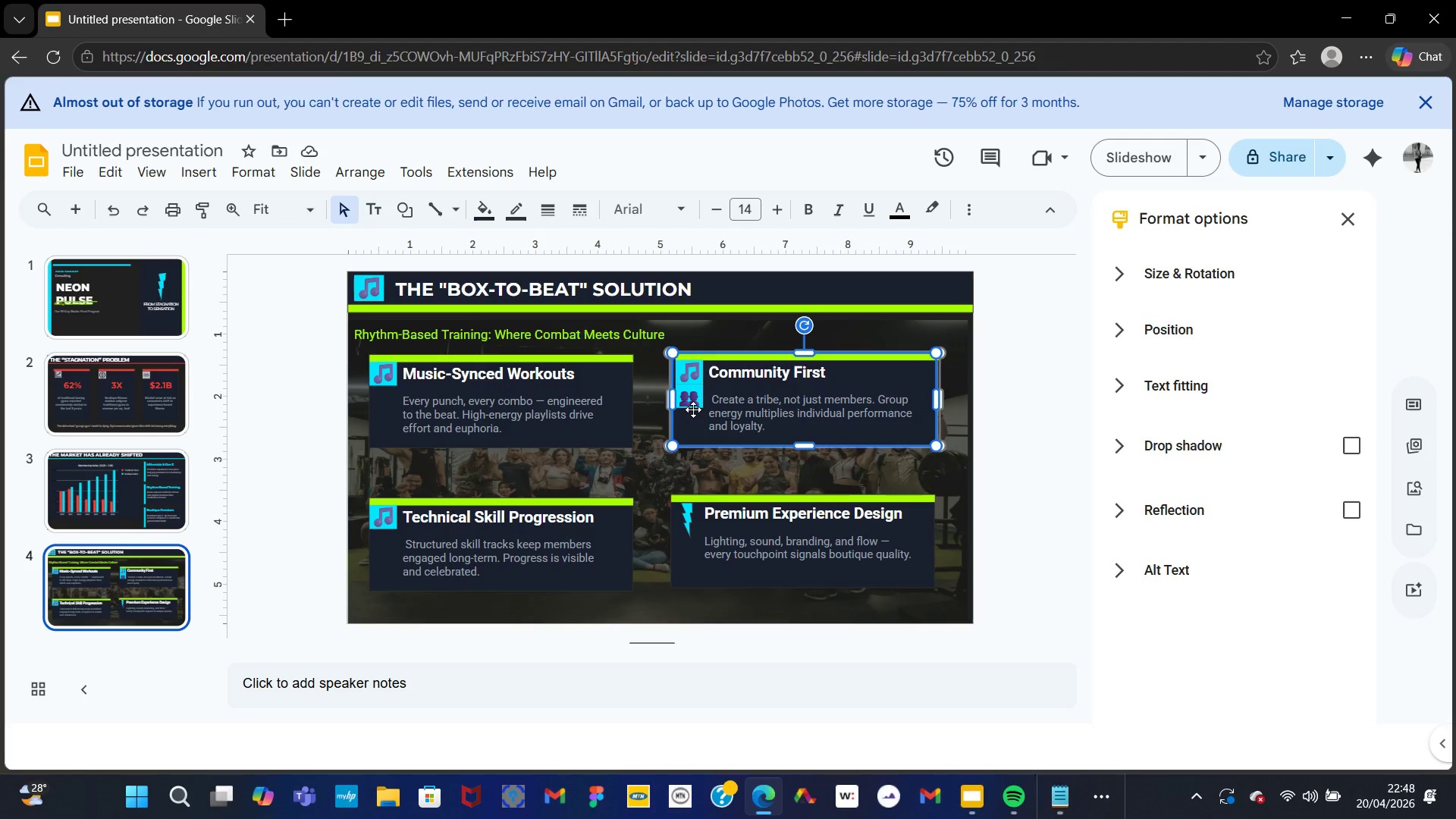 
left_click([693, 410])
 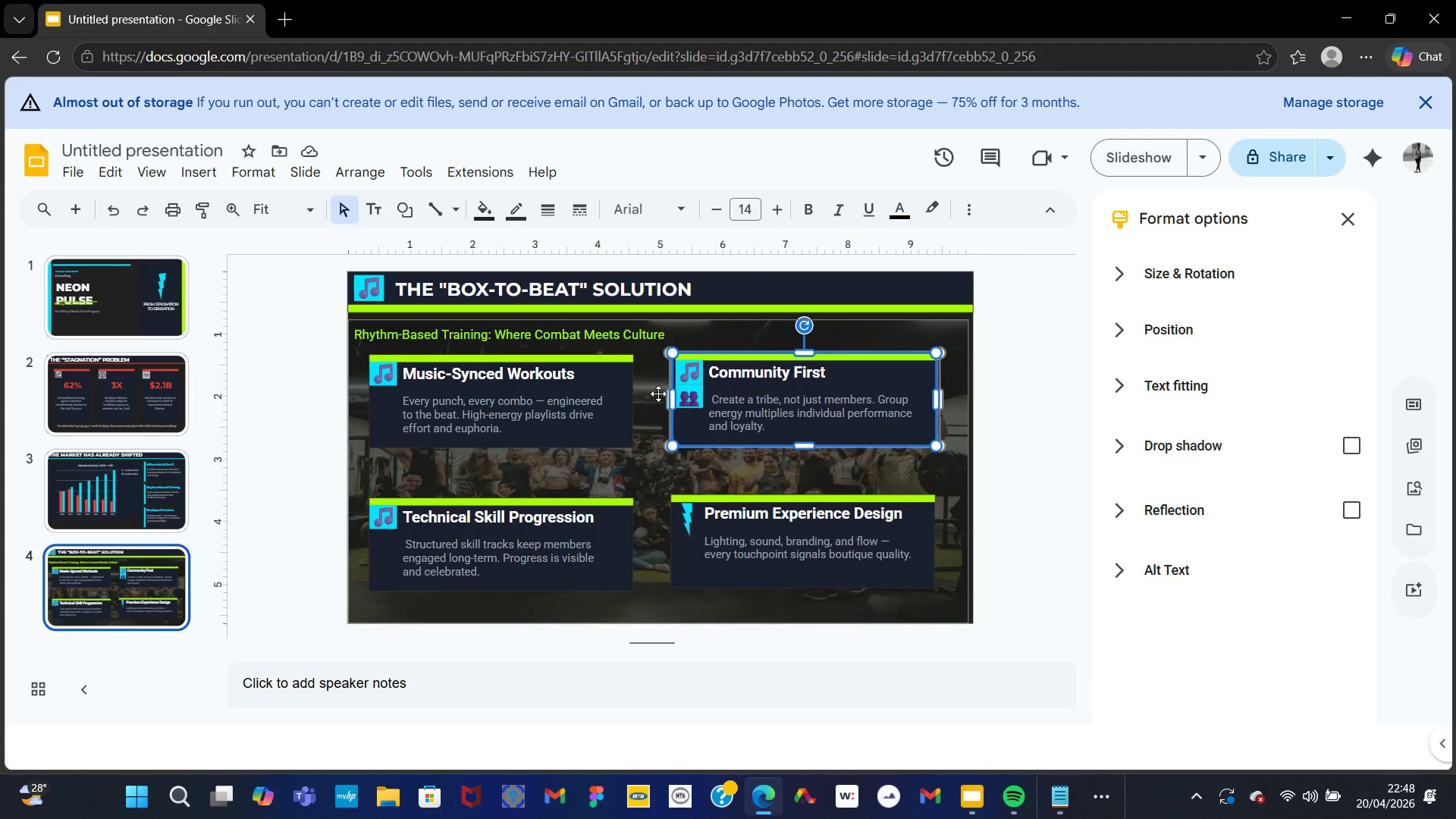 
key(Control+Z)
 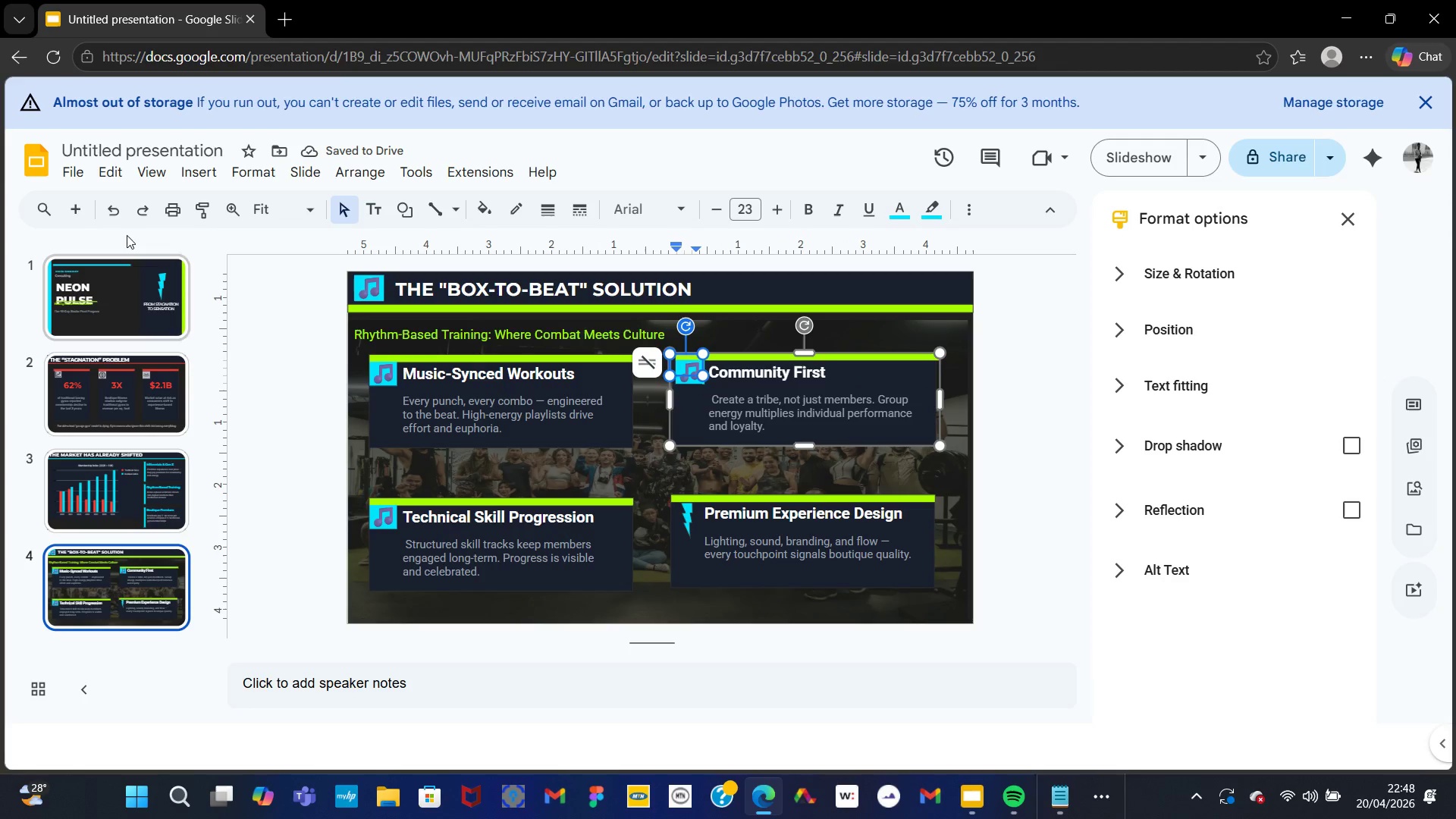 
left_click([142, 208])
 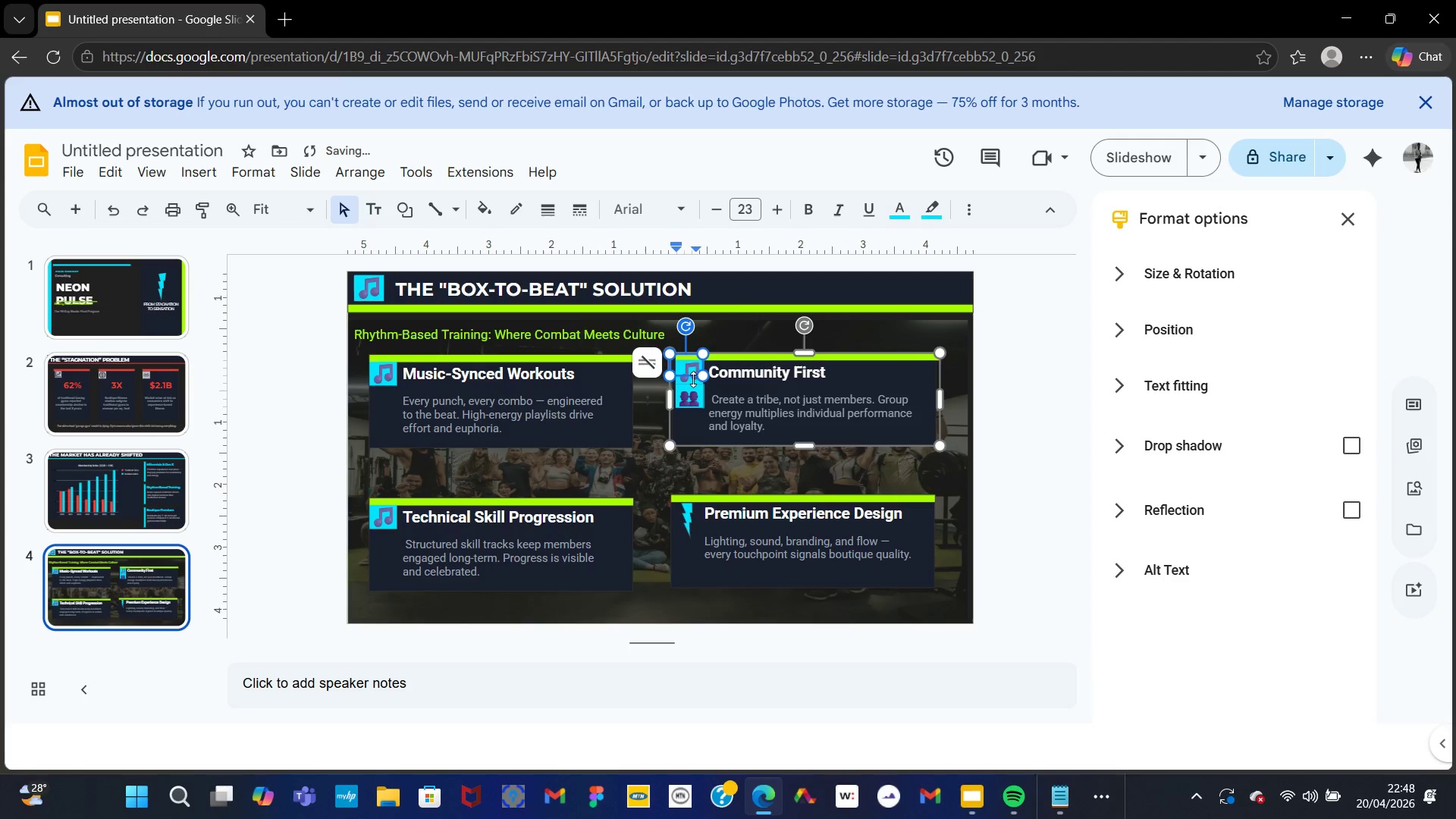 
left_click_drag(start_coordinate=[704, 378], to_coordinate=[787, 403])
 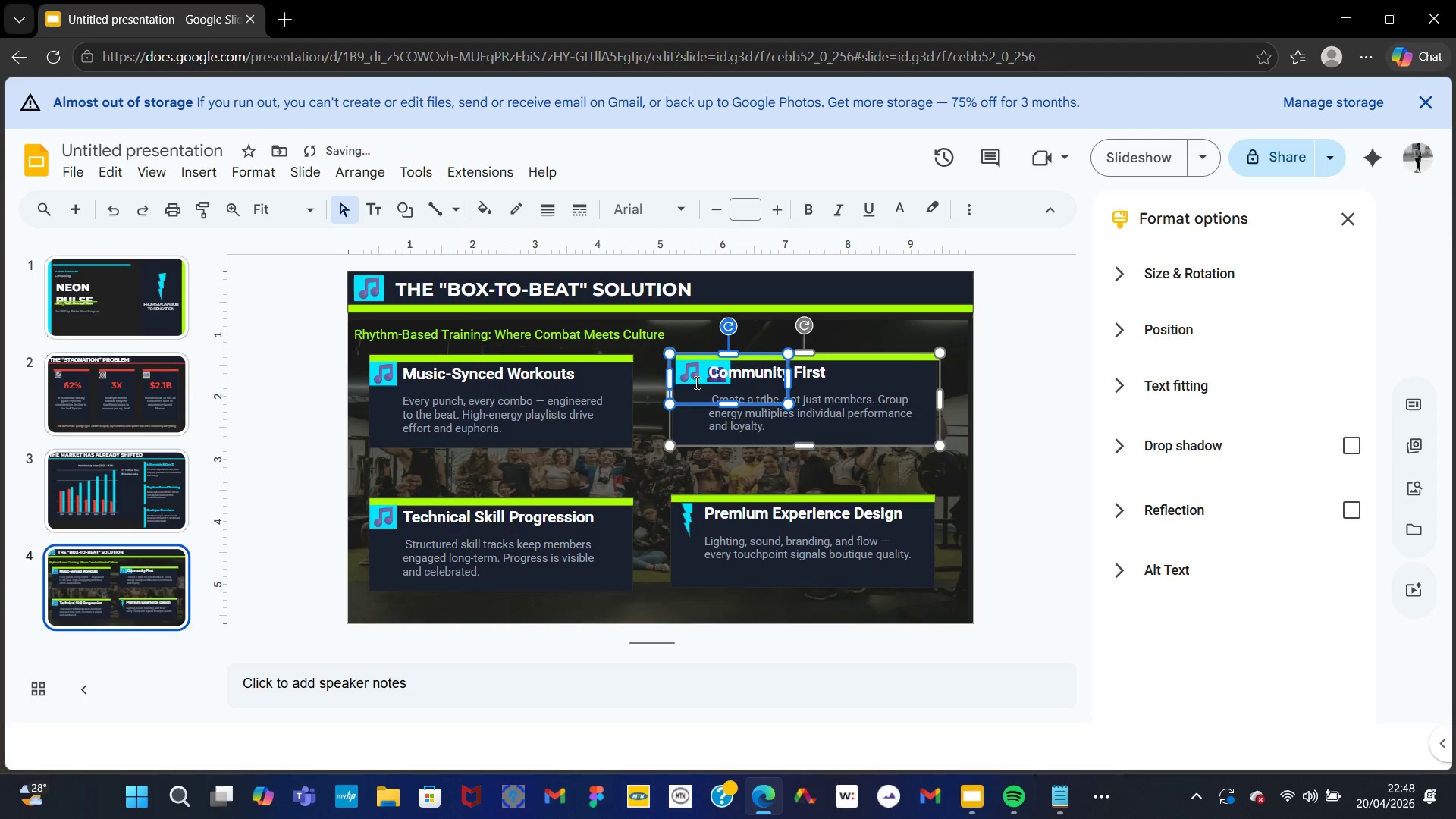 
left_click([696, 386])
 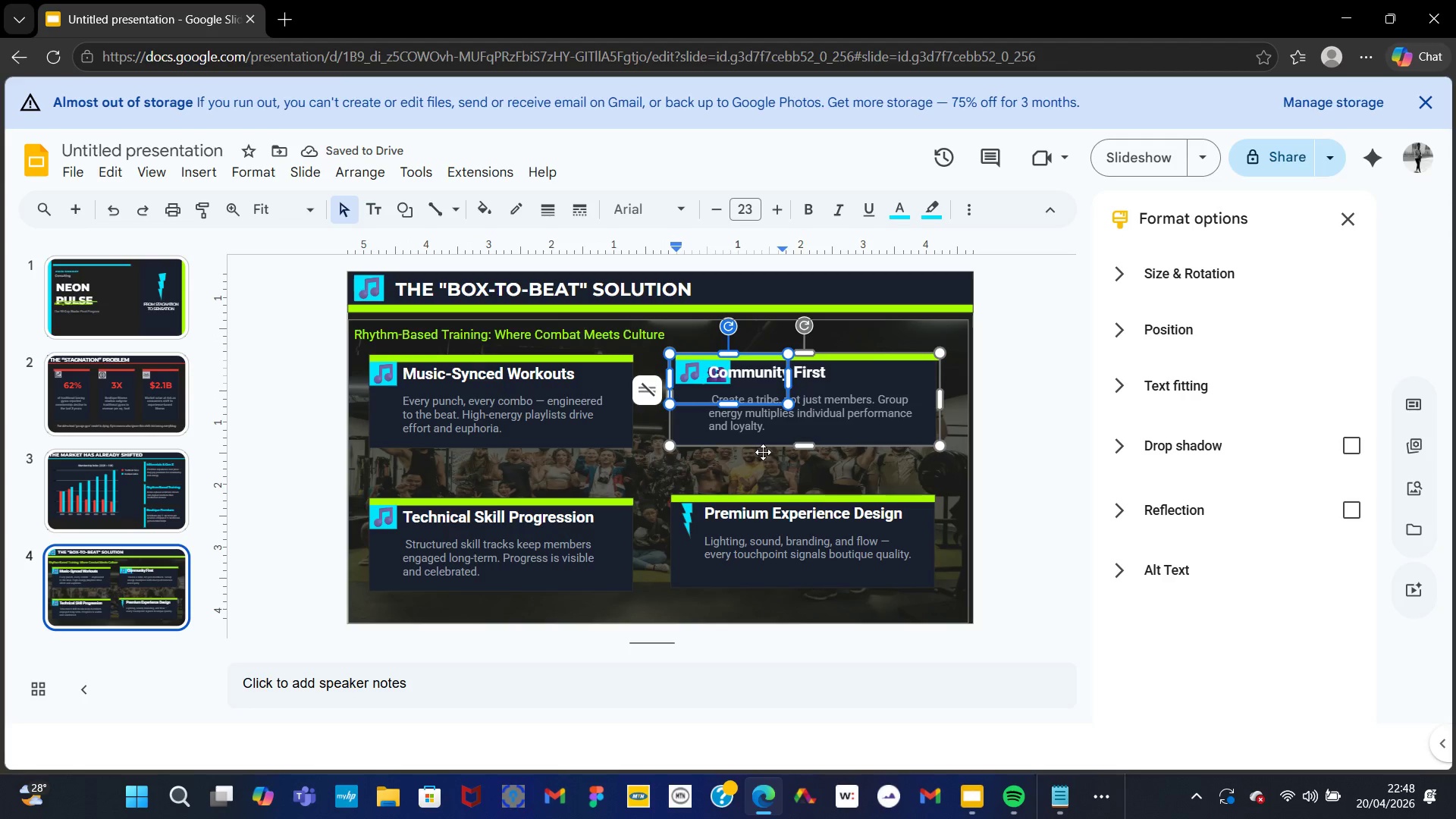 
key(ArrowDown)
 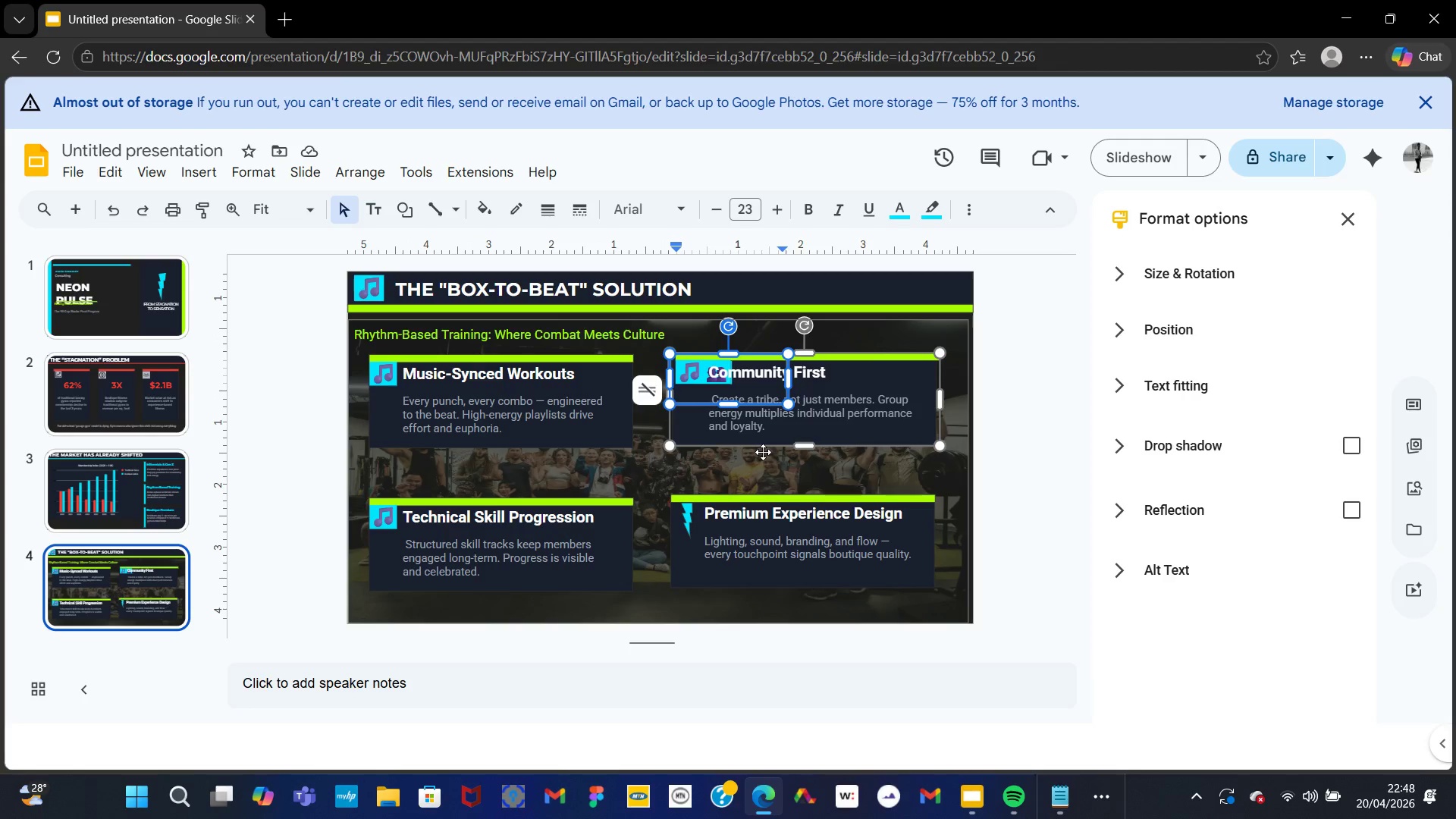 
key(ArrowUp)
 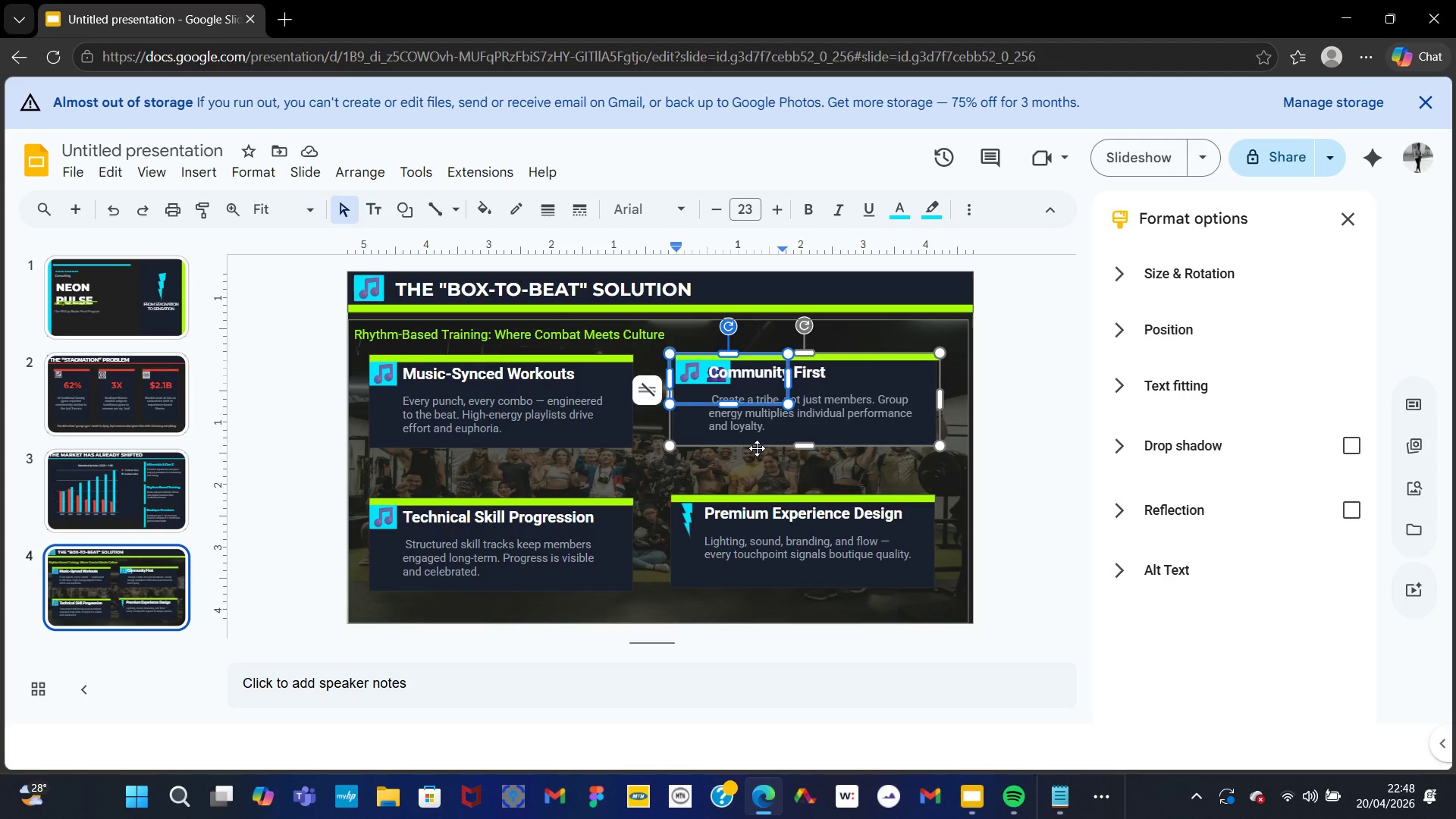 
key(ArrowDown)
 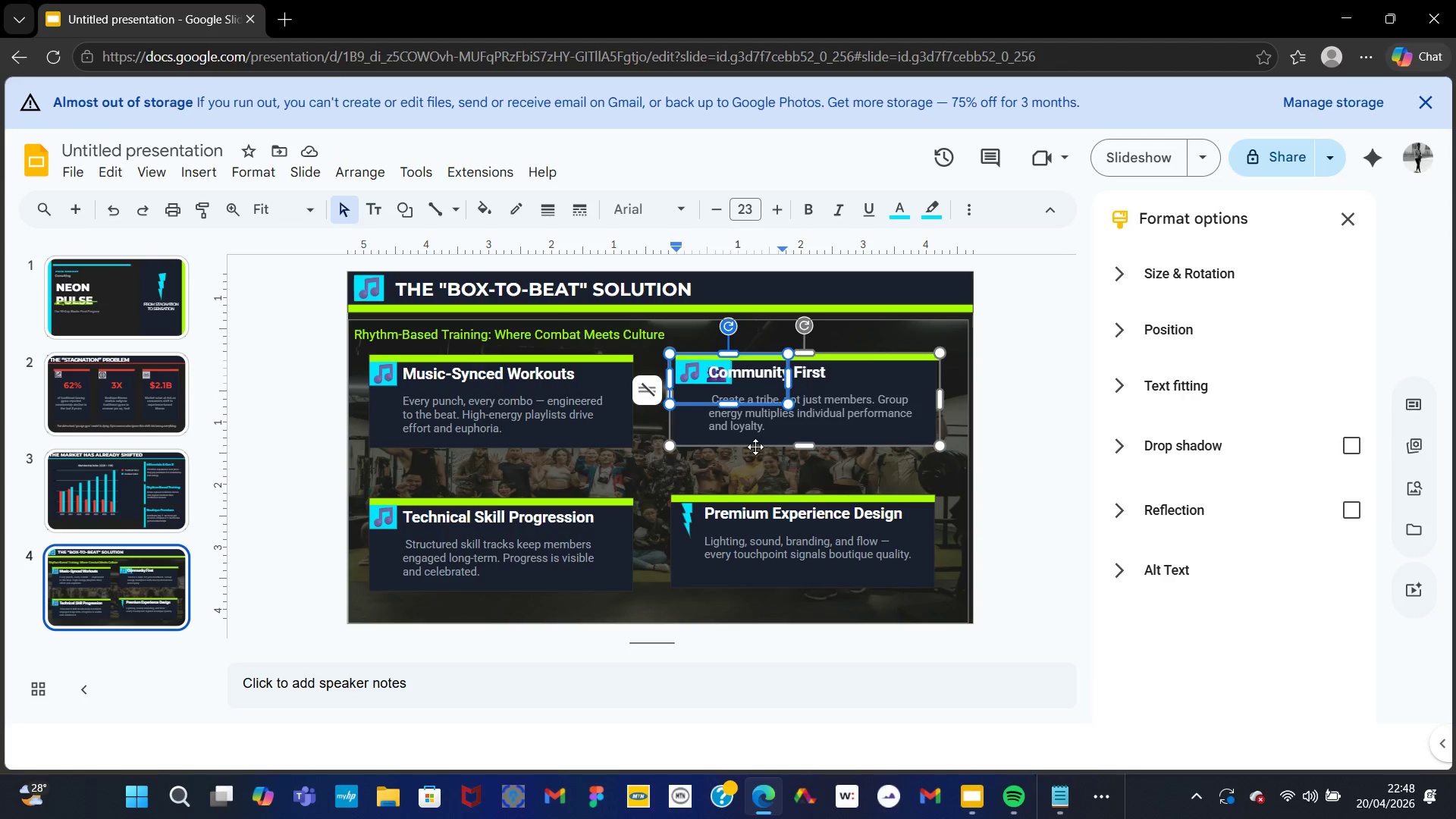 
key(ArrowLeft)
 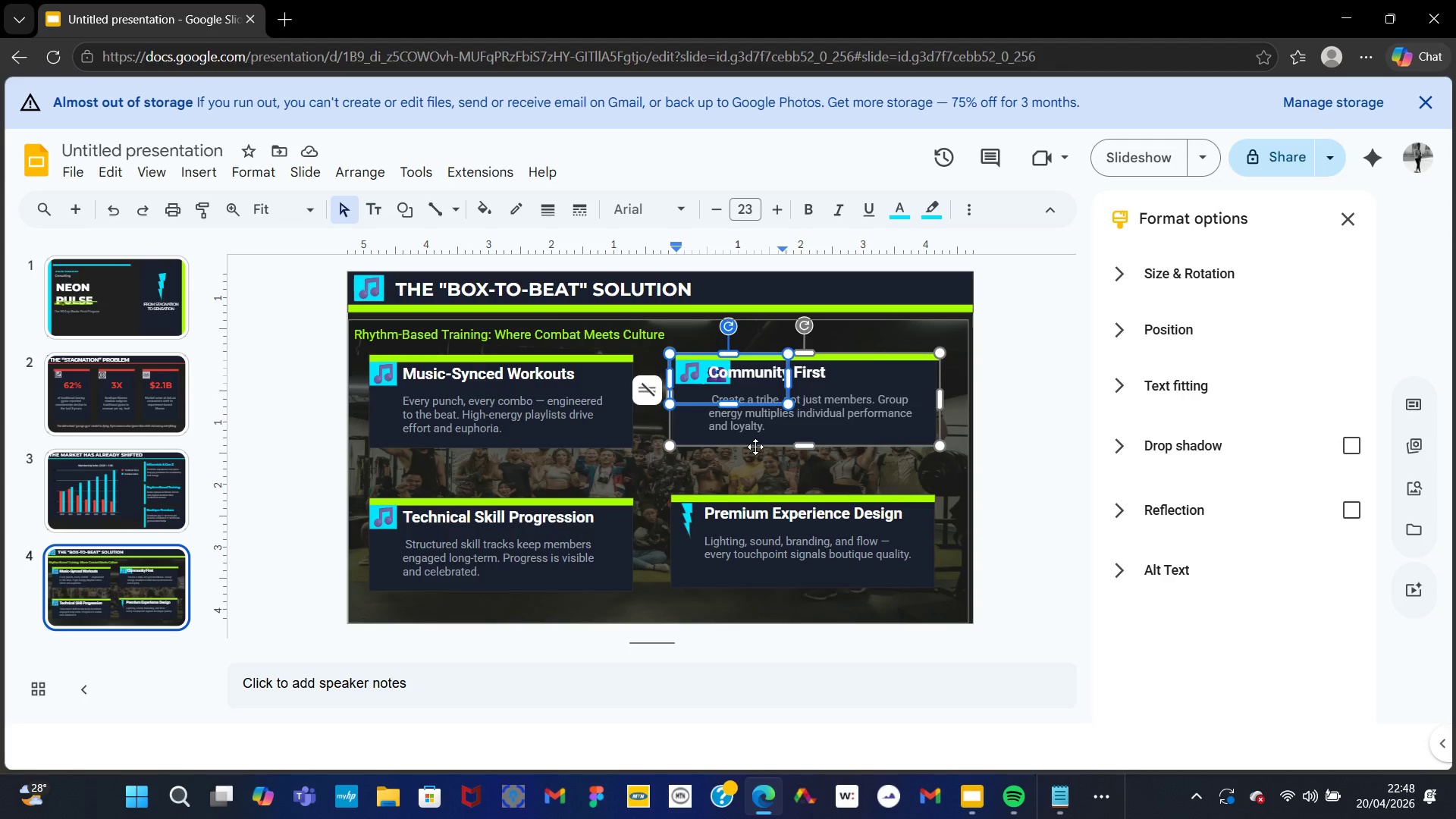 
key(Backspace)
 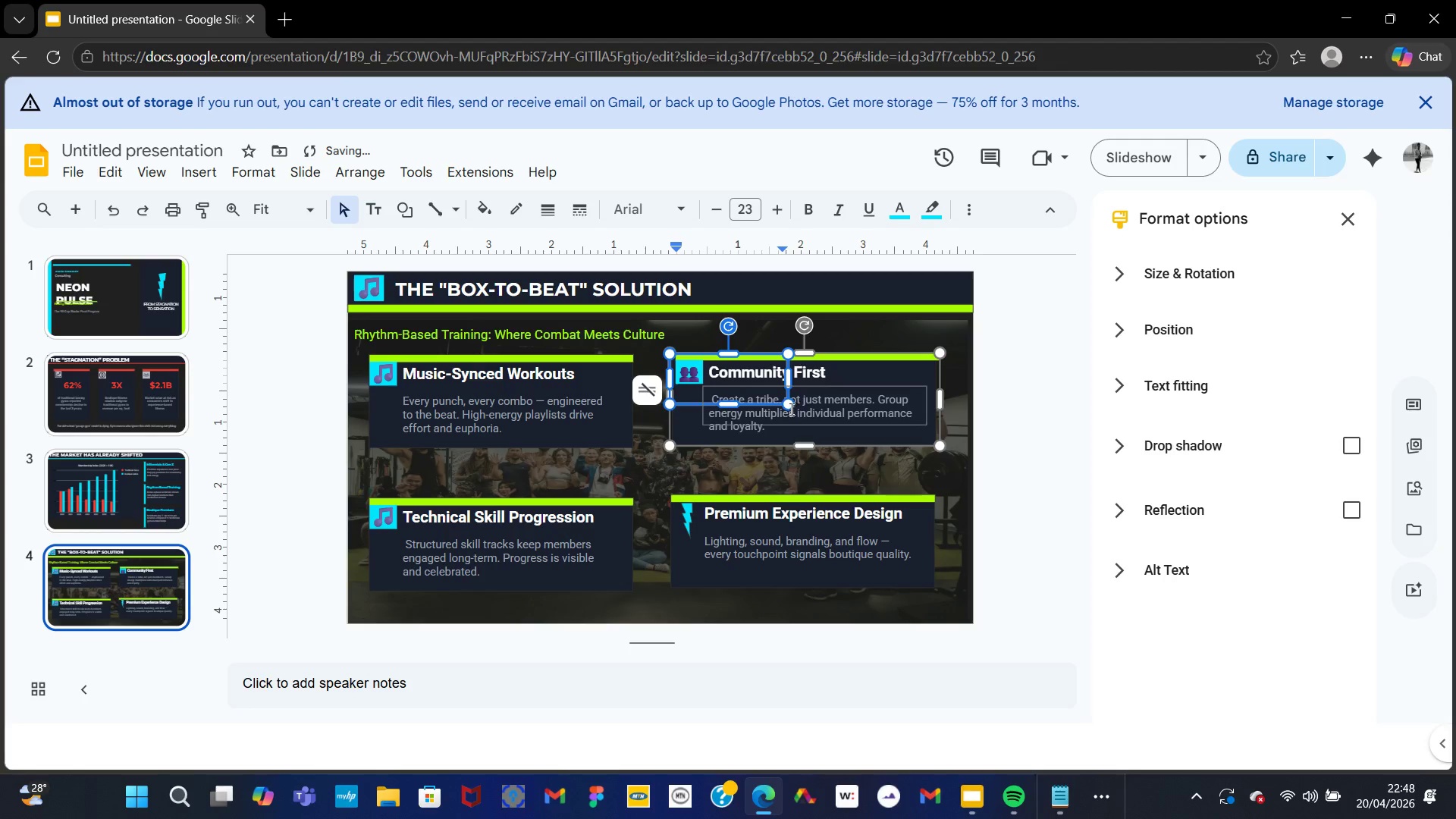 
left_click_drag(start_coordinate=[788, 405], to_coordinate=[706, 385])
 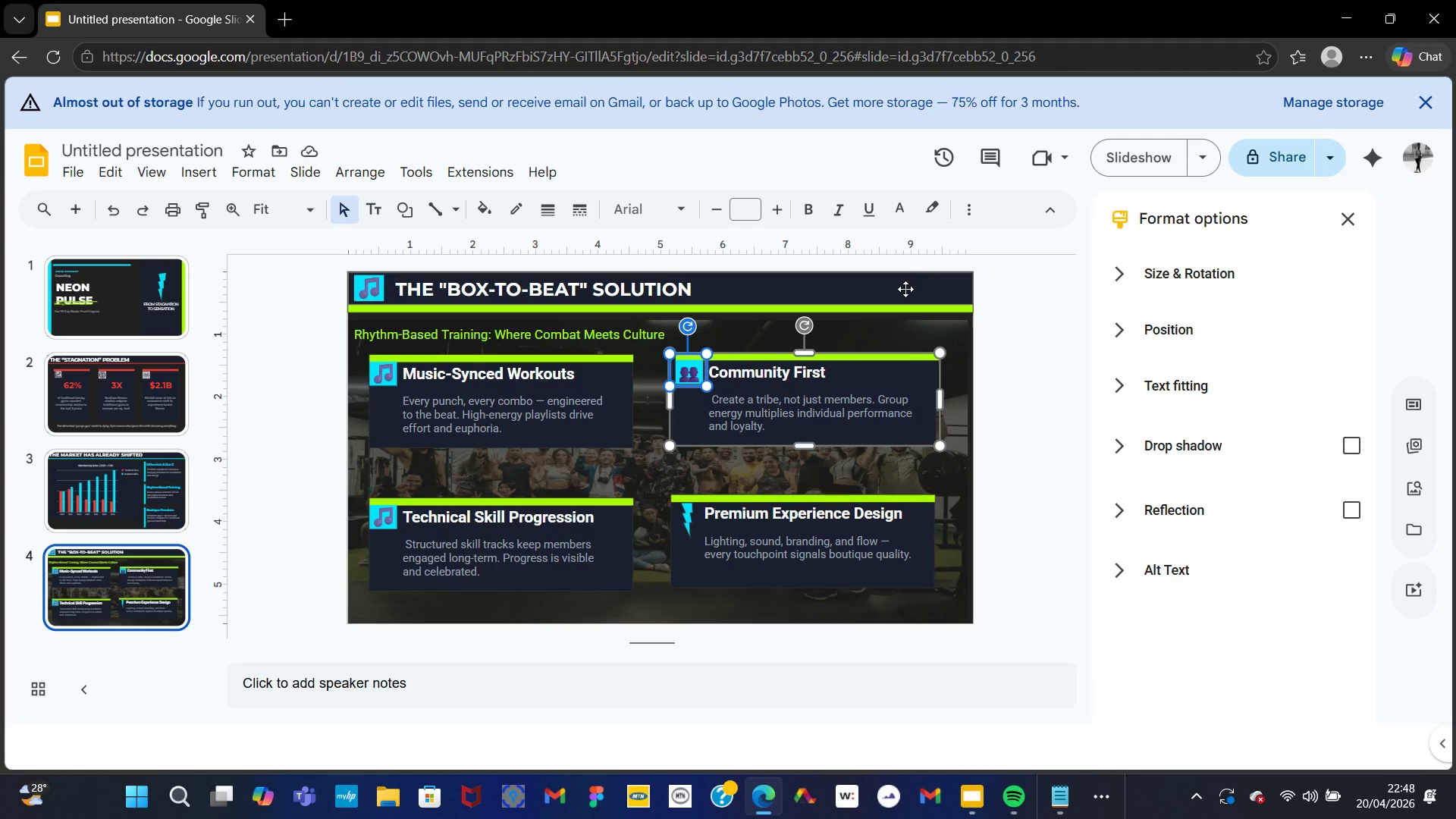 
wait(15.52)
 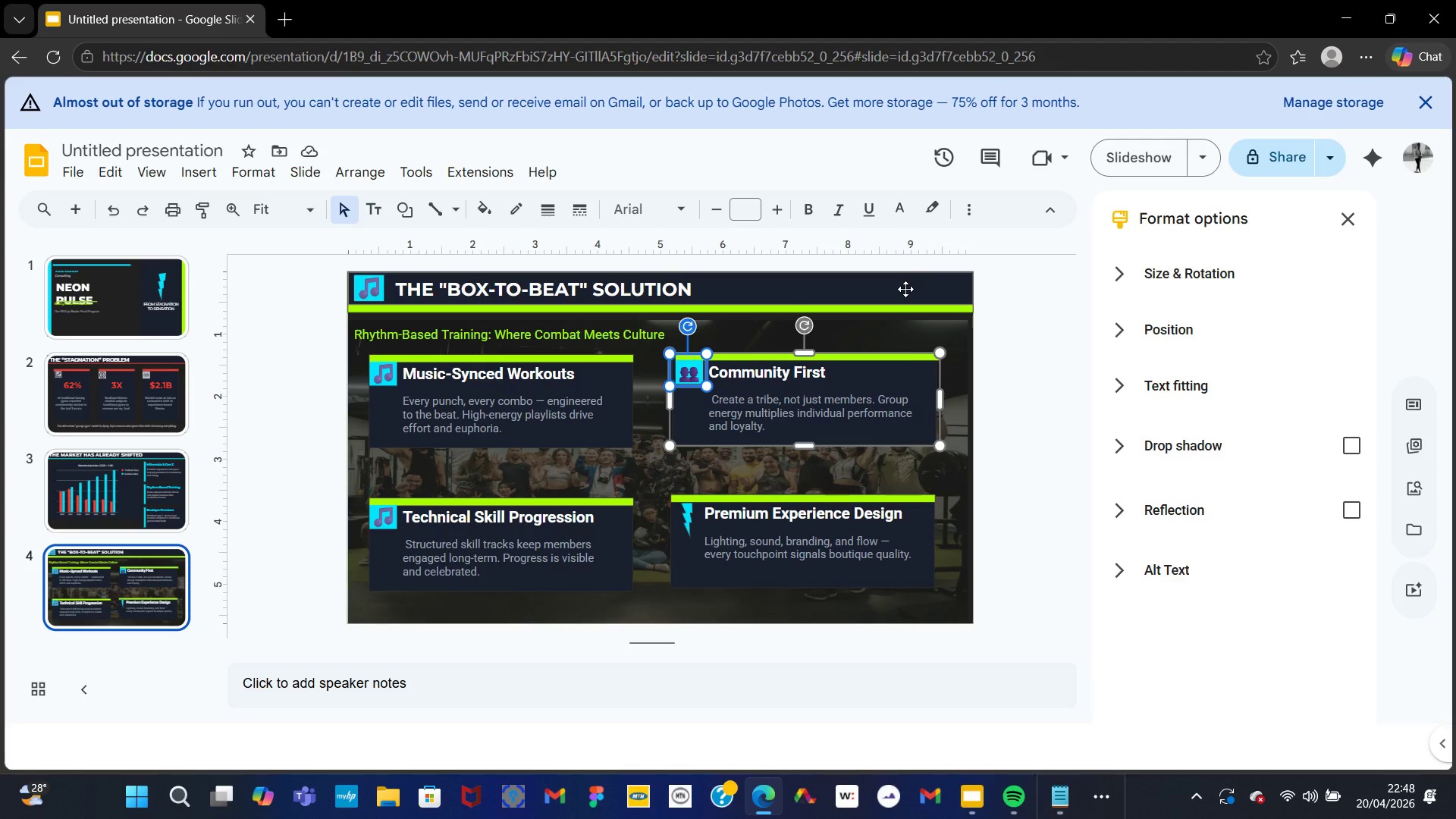 
left_click([663, 466])
 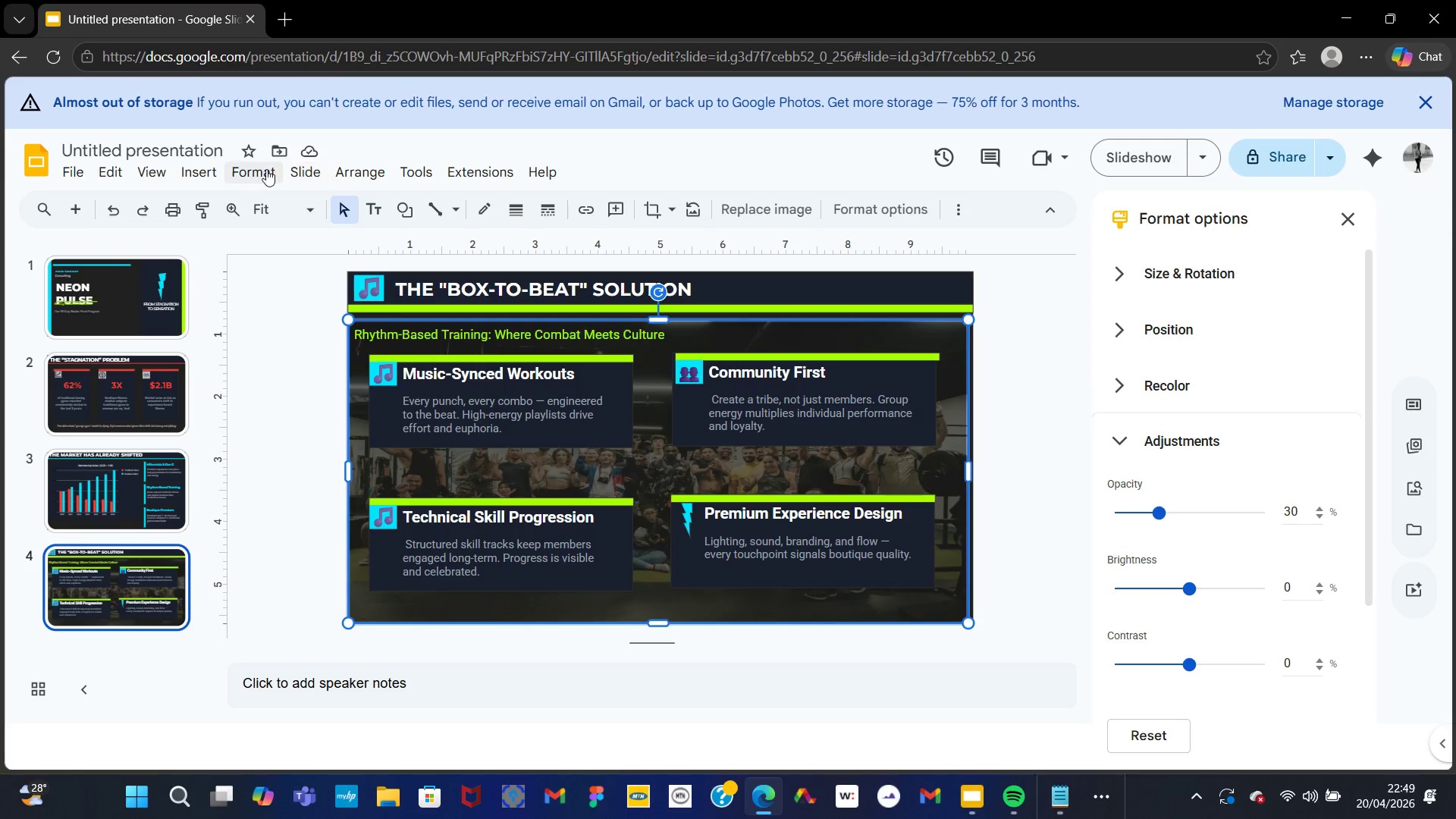 
wait(6.03)
 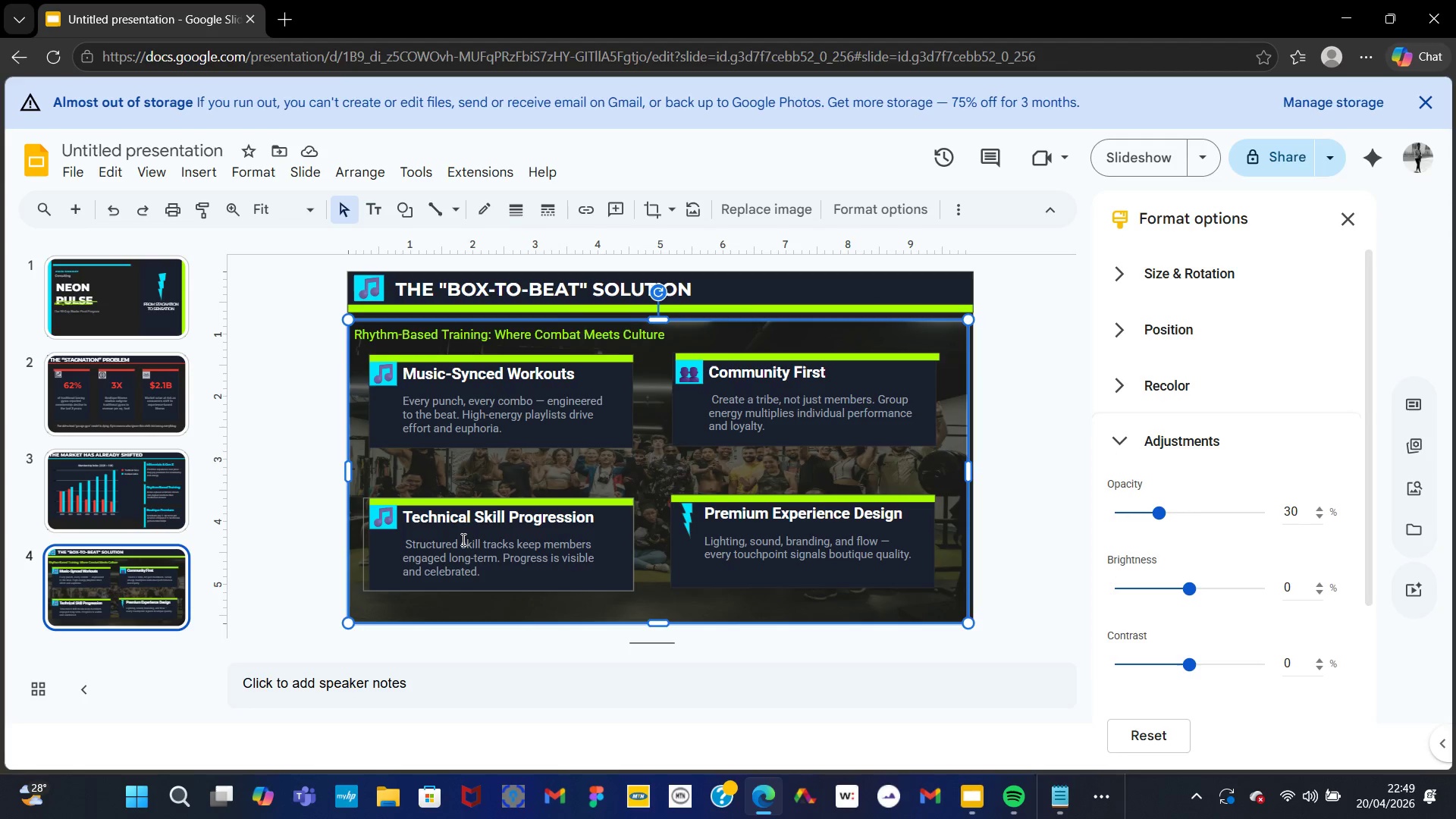 
left_click([187, 180])
 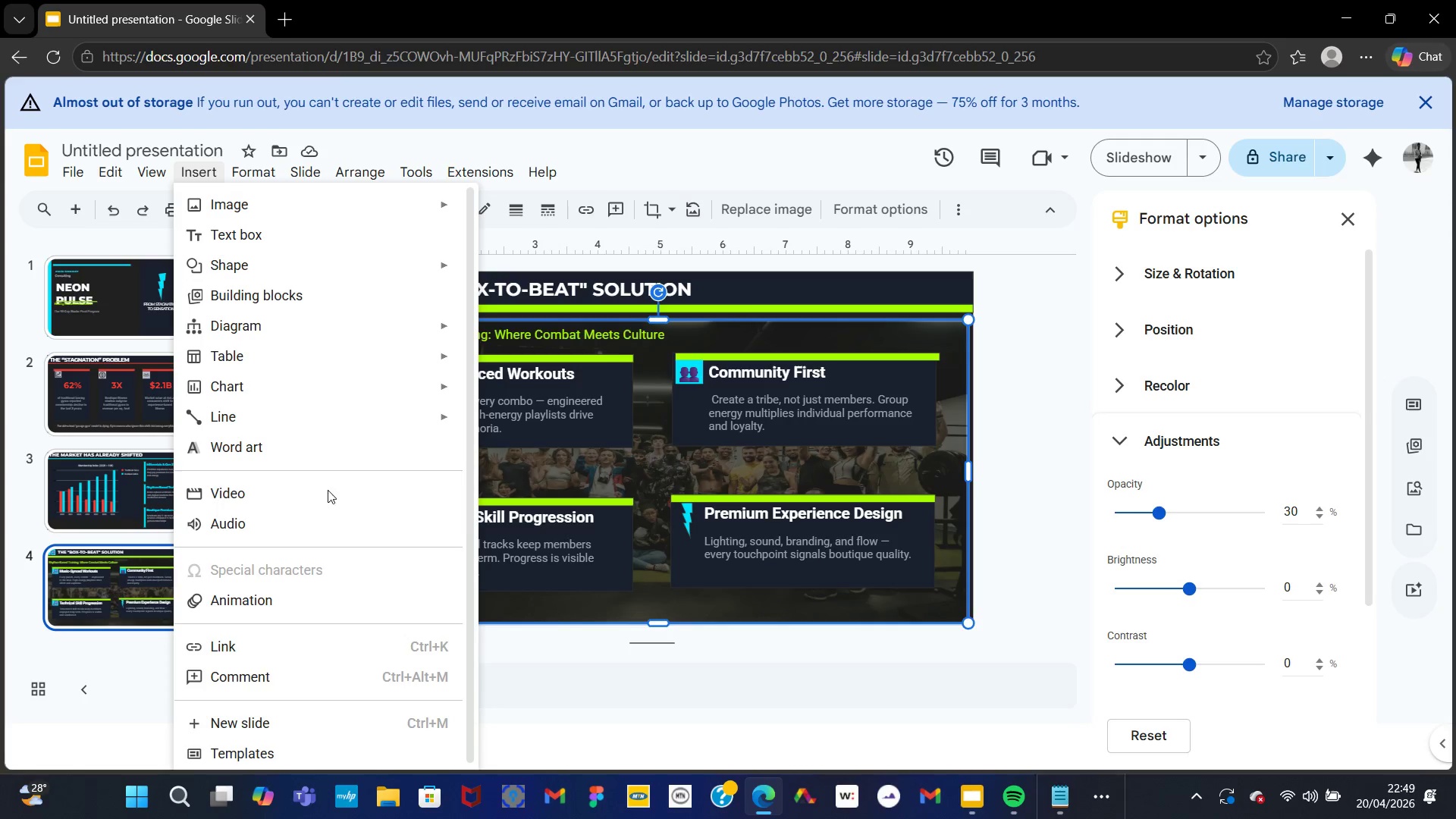 
left_click([587, 513])
 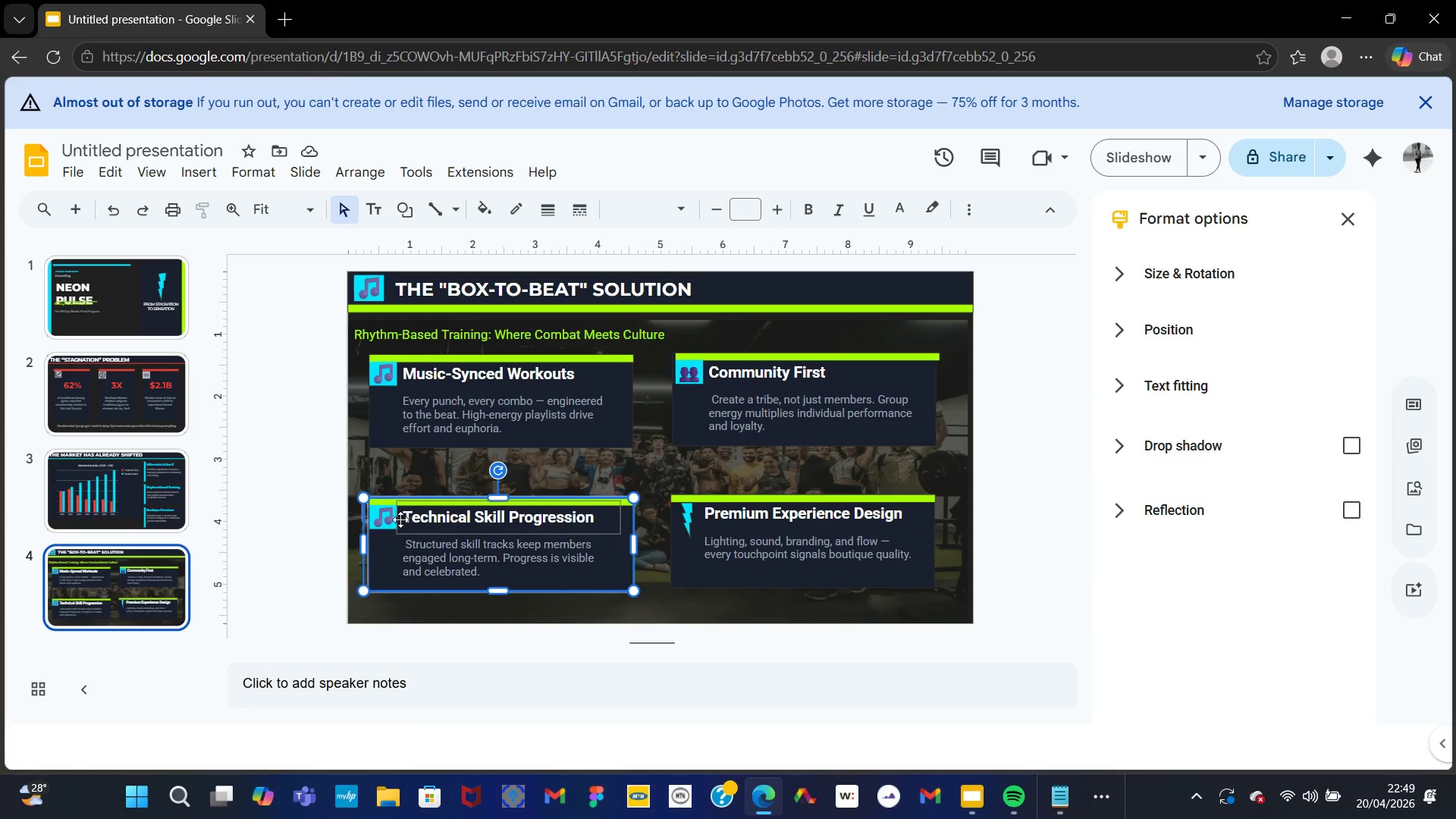 
left_click([395, 519])
 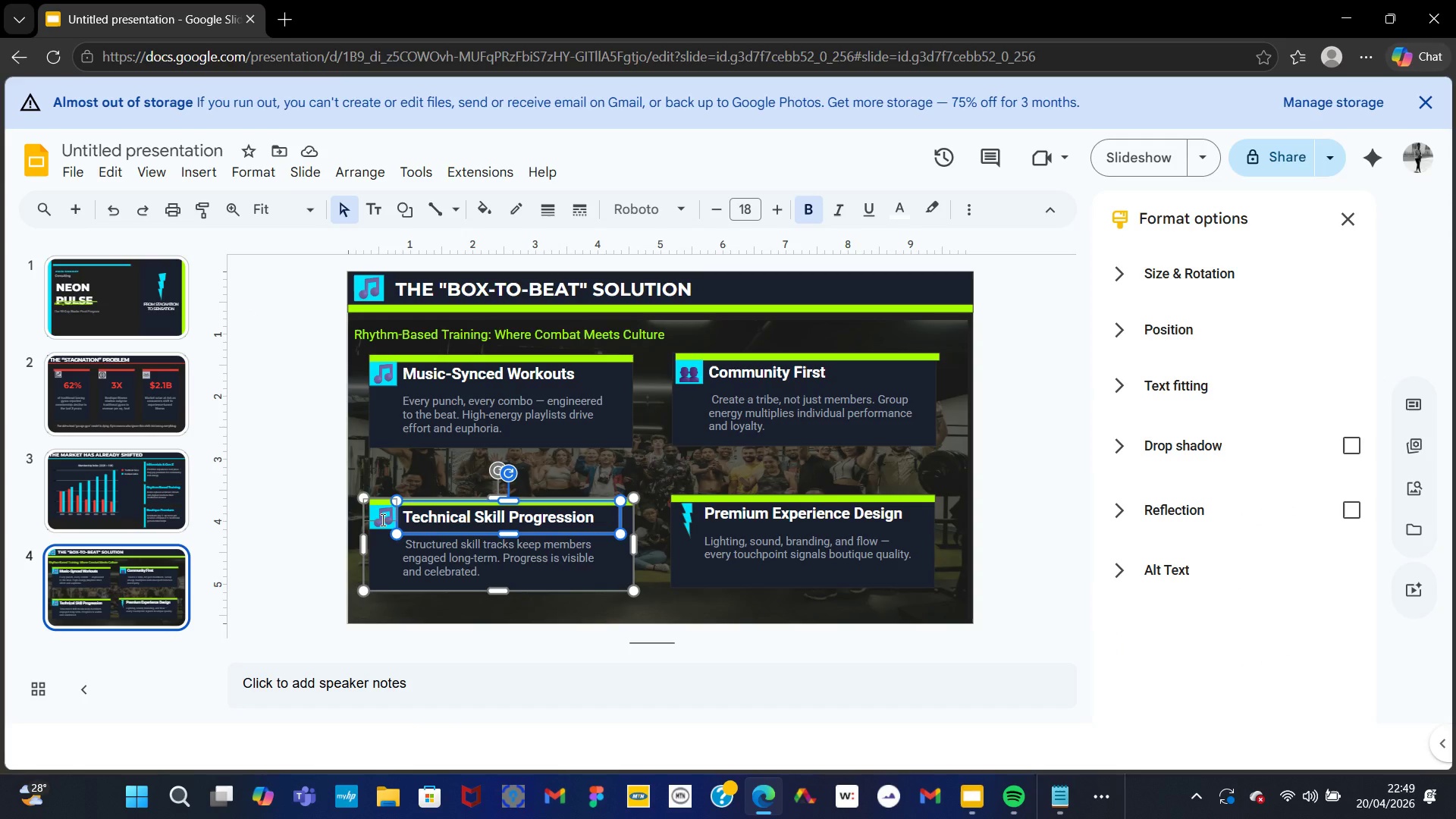 
left_click([381, 519])
 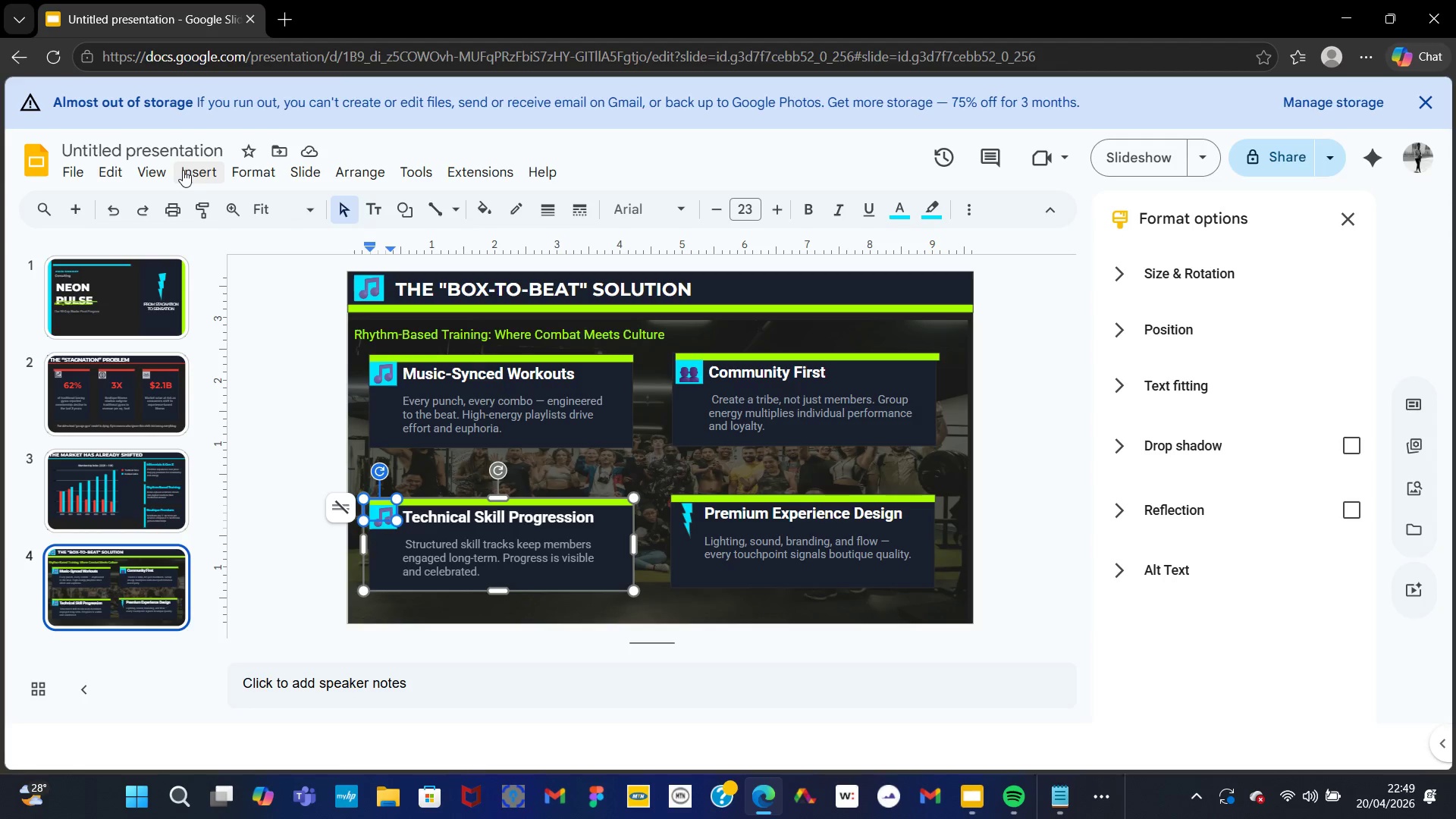 
left_click([183, 170])
 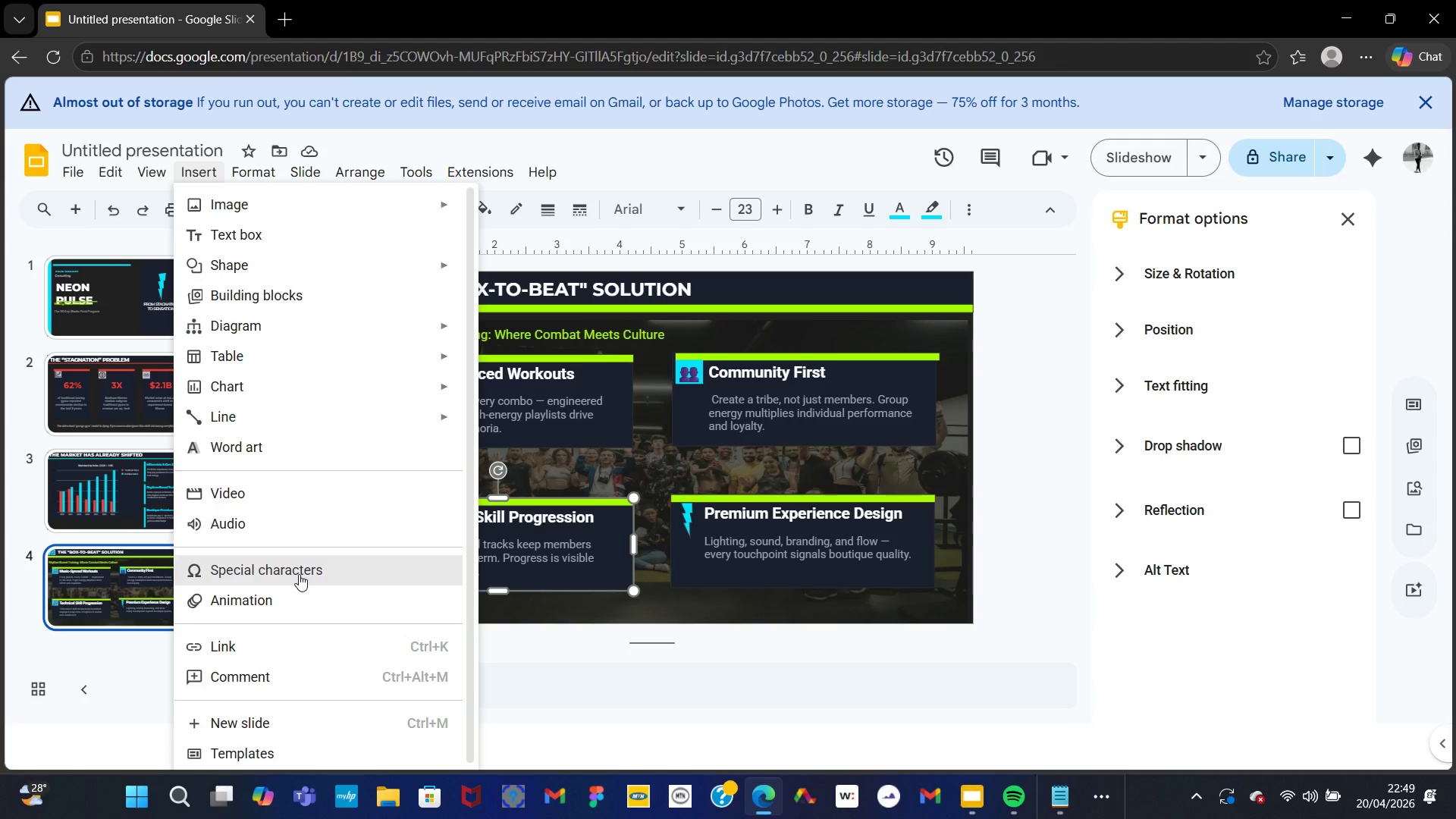 
wait(5.61)
 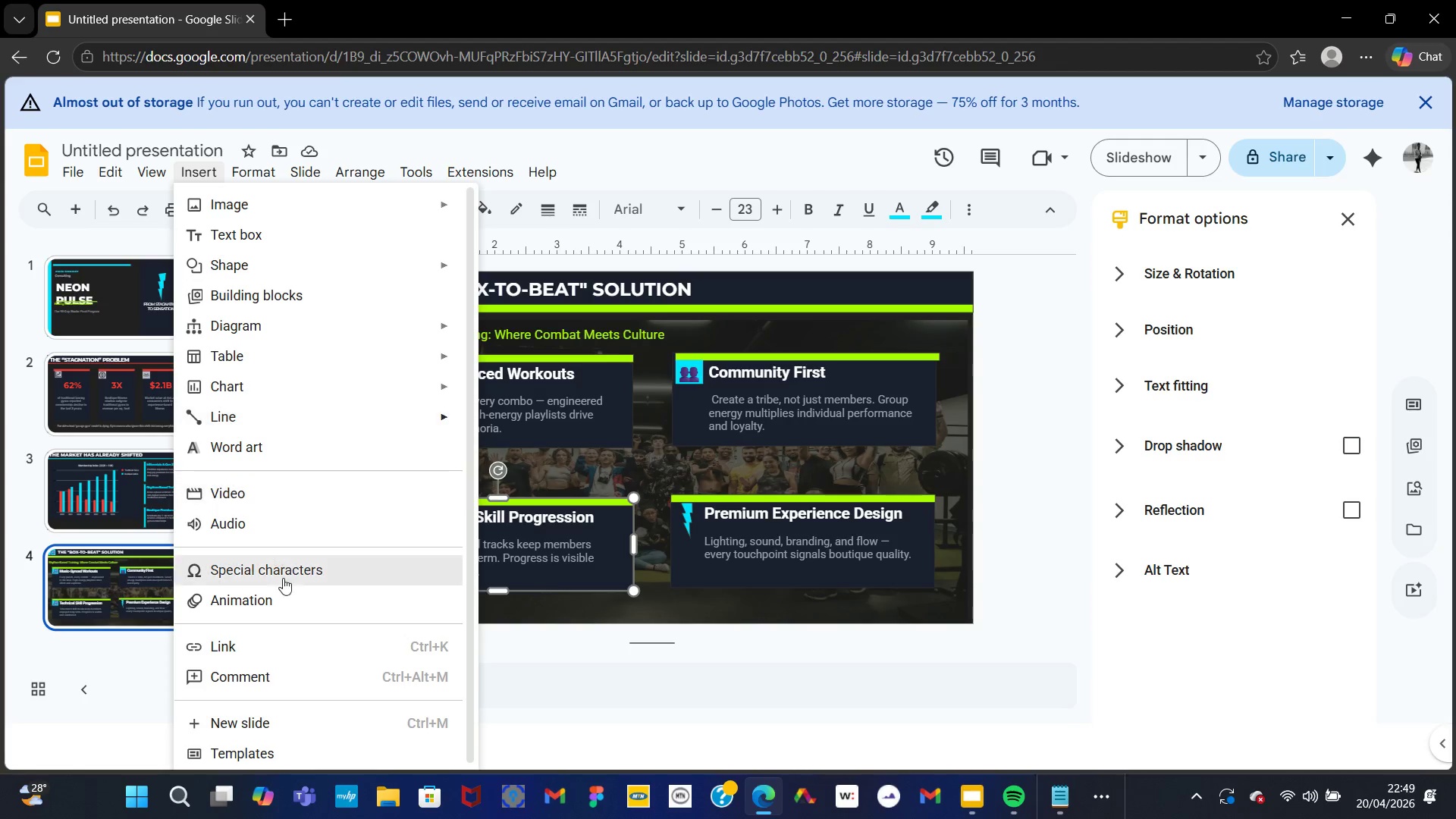 
left_click([299, 574])
 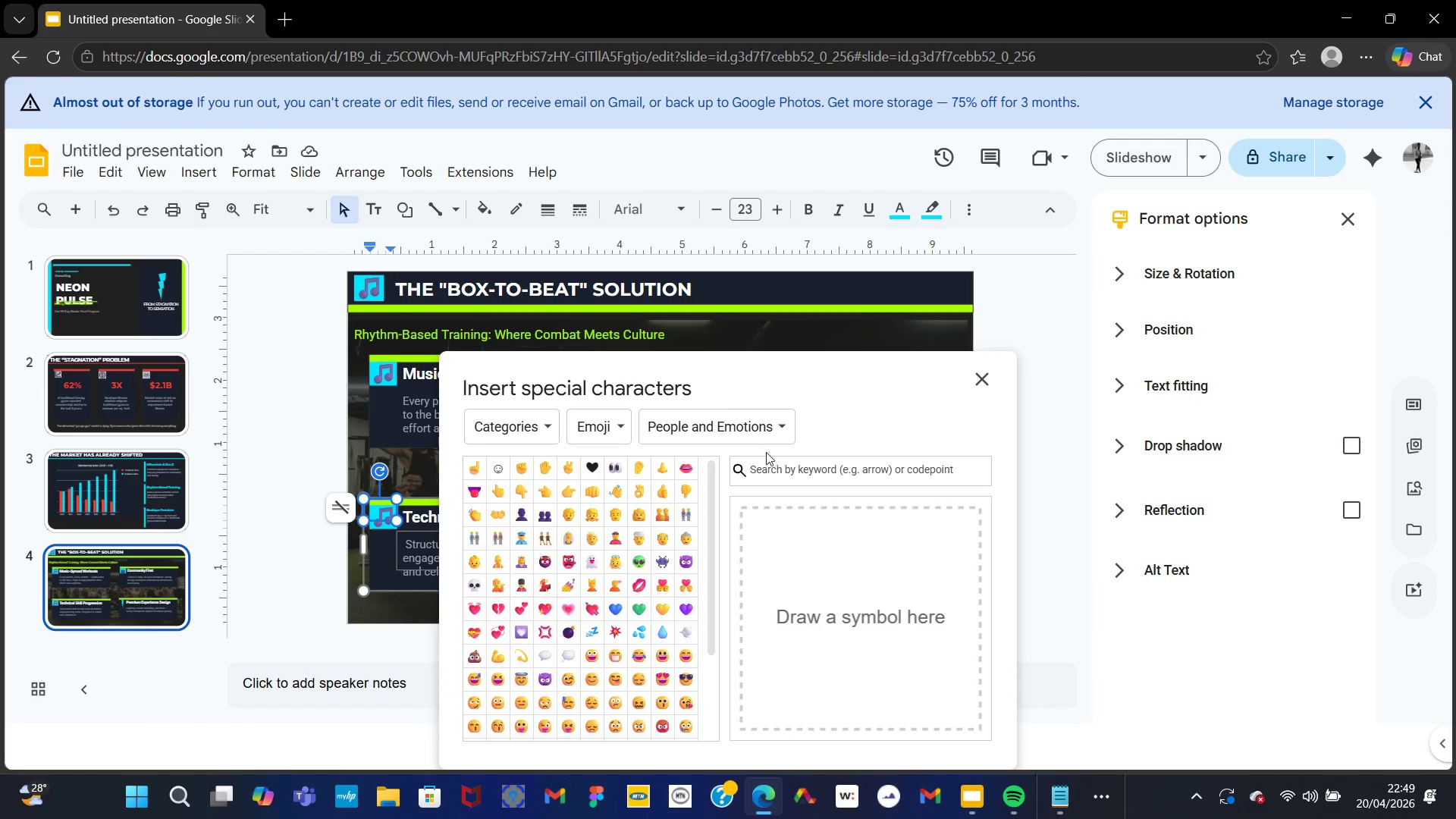 
mouse_move([616, 593])
 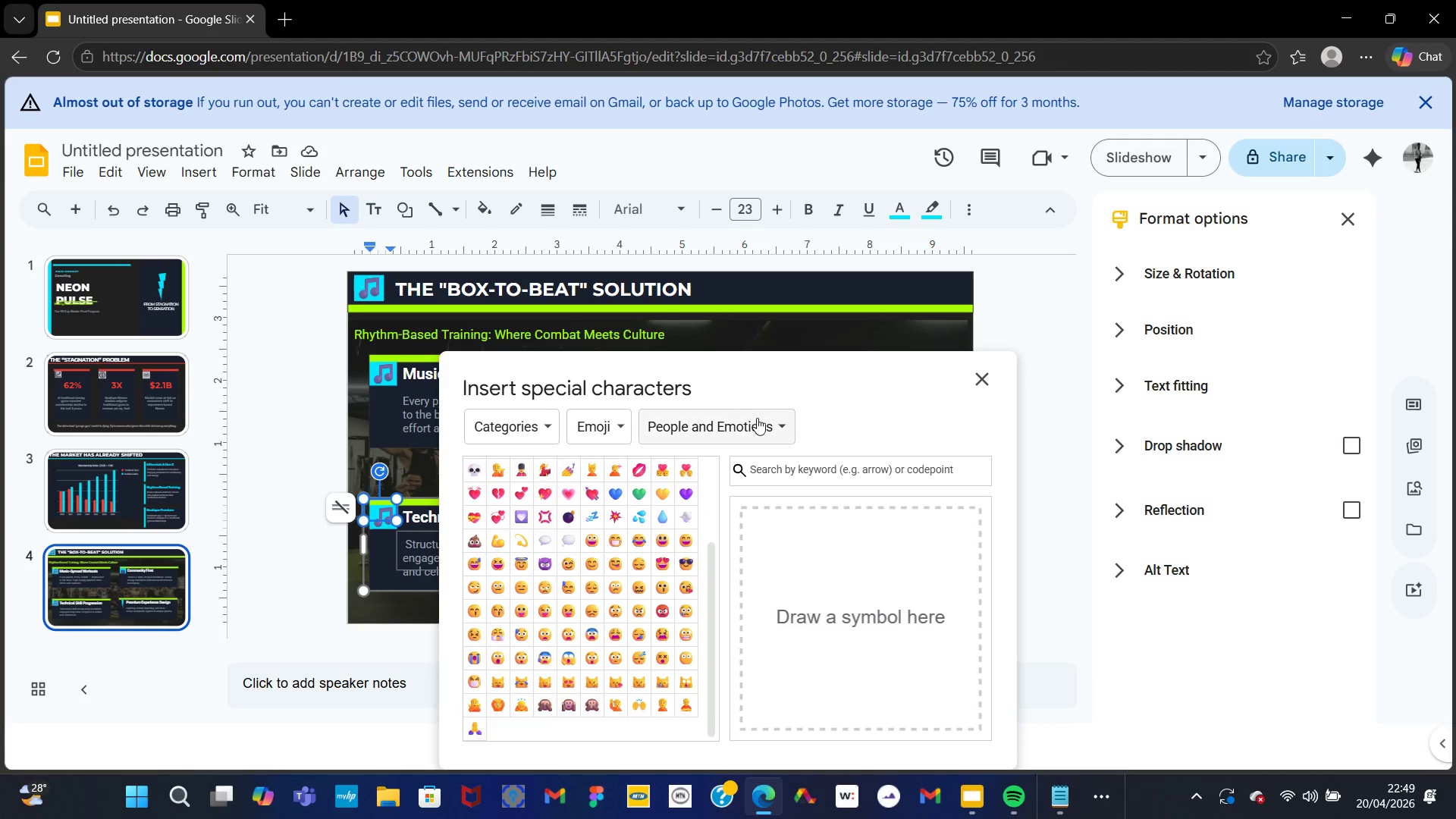 
left_click([757, 419])
 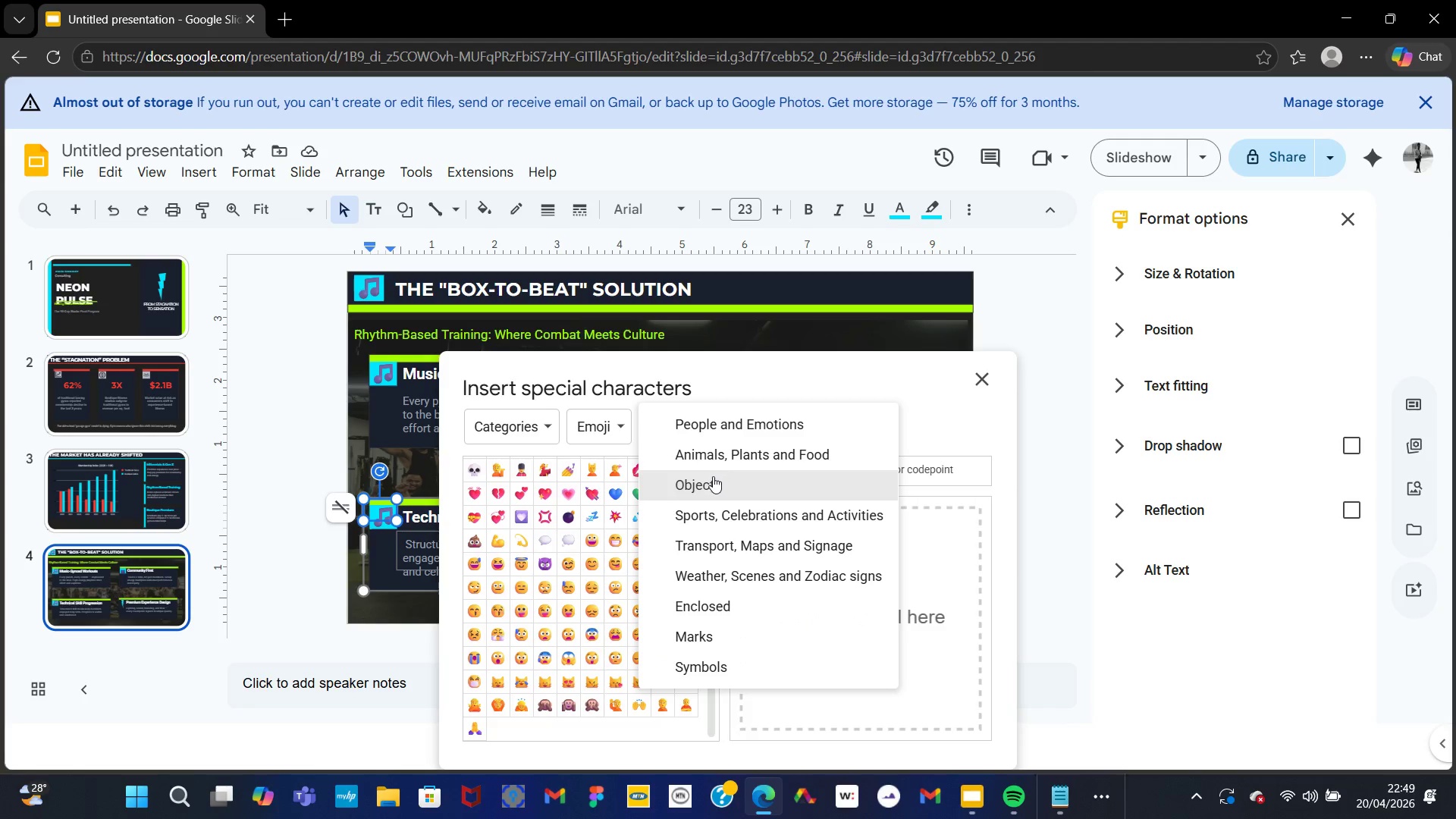 
left_click([725, 511])
 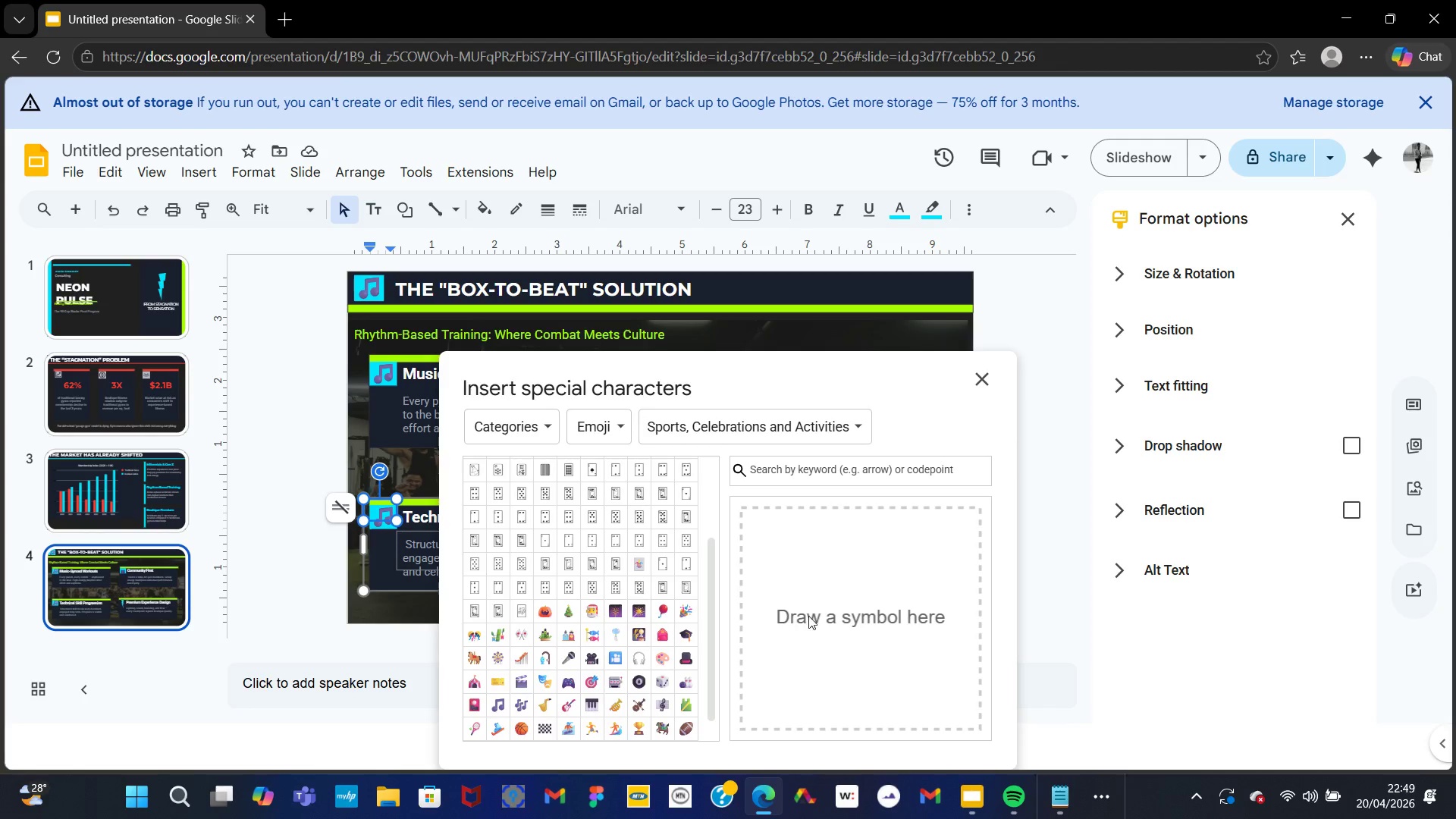 
mouse_move([680, 692])
 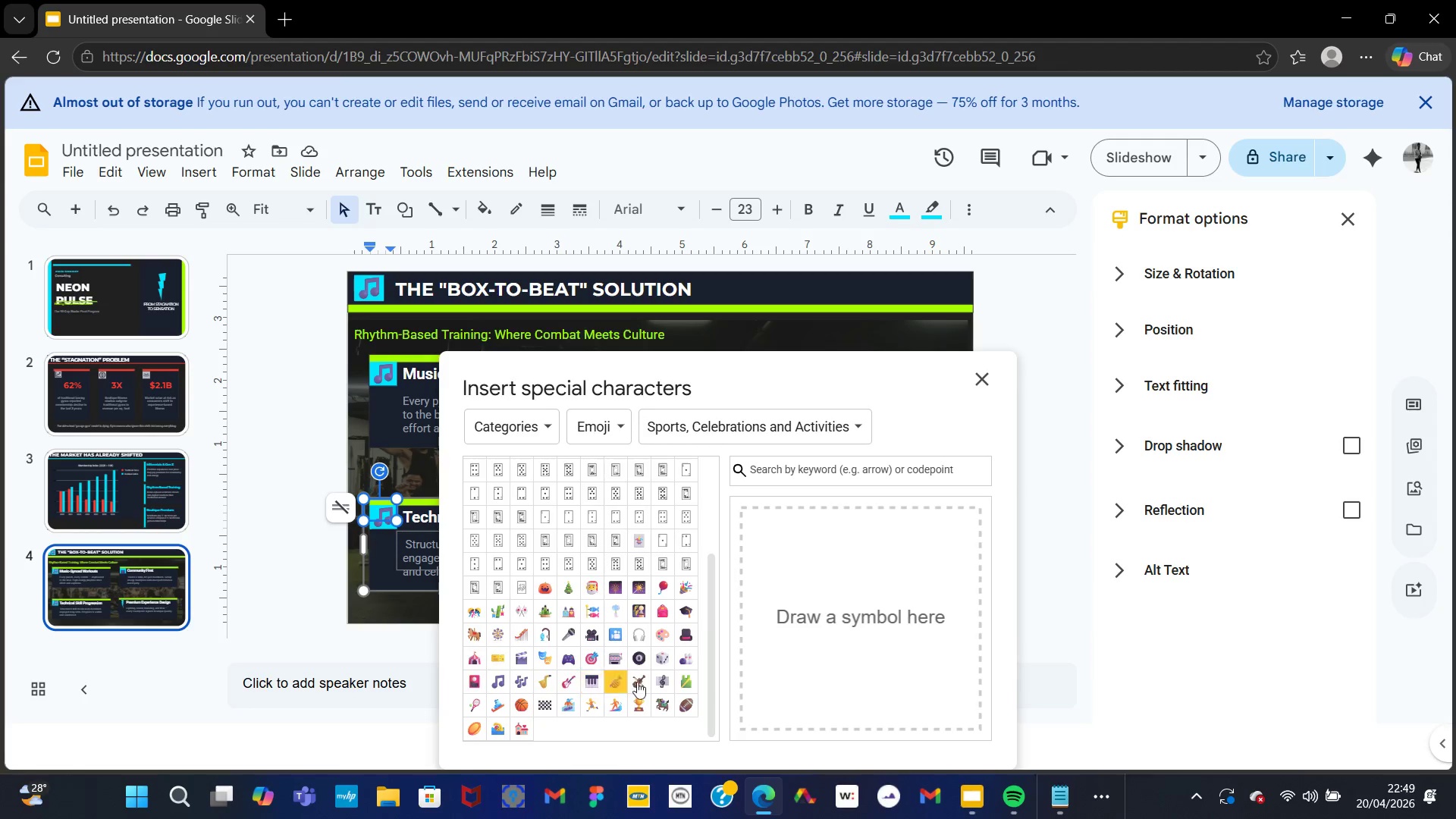 
wait(15.43)
 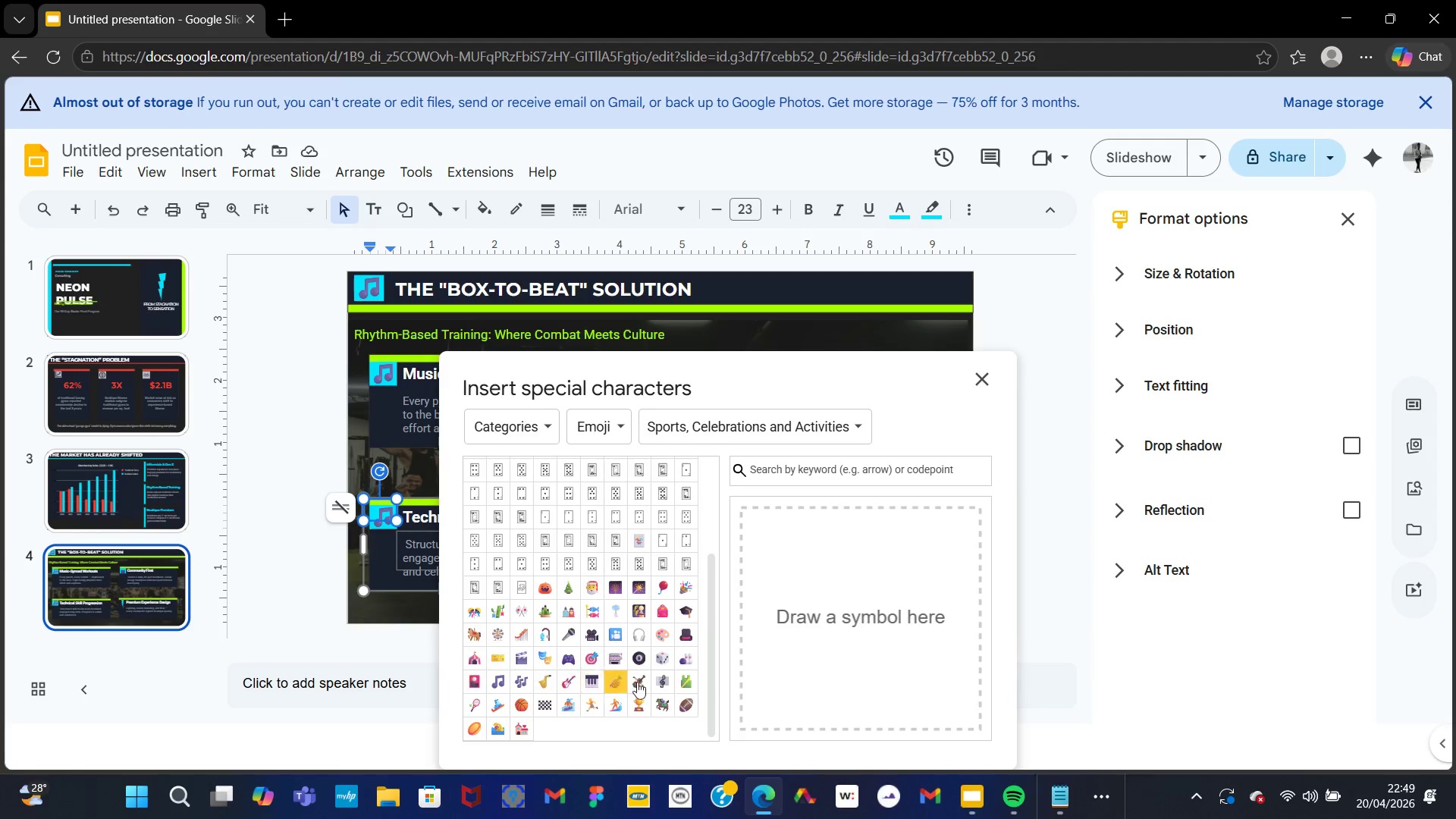 
mouse_move([651, 555])
 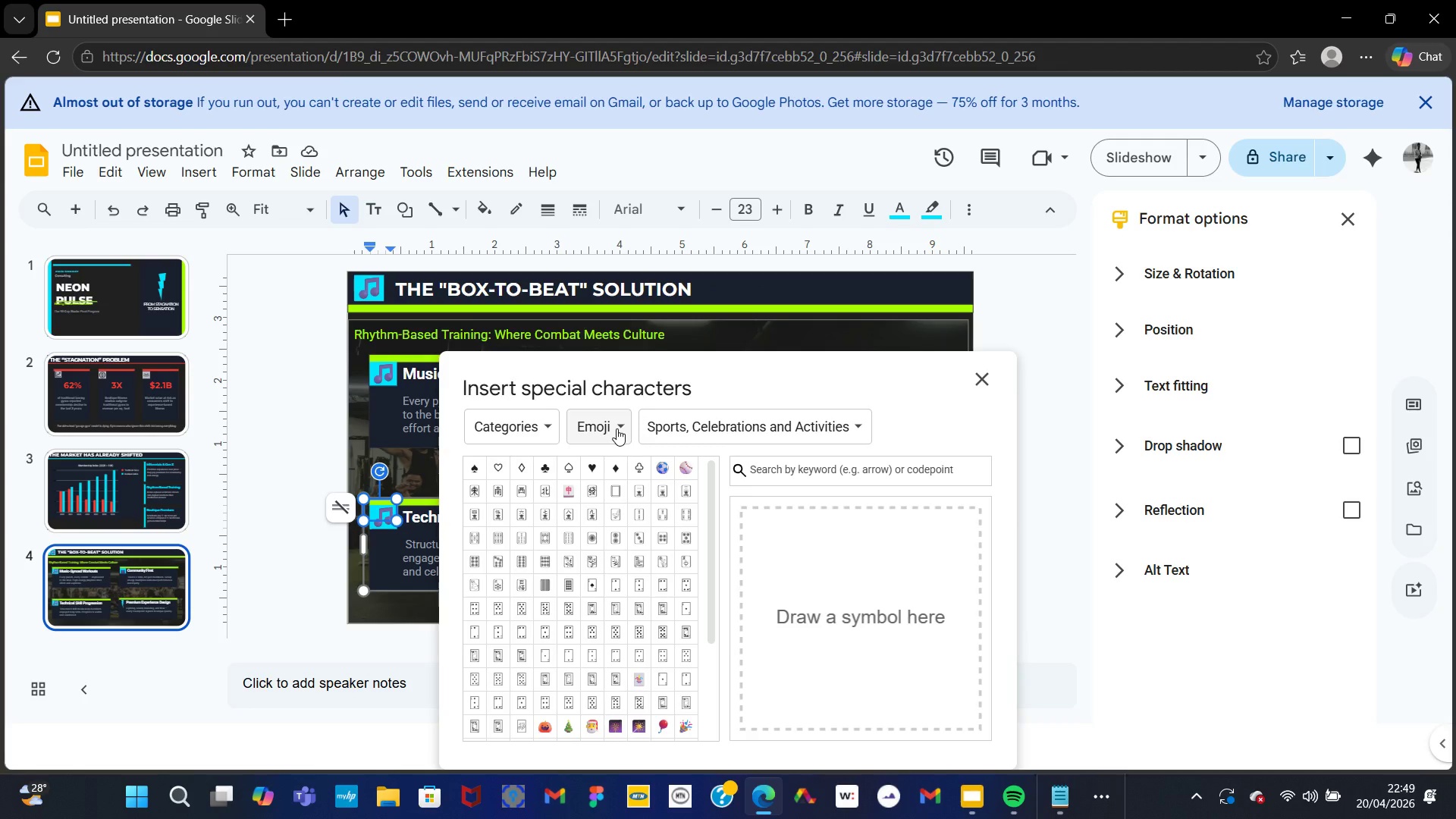 
left_click([670, 425])
 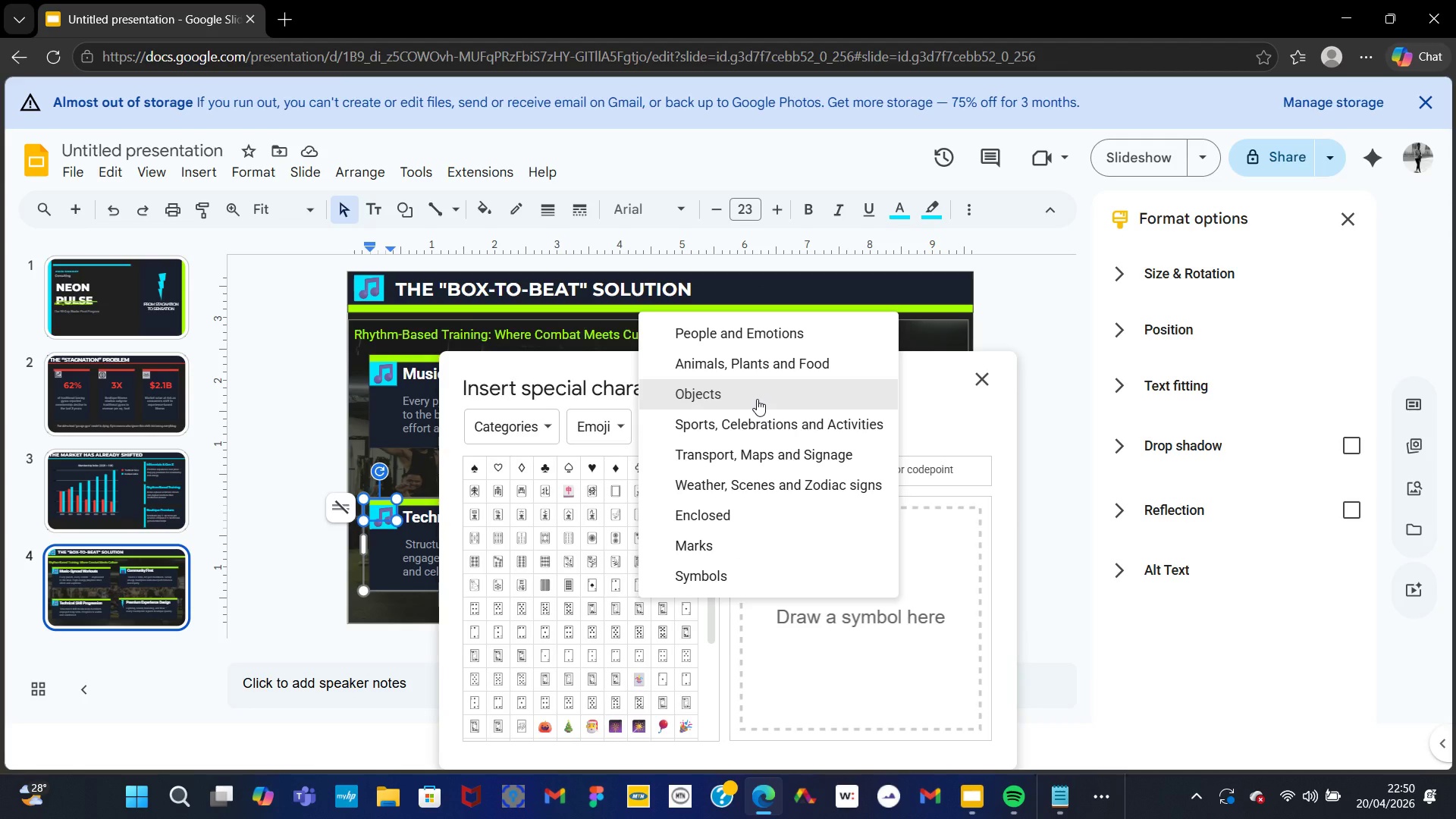 
left_click([708, 548])
 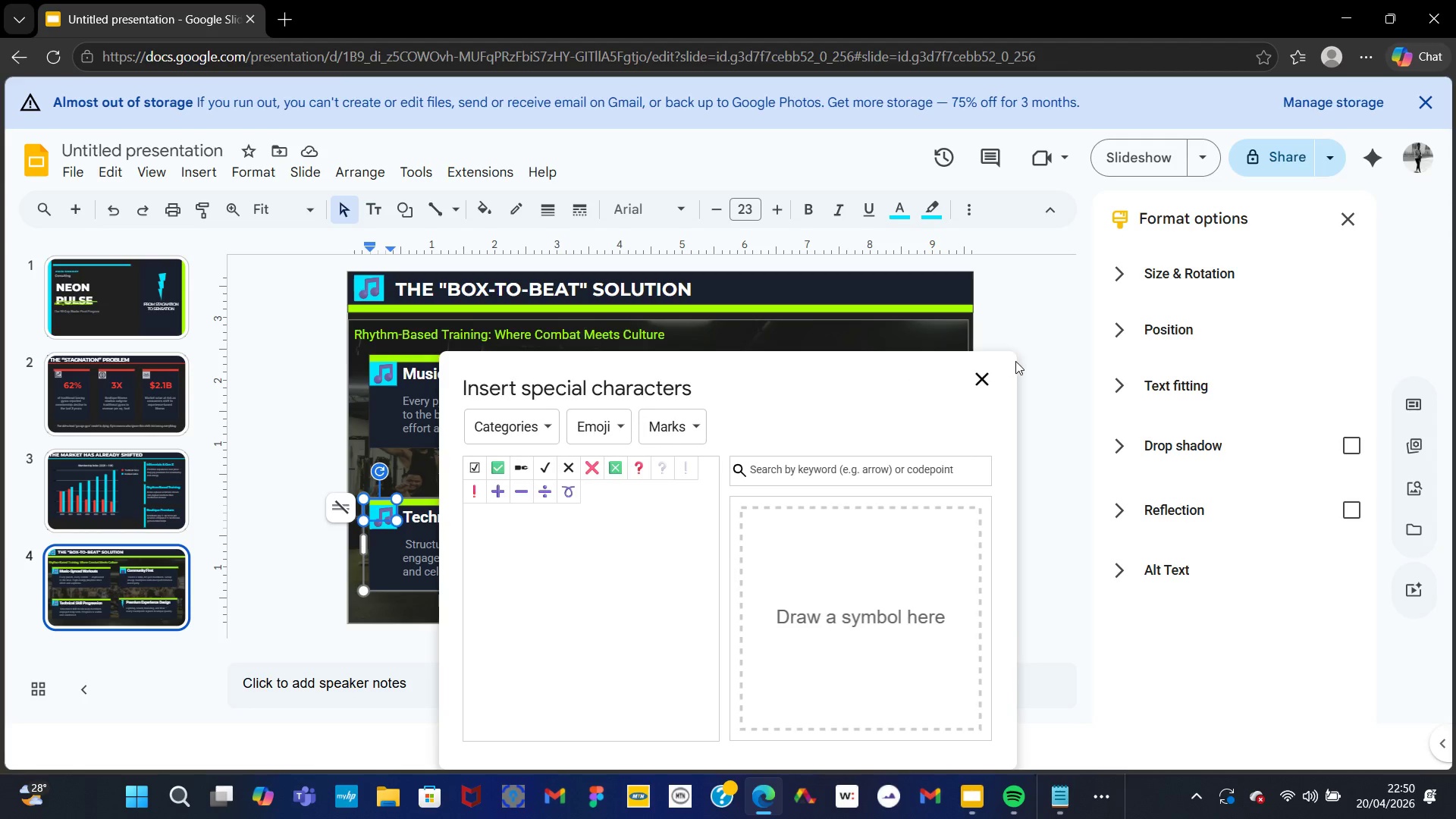 
left_click([984, 375])
 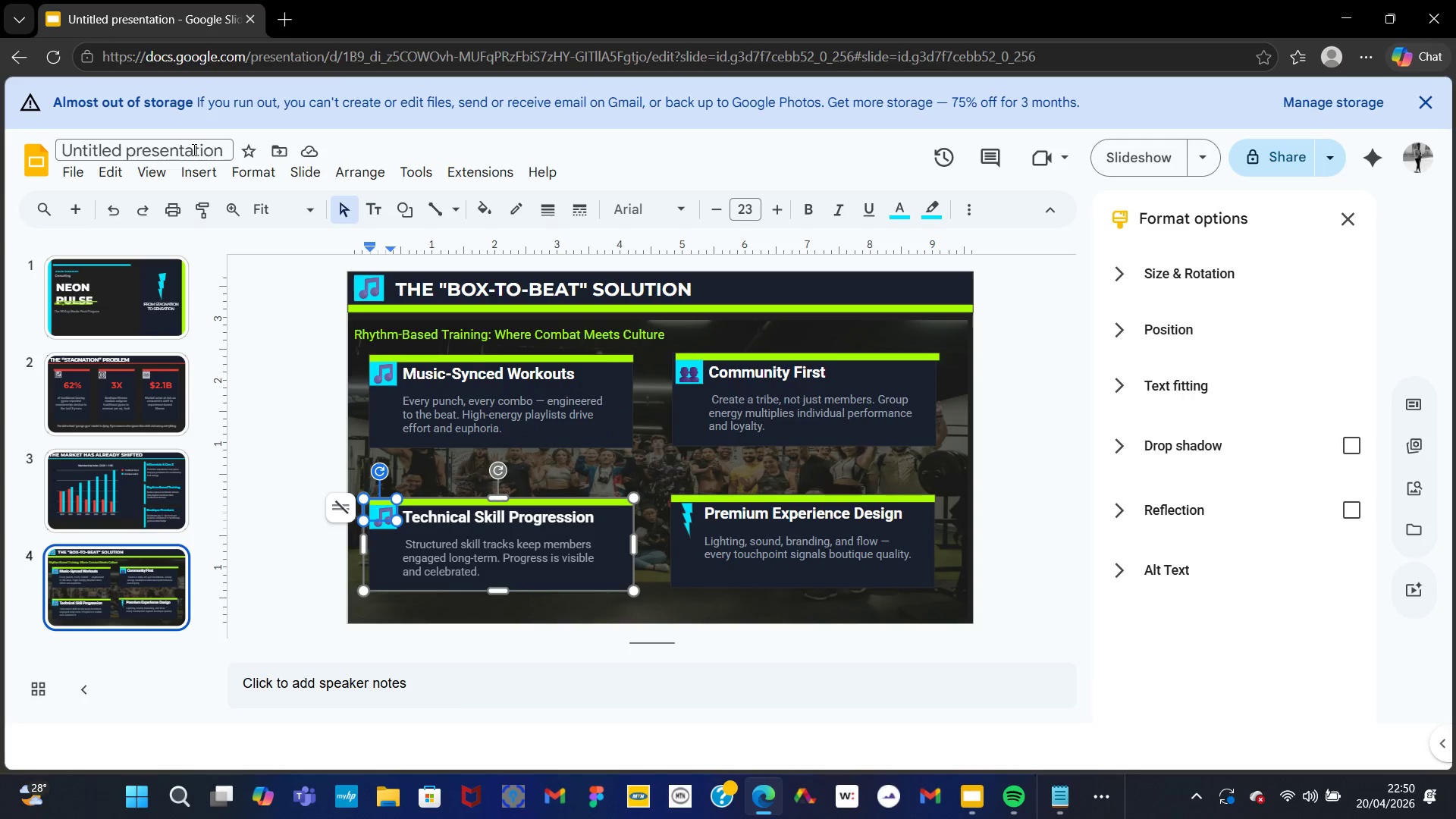 
left_click([243, 165])
 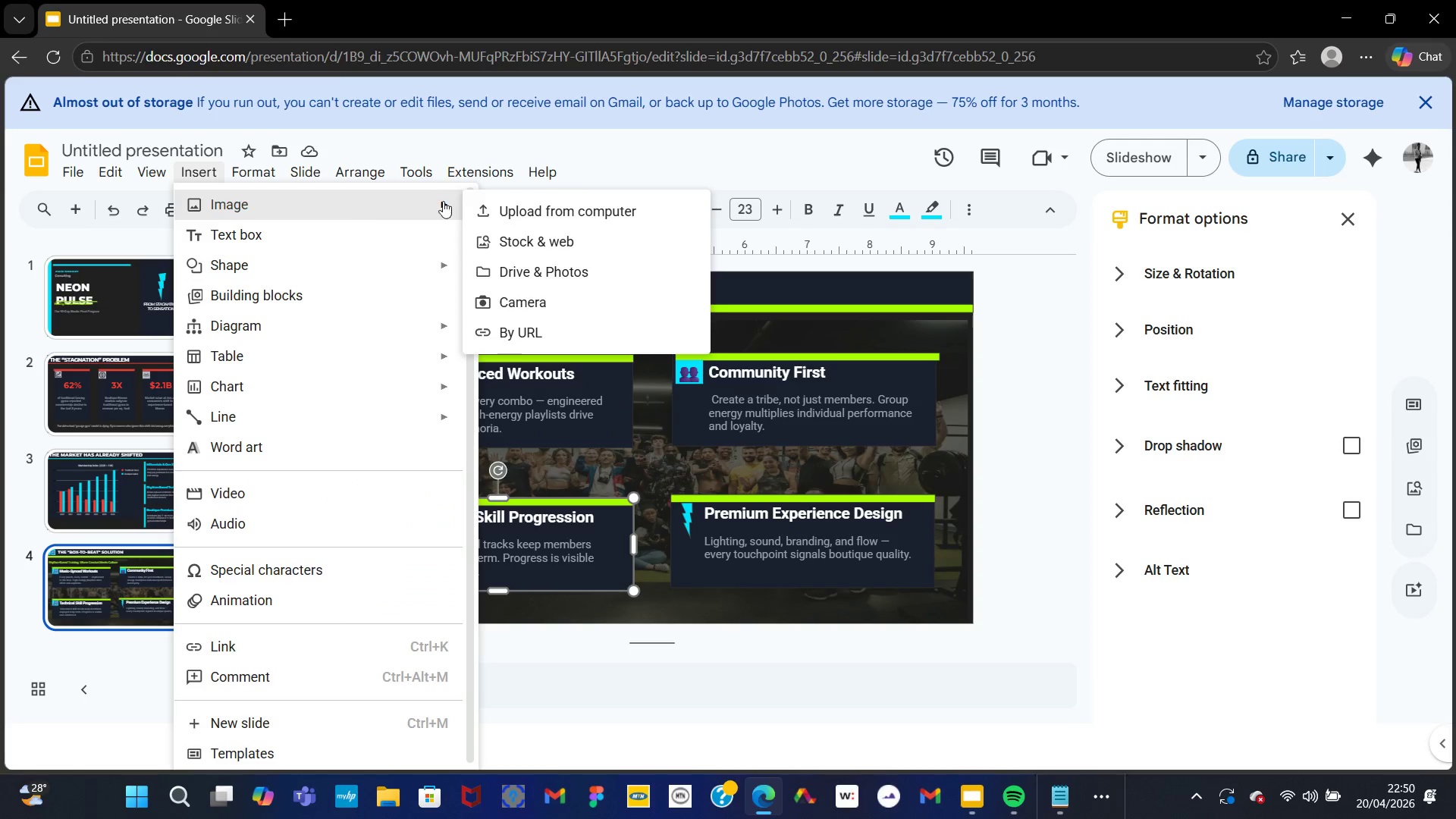 
wait(5.36)
 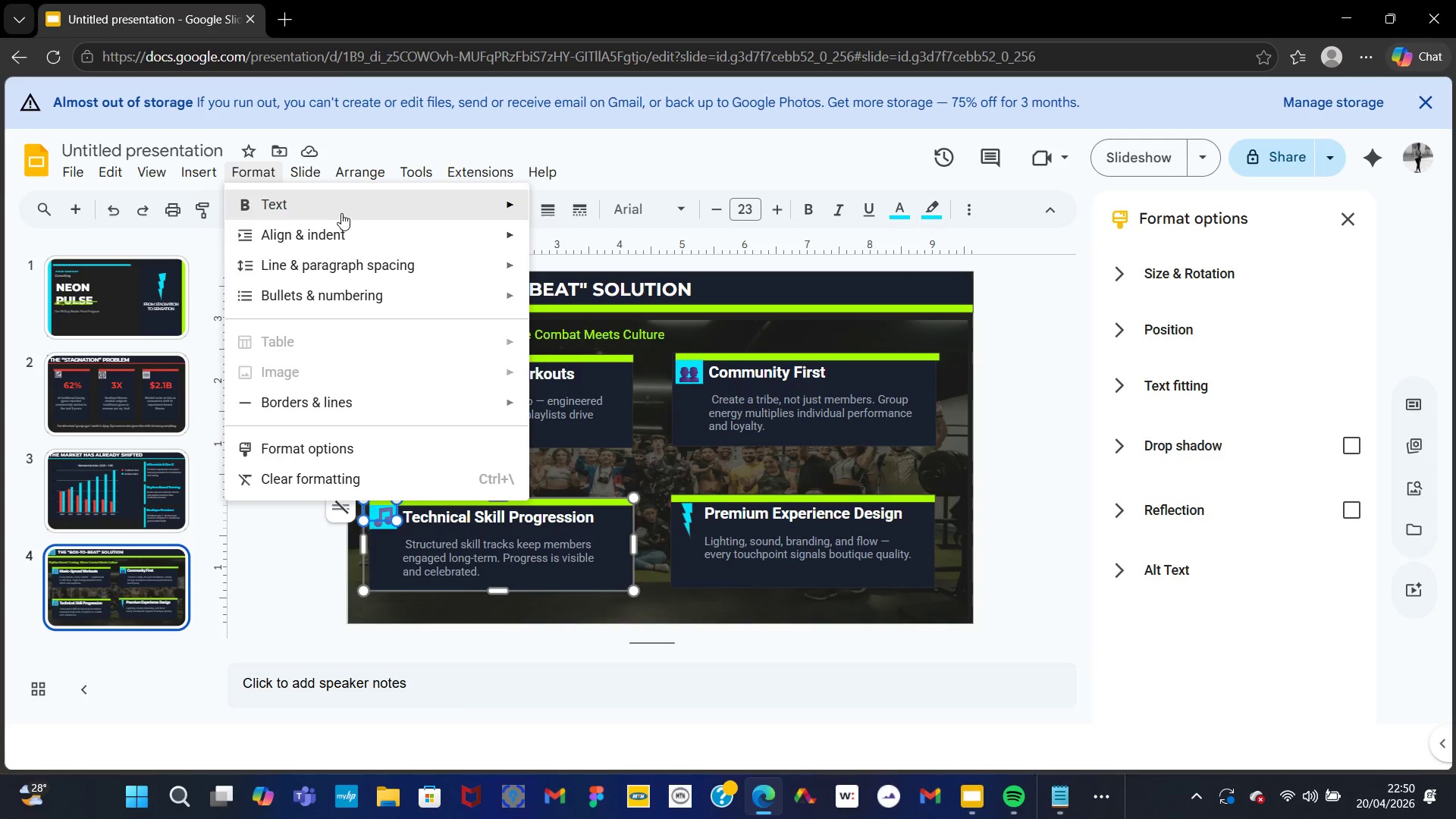 
left_click([528, 237])
 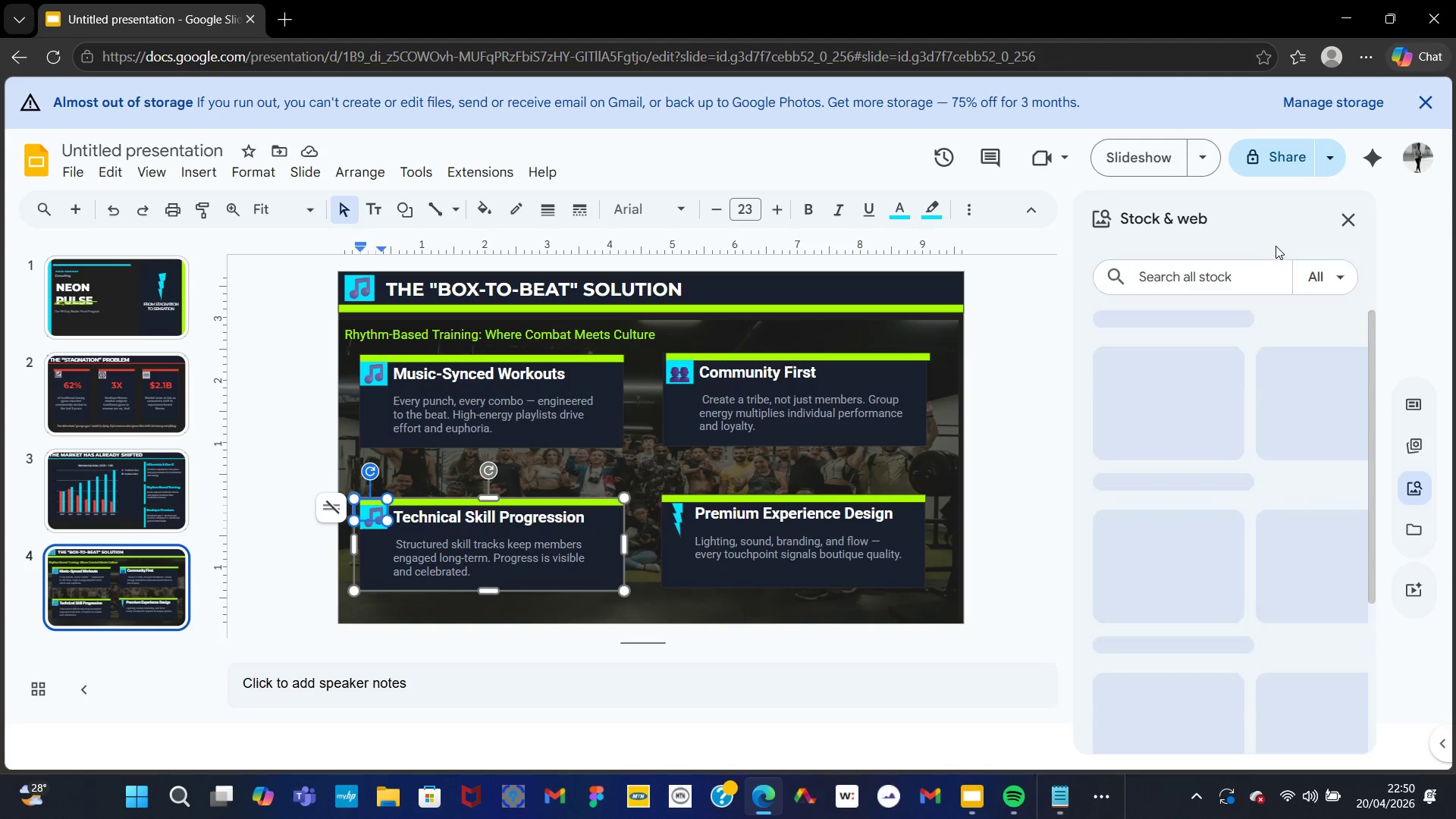 
left_click([1185, 275])
 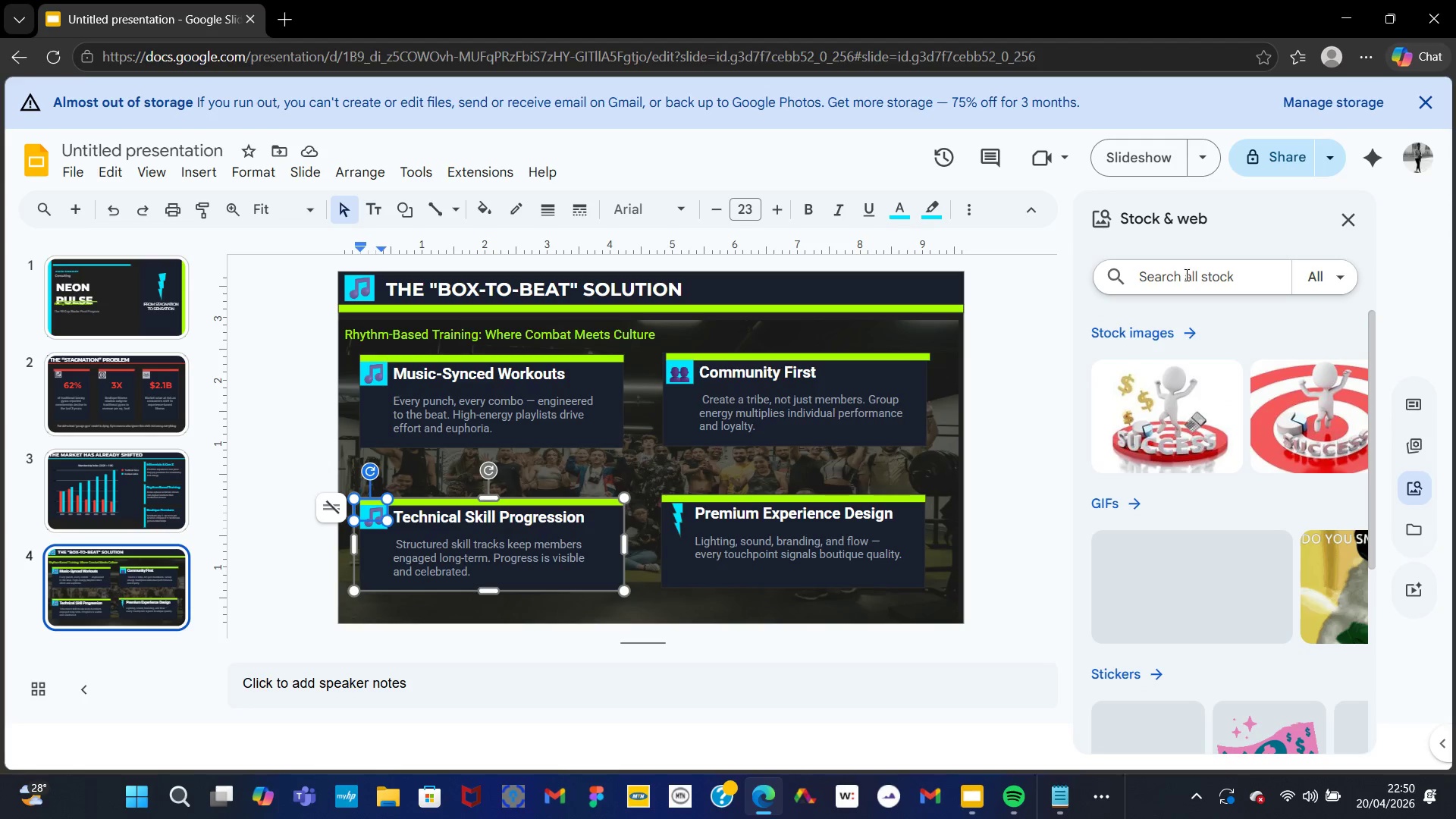 
type(du)
key(Backspace)
type(m)
key(Backspace)
type(umbell icon)
key(NumpadEnter)
 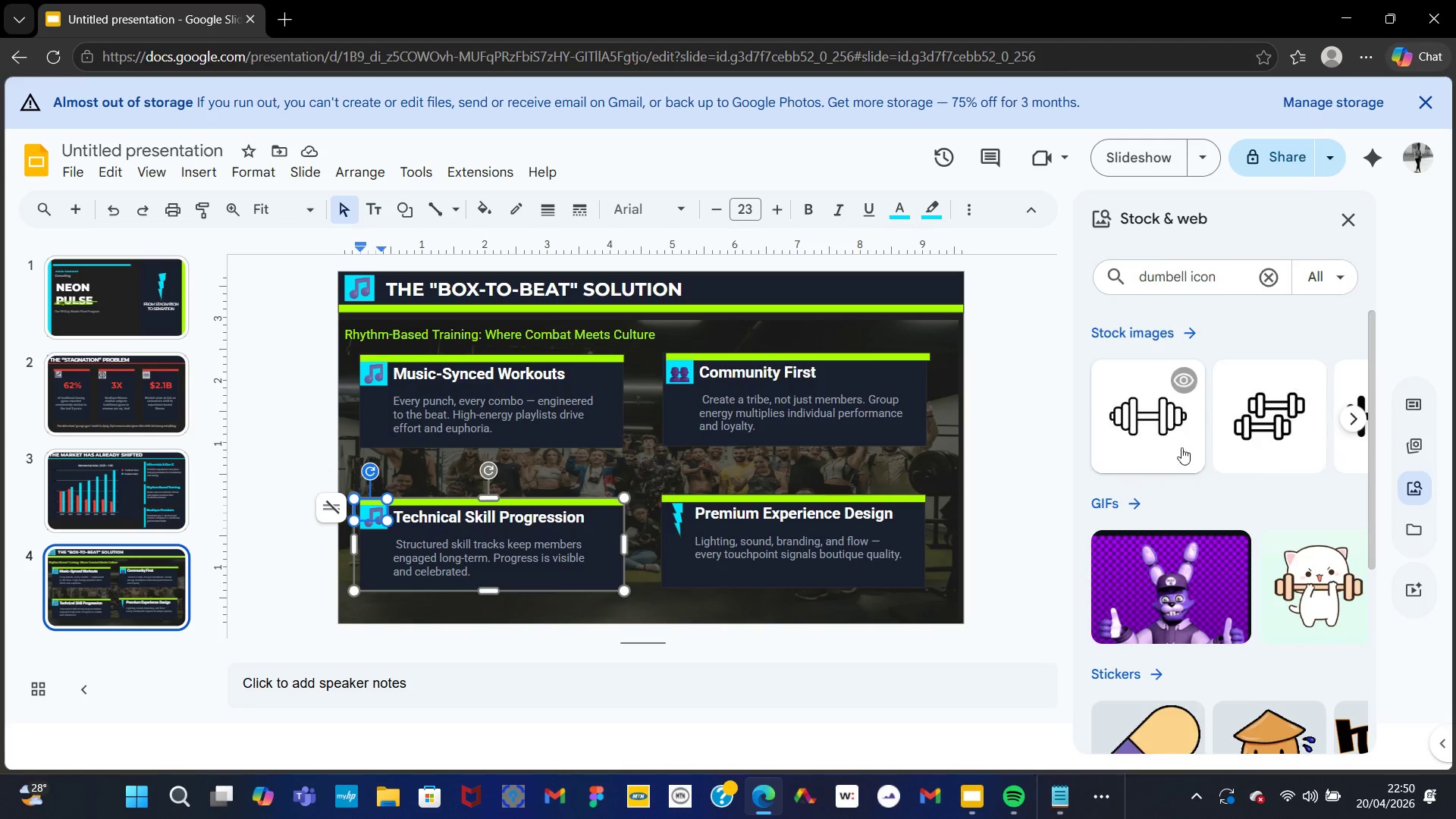 
wait(6.19)
 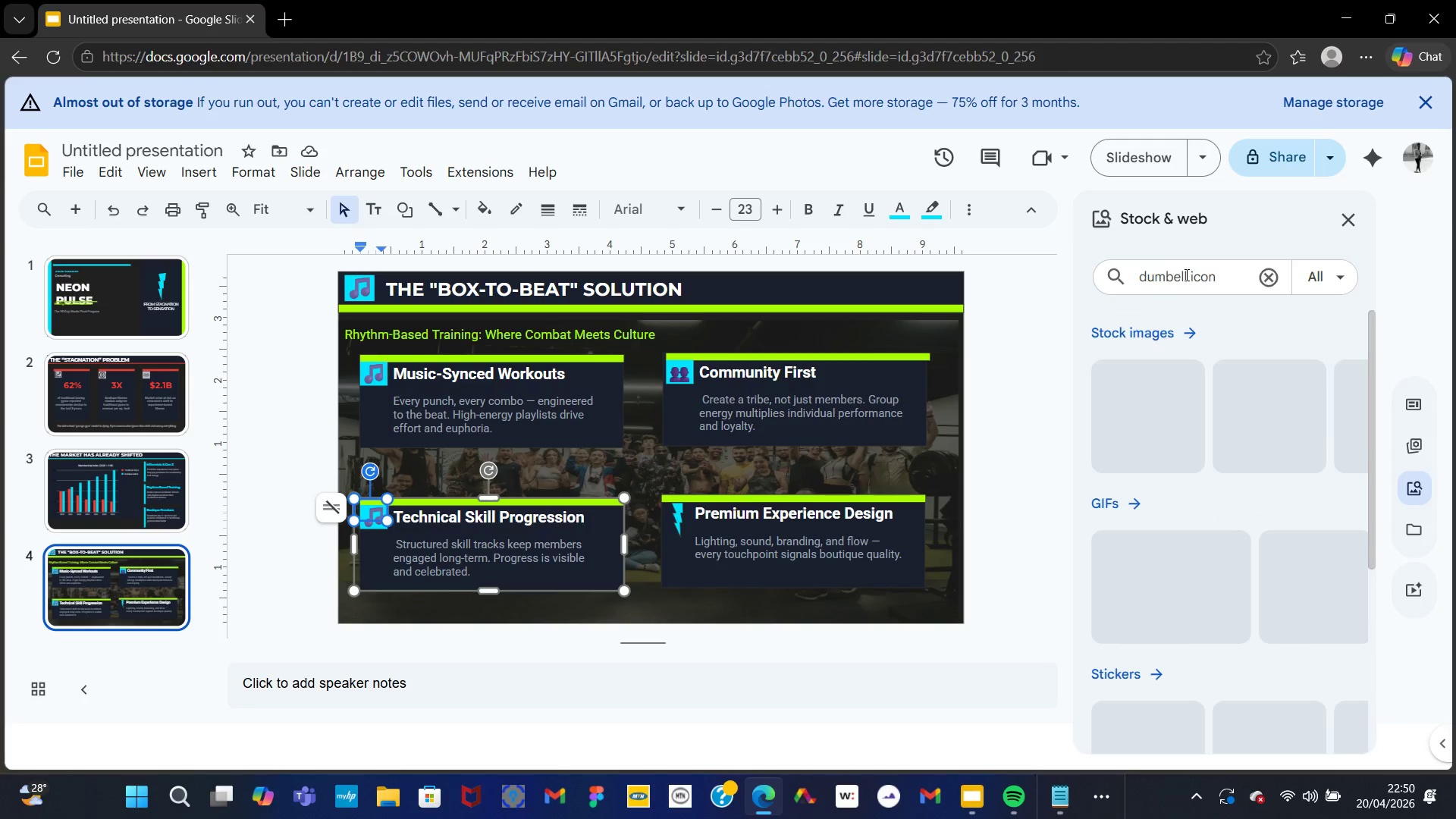 
left_click([1171, 340])
 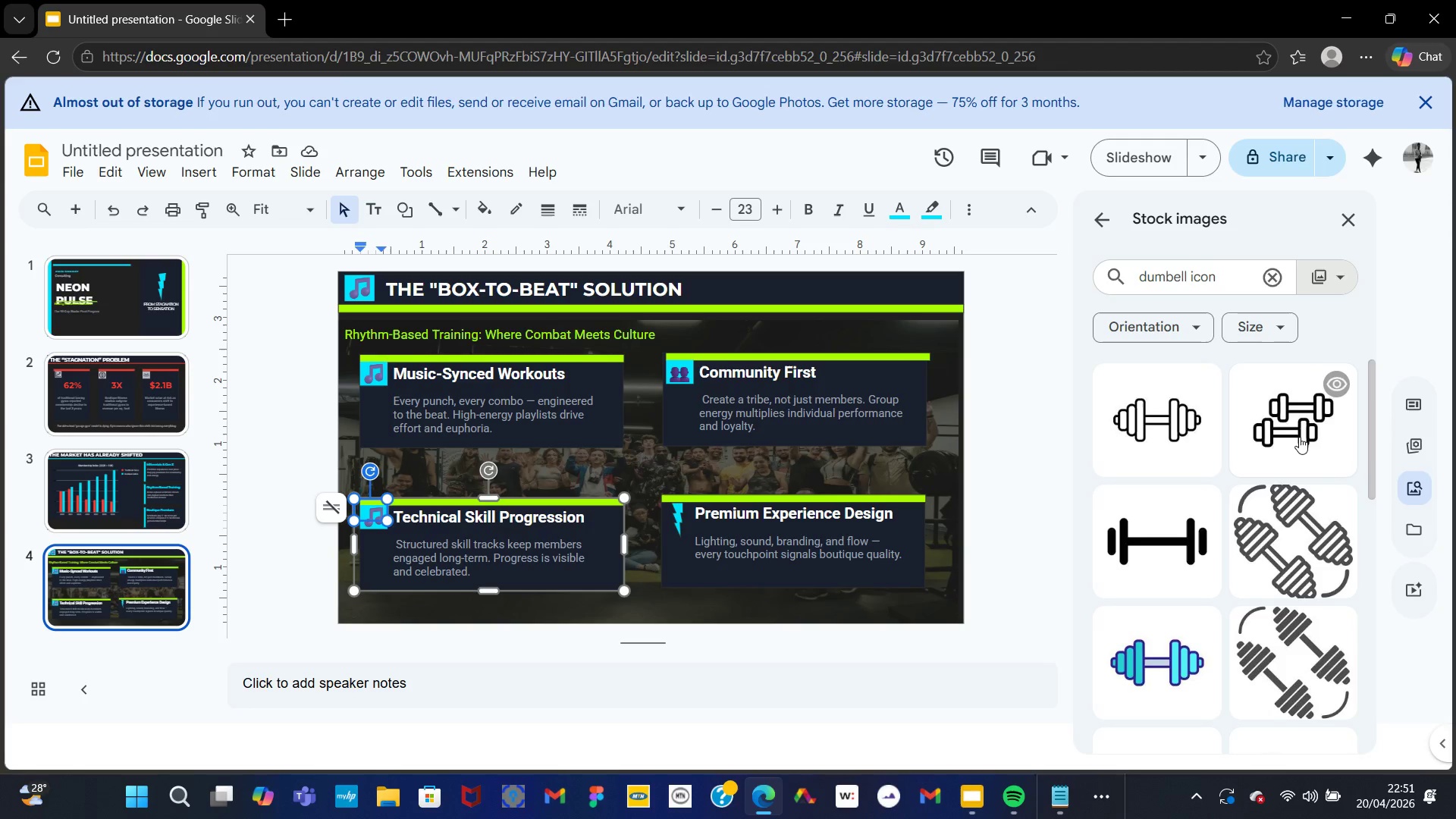 
wait(42.5)
 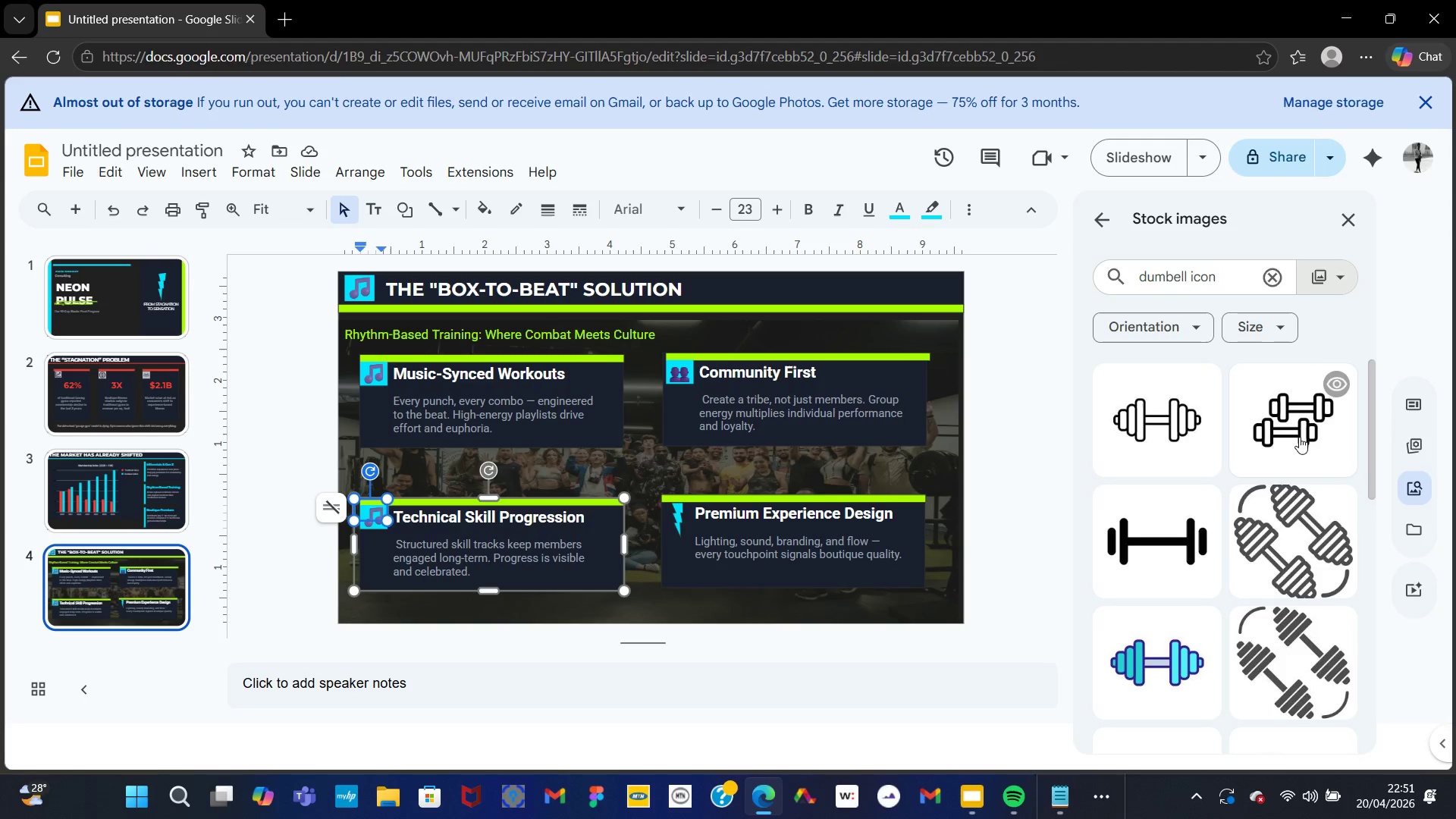 
left_click([1175, 655])
 